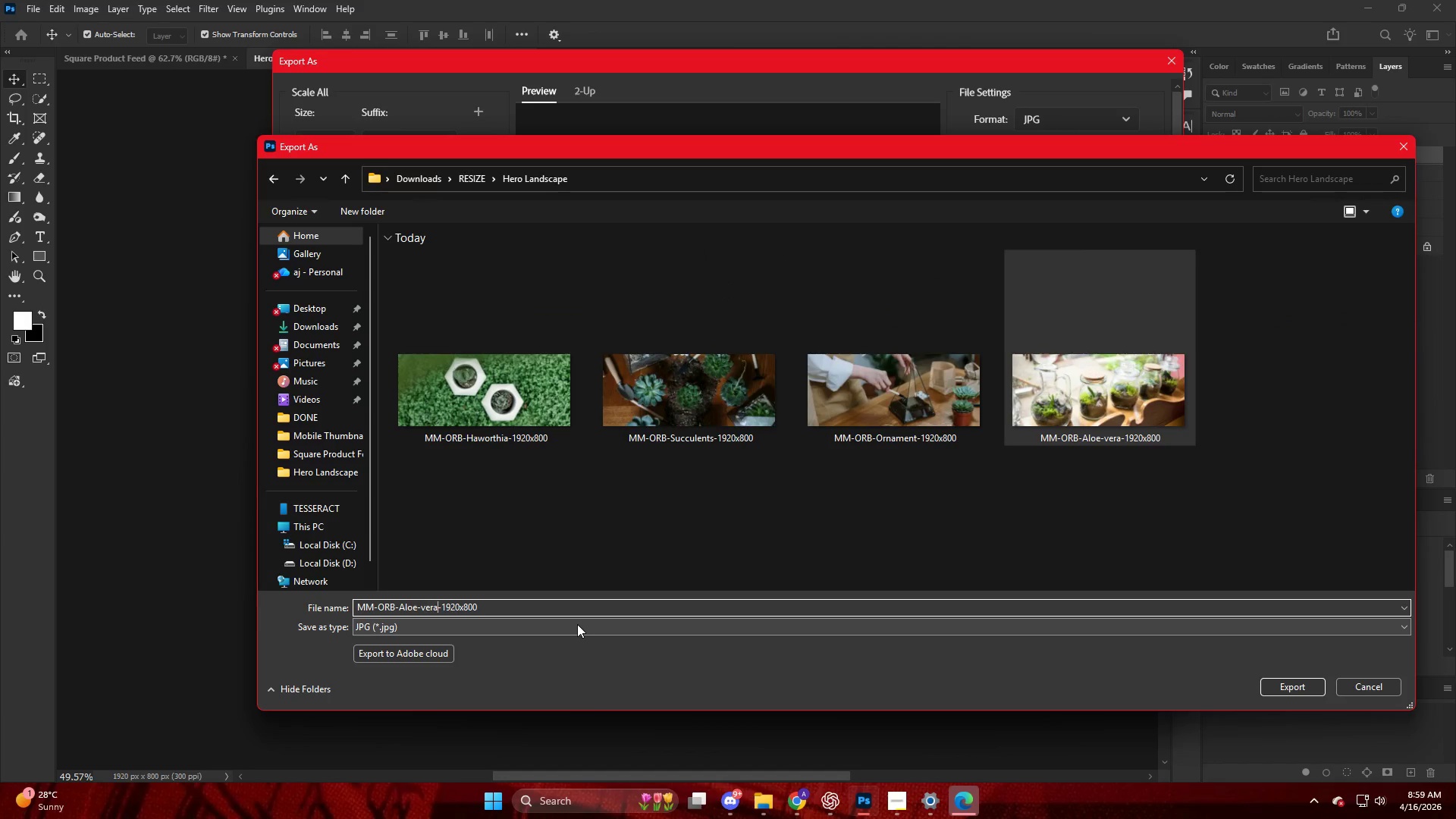 
key(Backspace)
 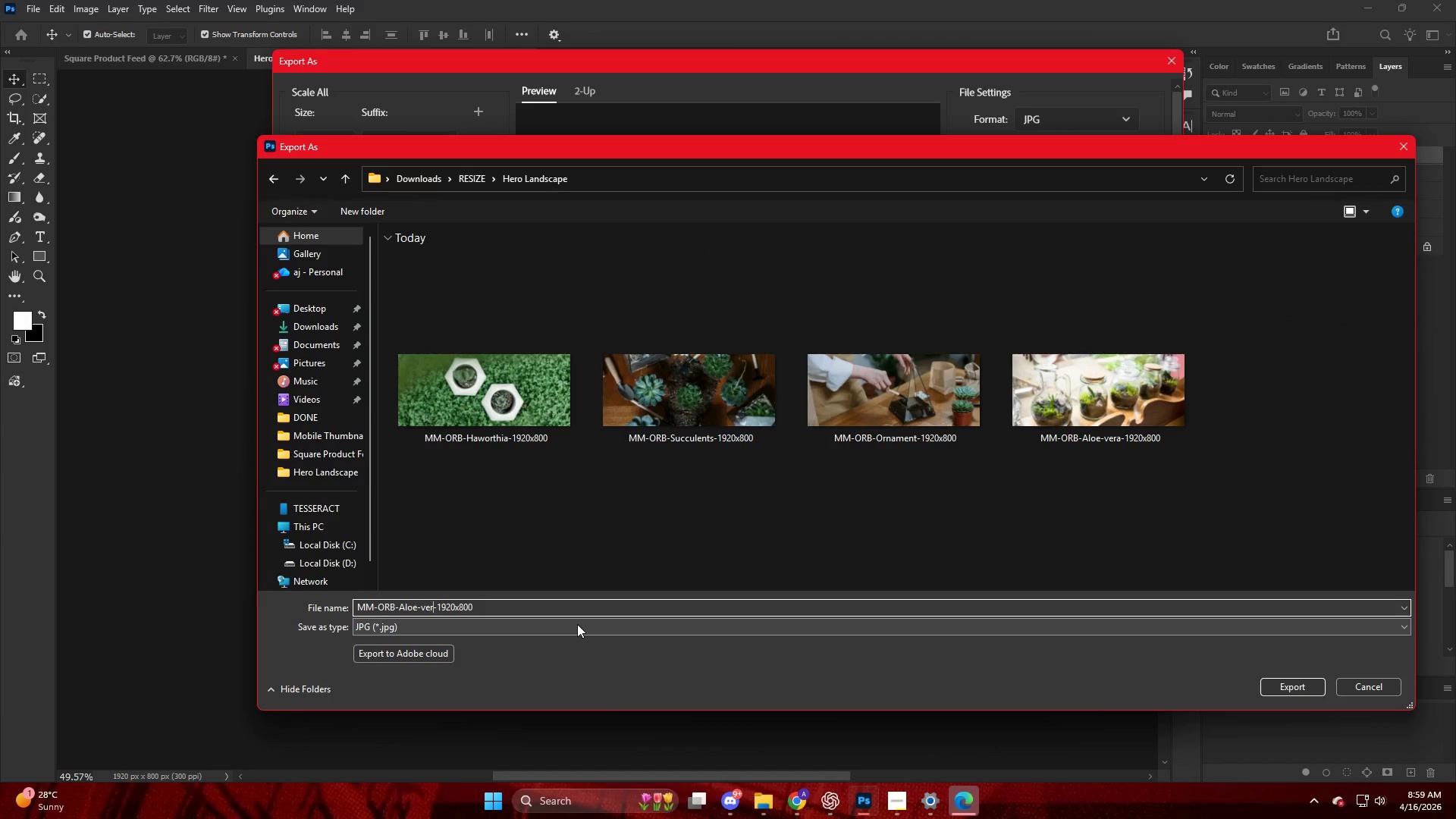 
key(Backspace)
 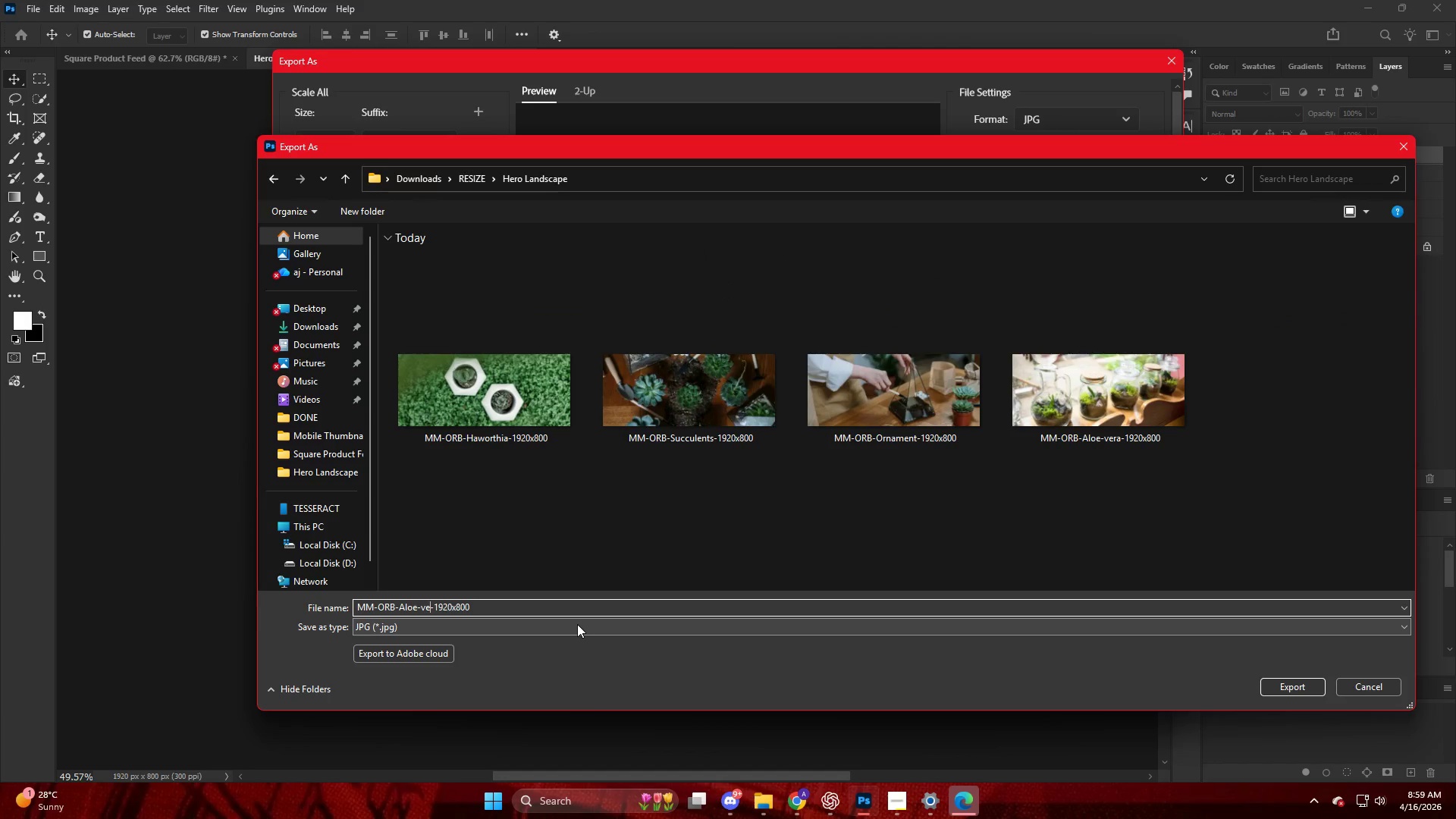 
key(Backspace)
 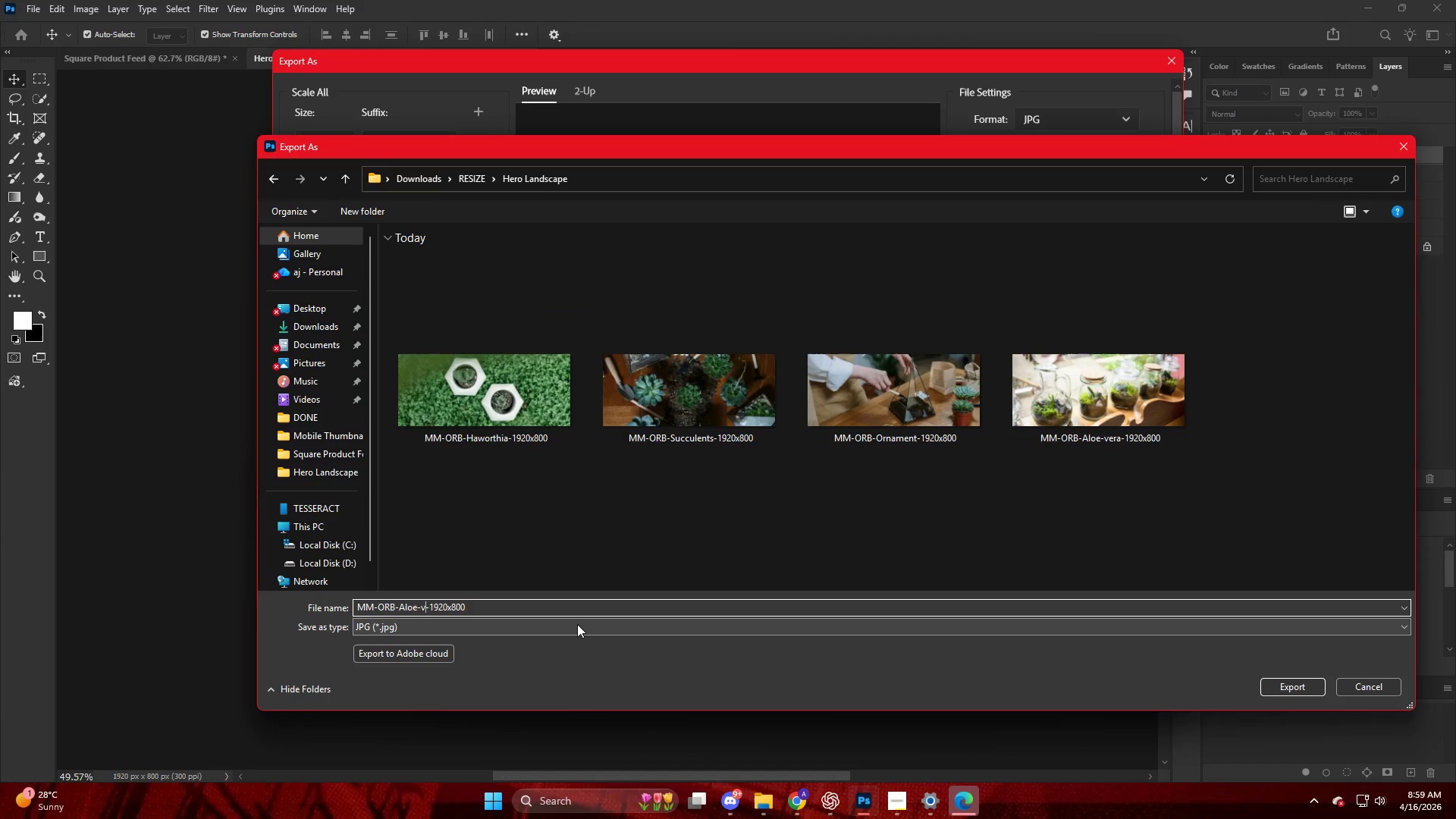 
key(Backspace)
 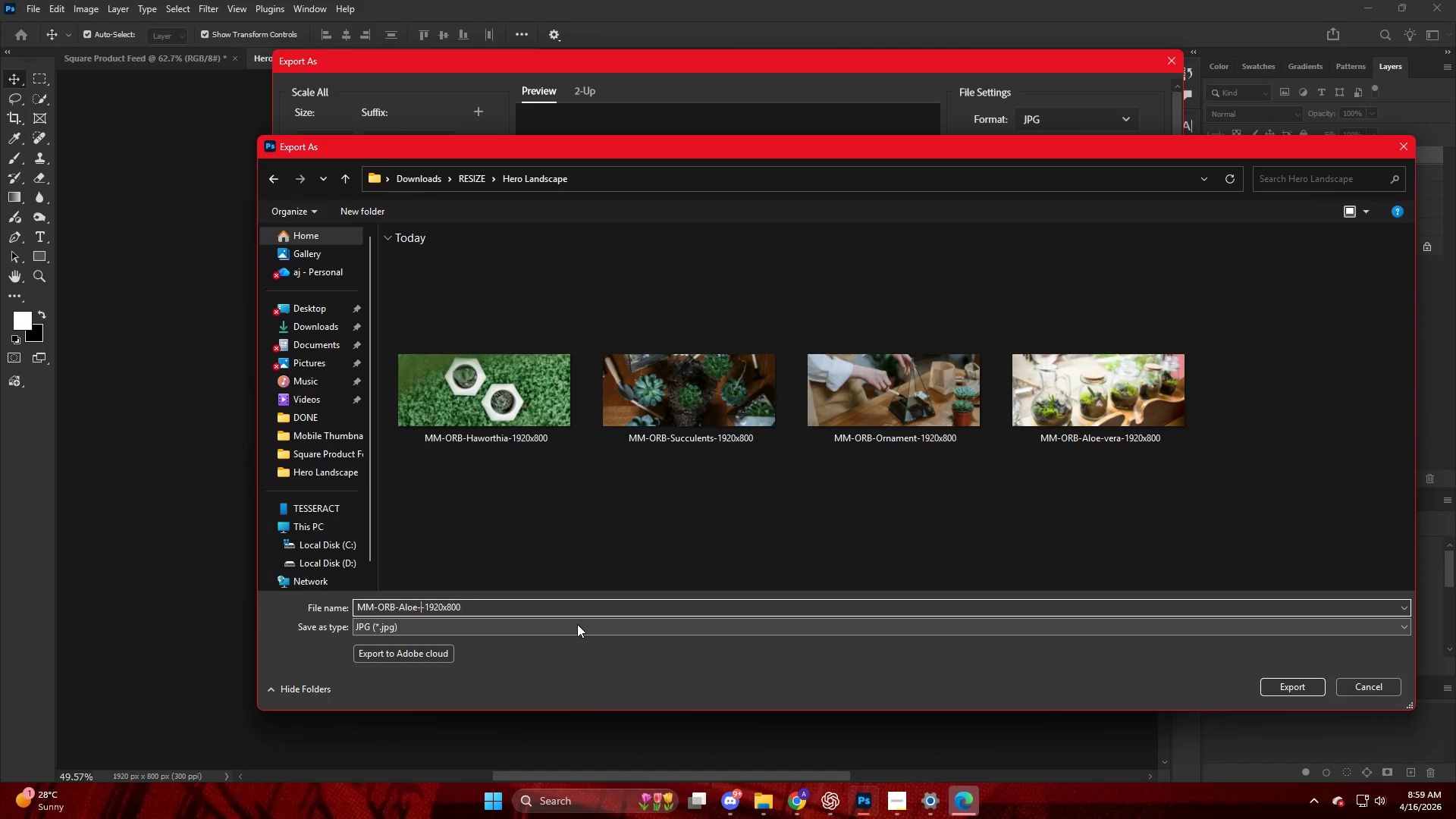 
key(Backspace)
 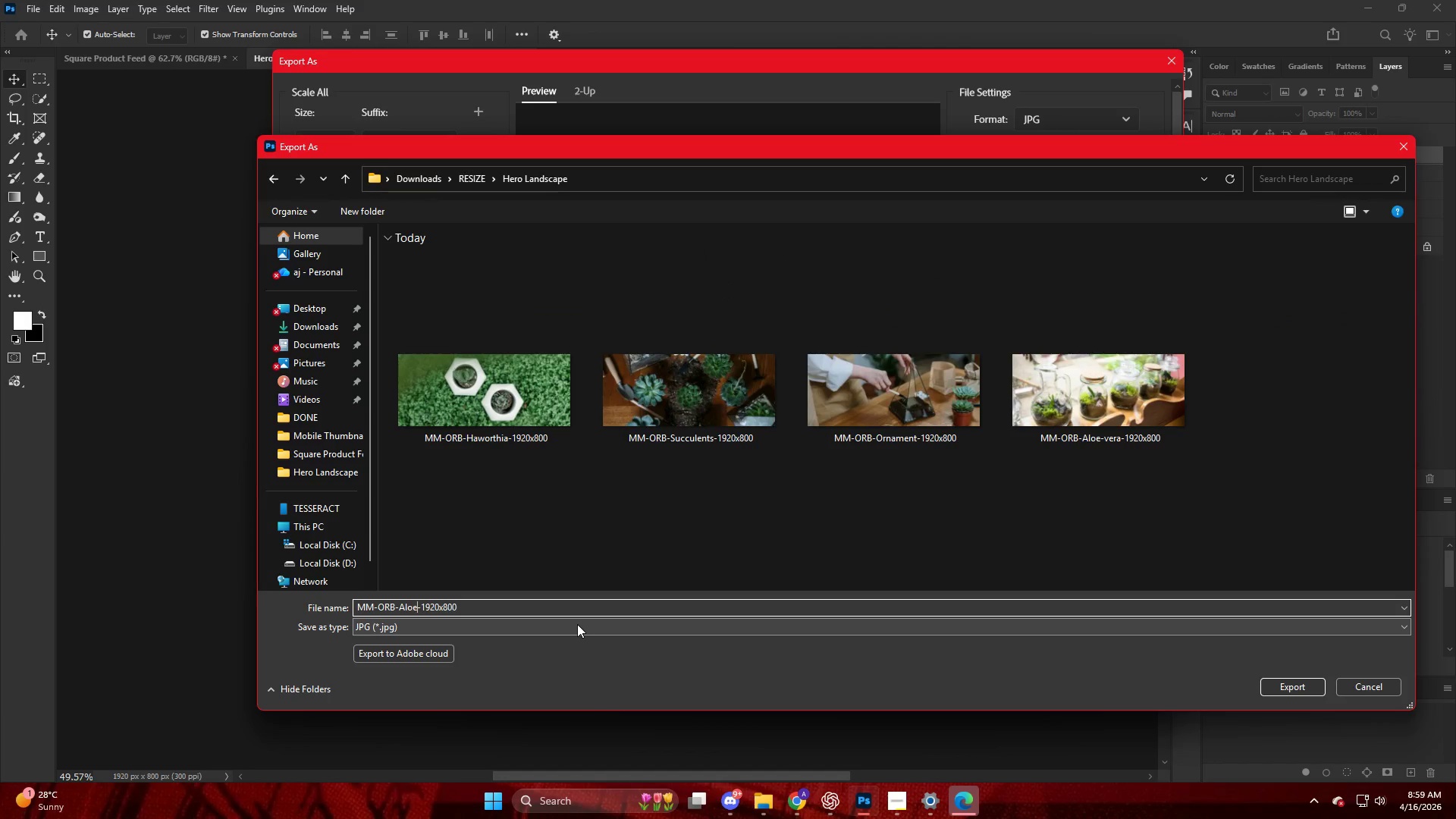 
key(Backspace)
 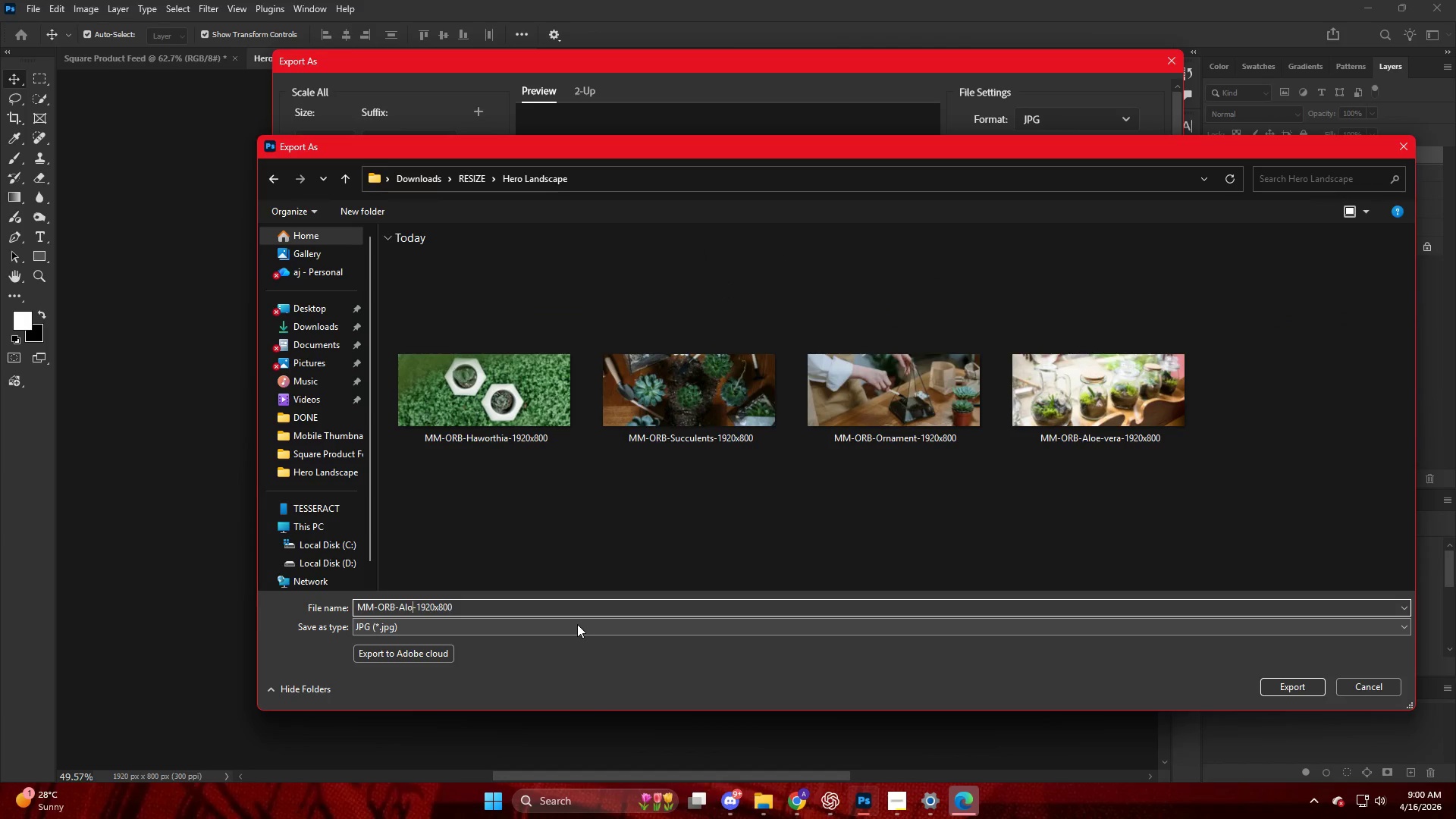 
key(Backspace)
 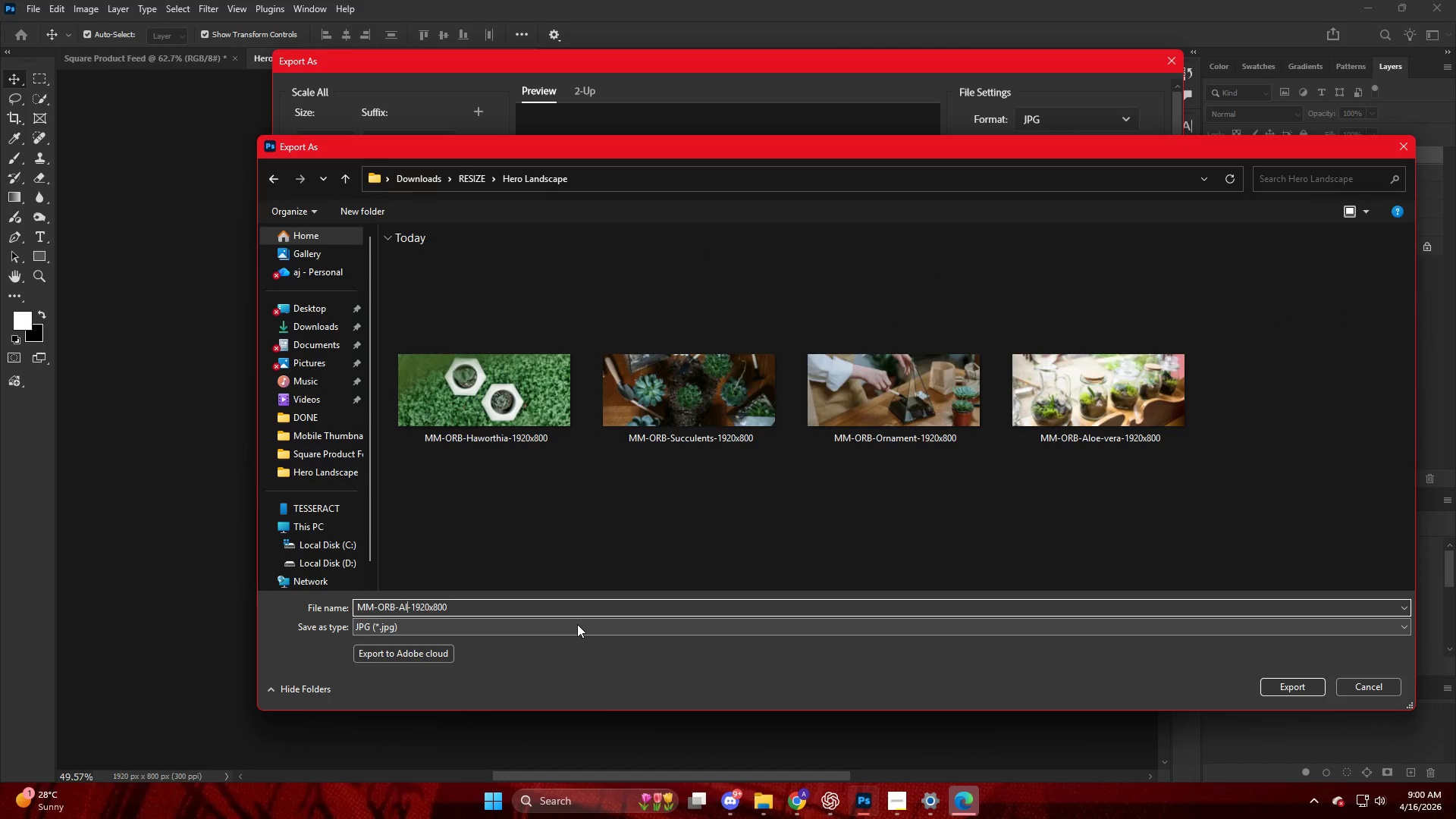 
key(Backspace)
 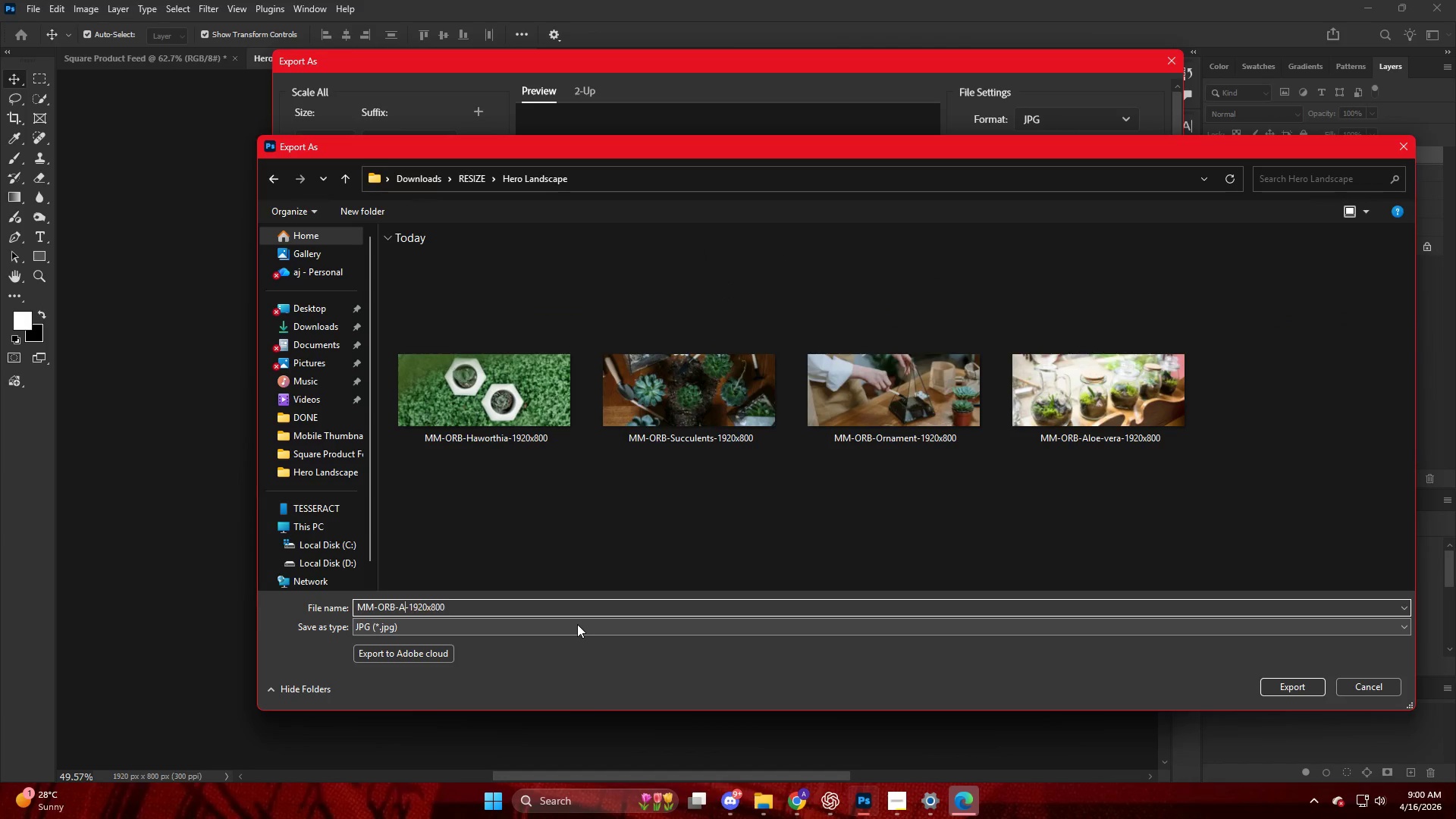 
key(Backspace)
 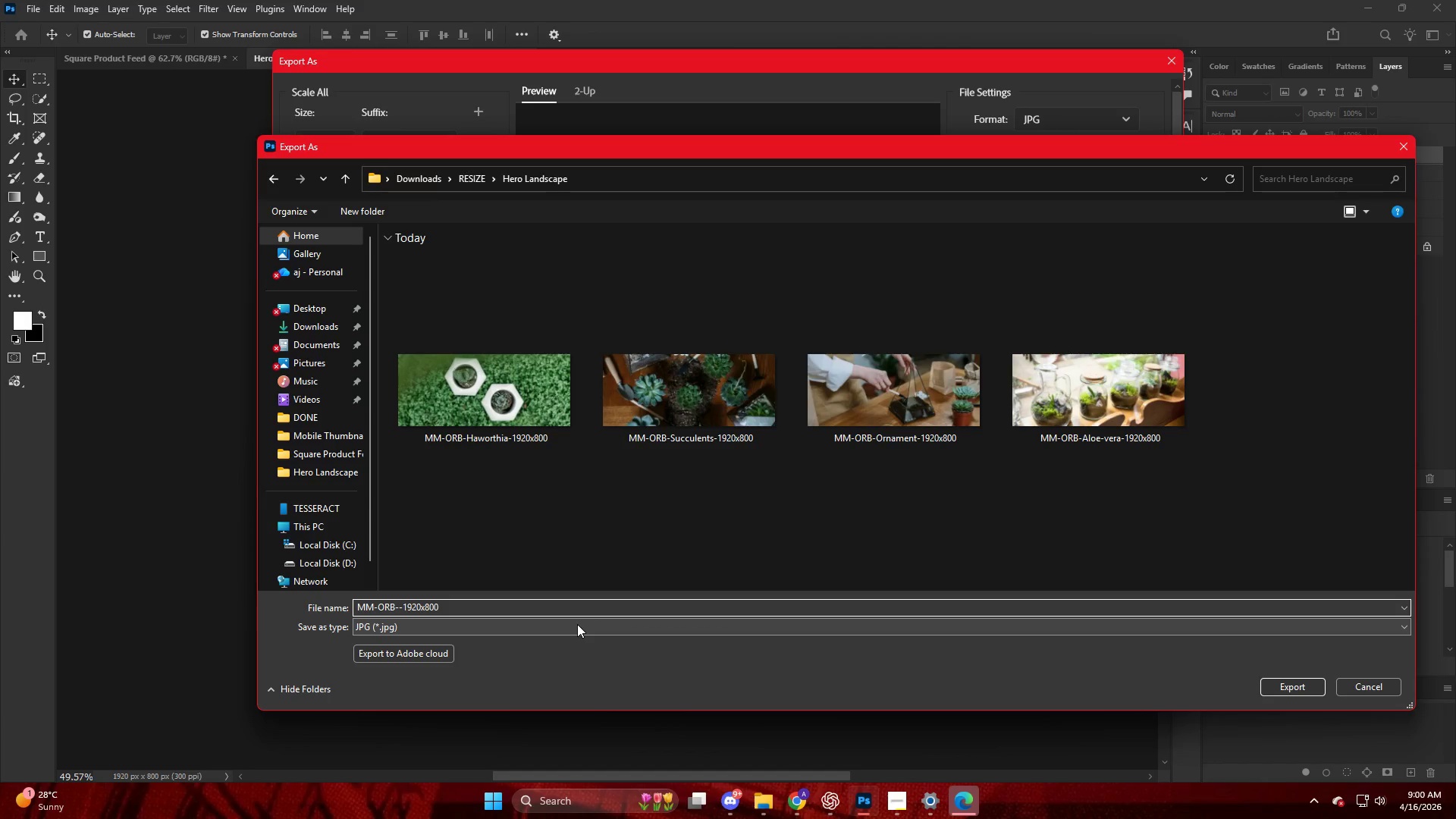 
key(Control+V)
 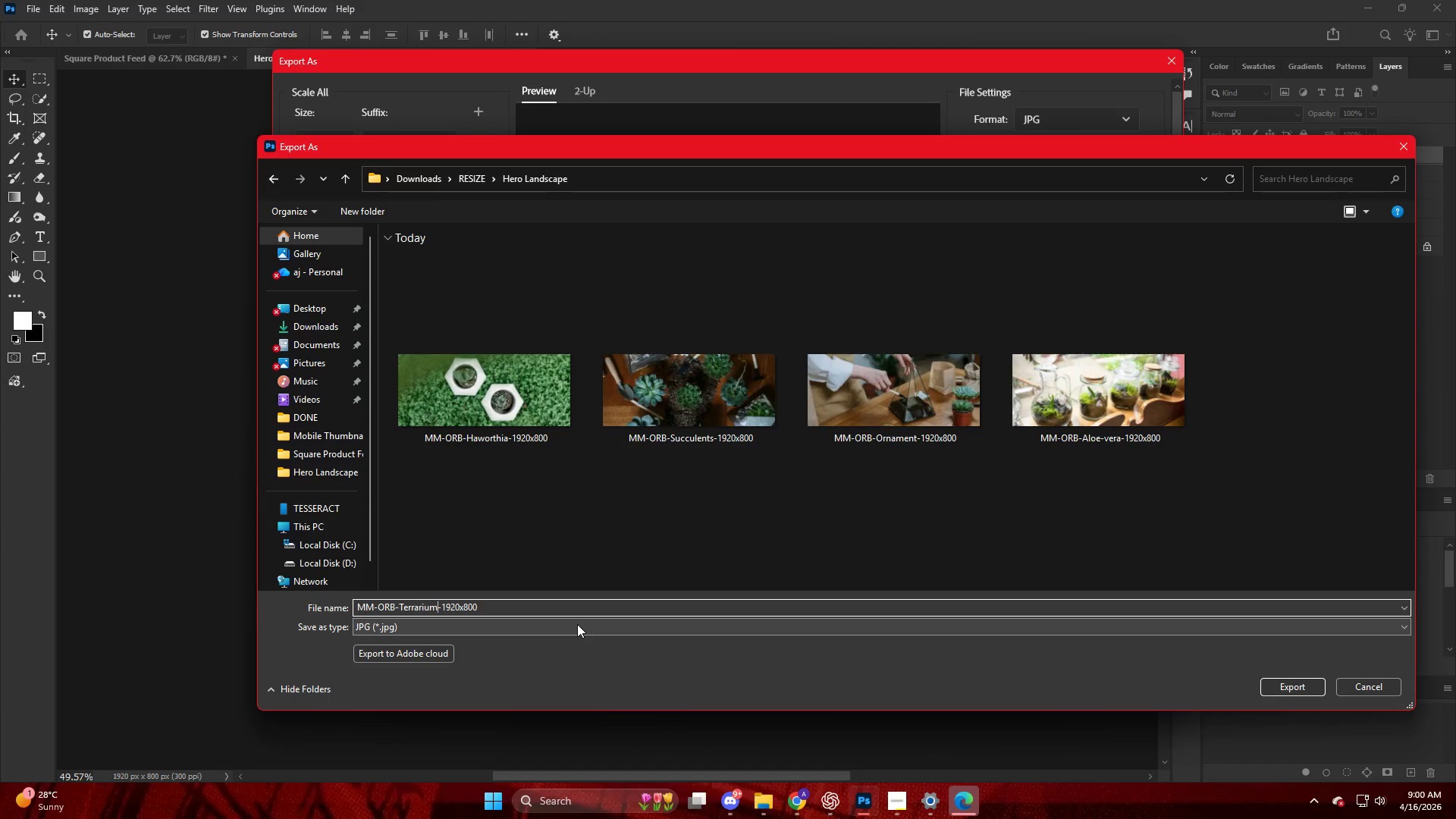 
key(NumpadEnter)
 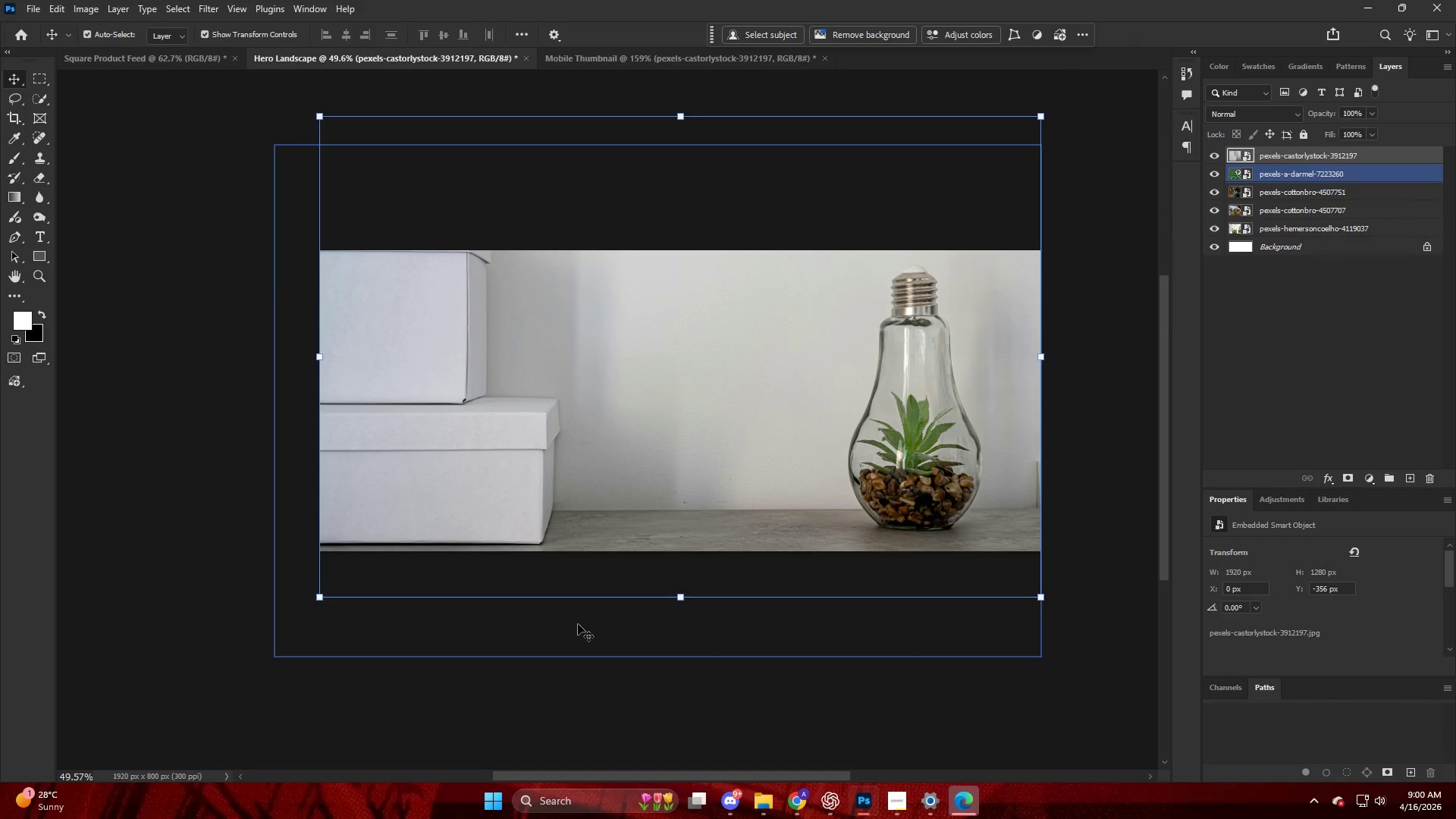 
wait(8.64)
 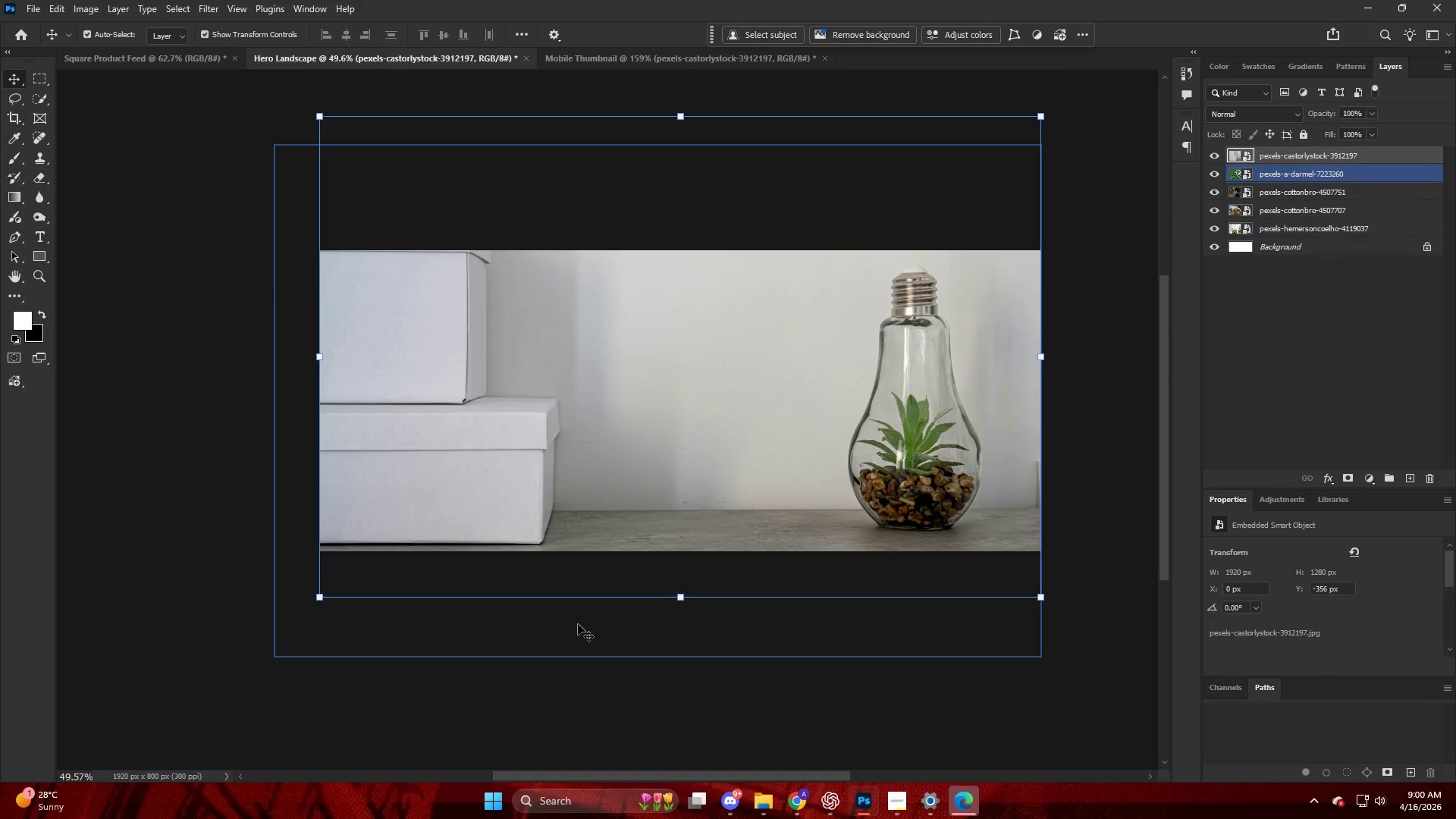 
left_click([374, 56])
 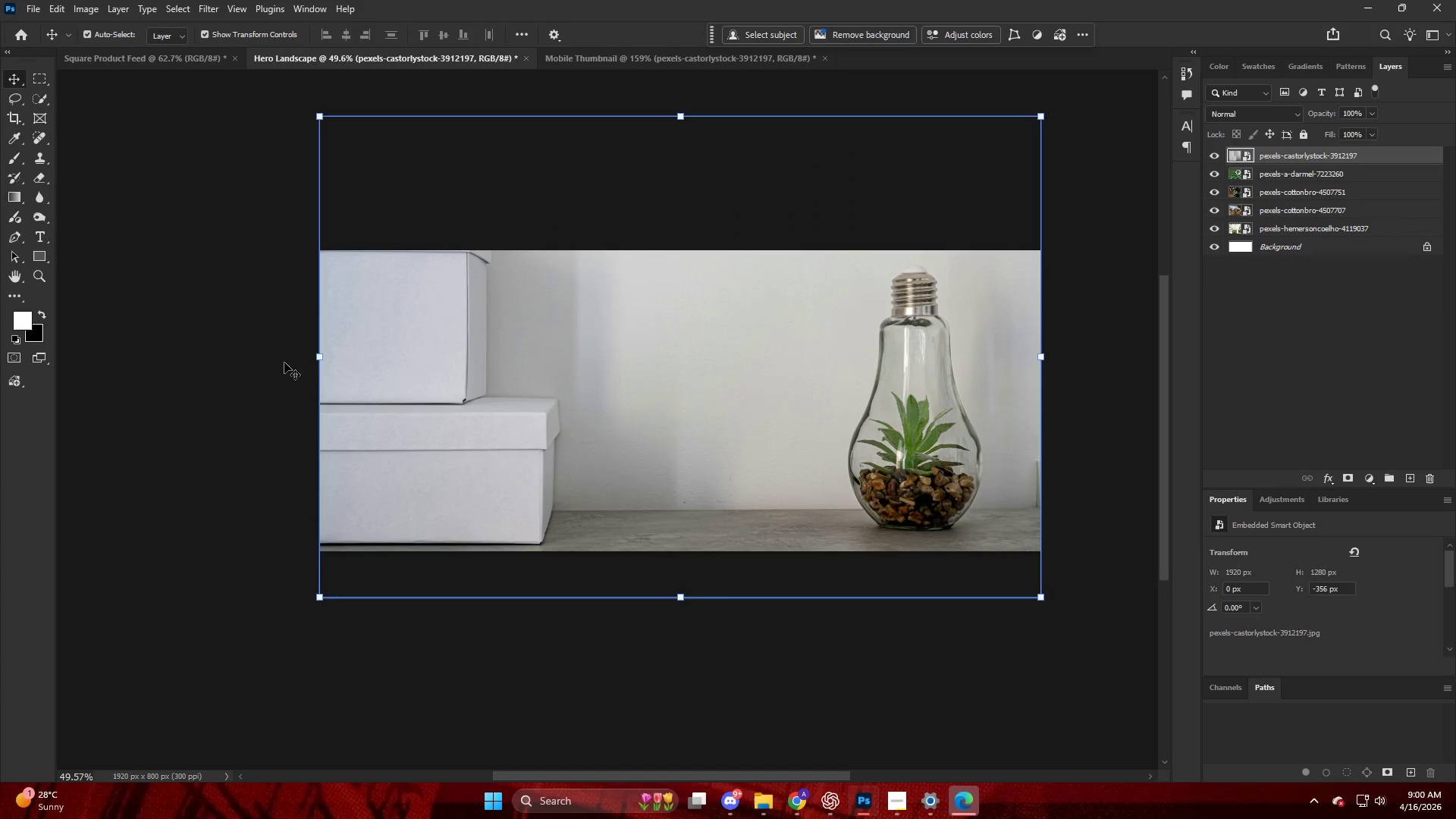 
left_click([156, 52])
 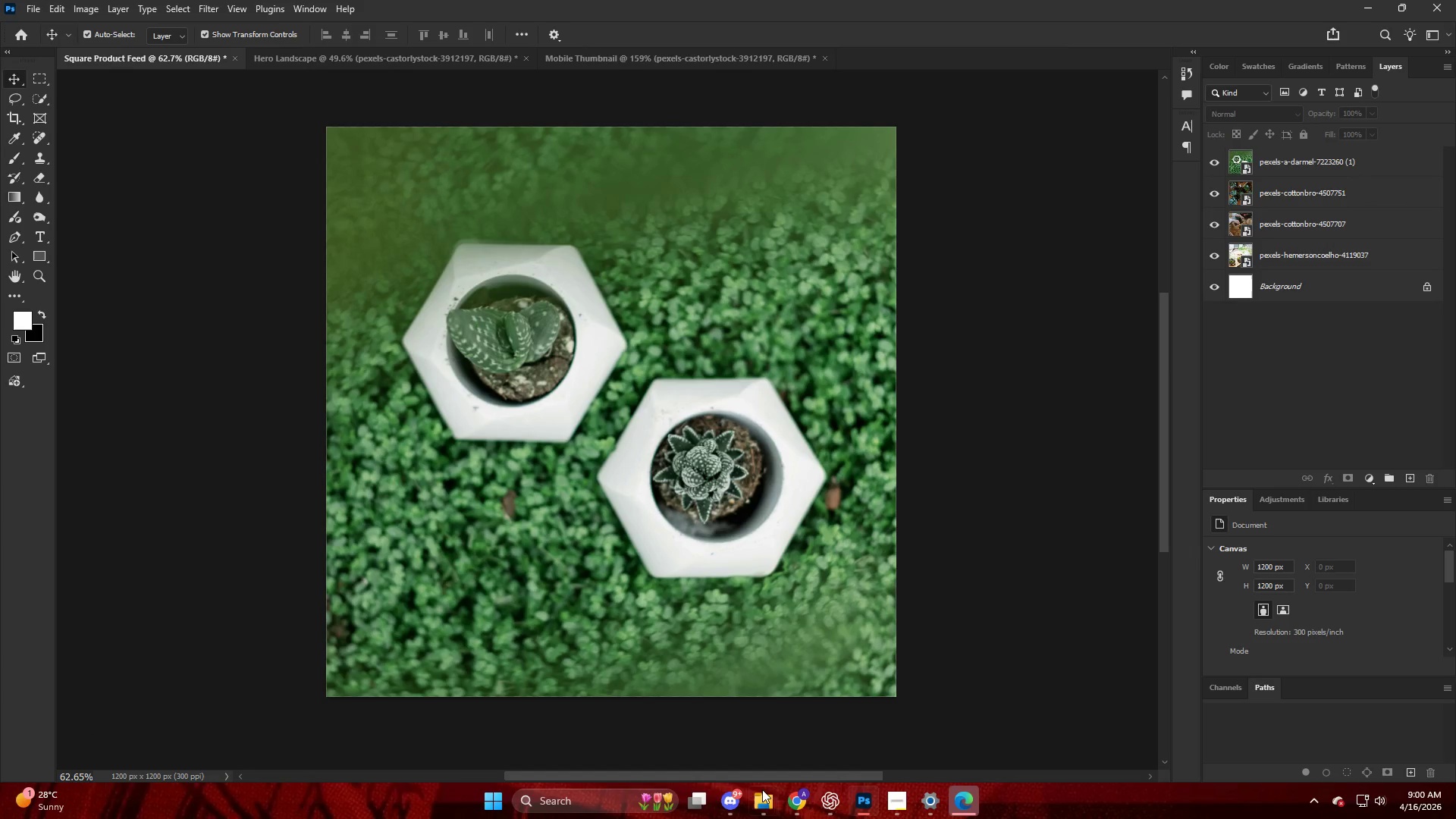 
left_click([767, 805])
 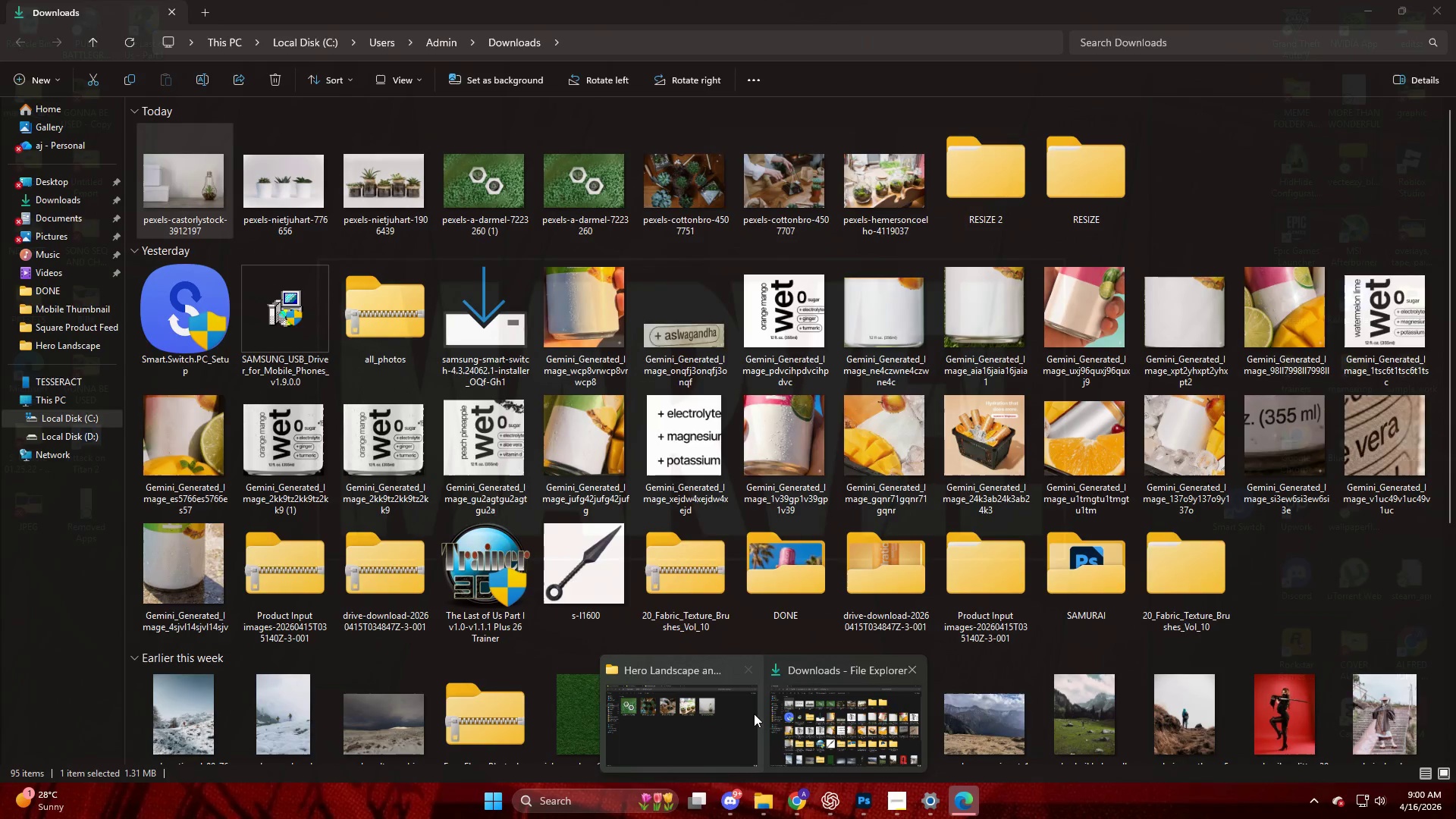 
left_click([824, 798])
 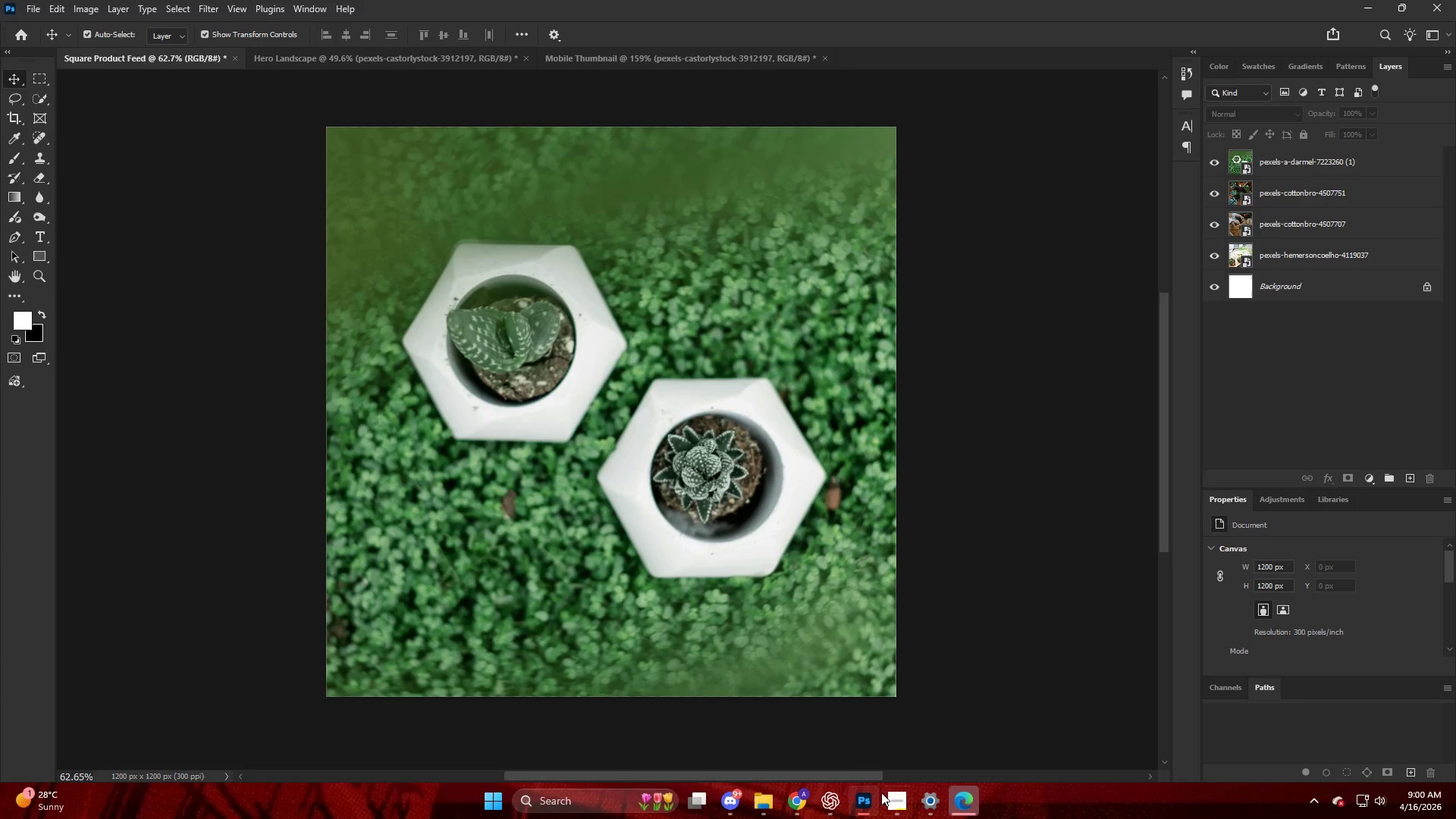 
left_click([796, 800])
 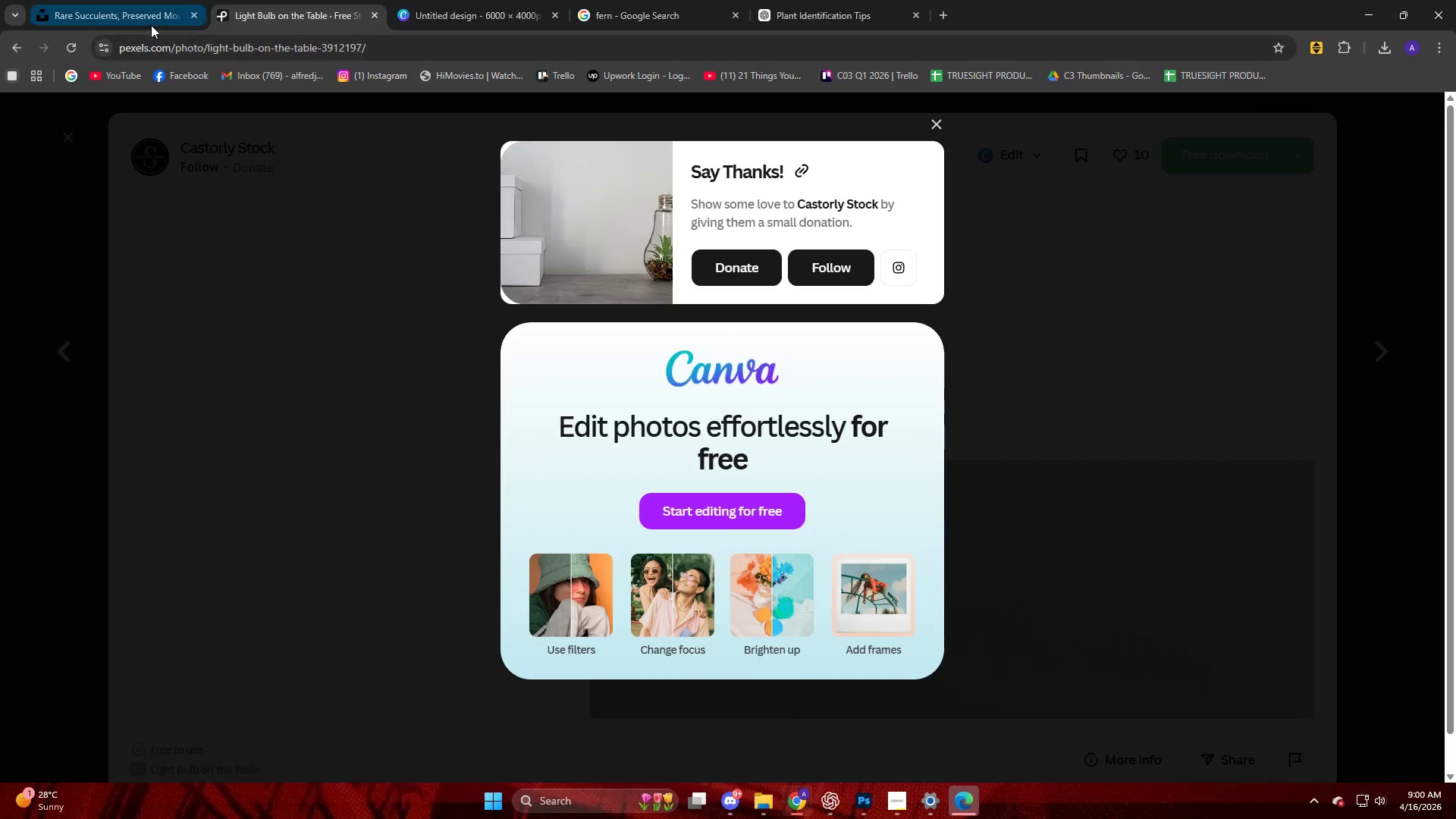 
left_click([199, 196])
 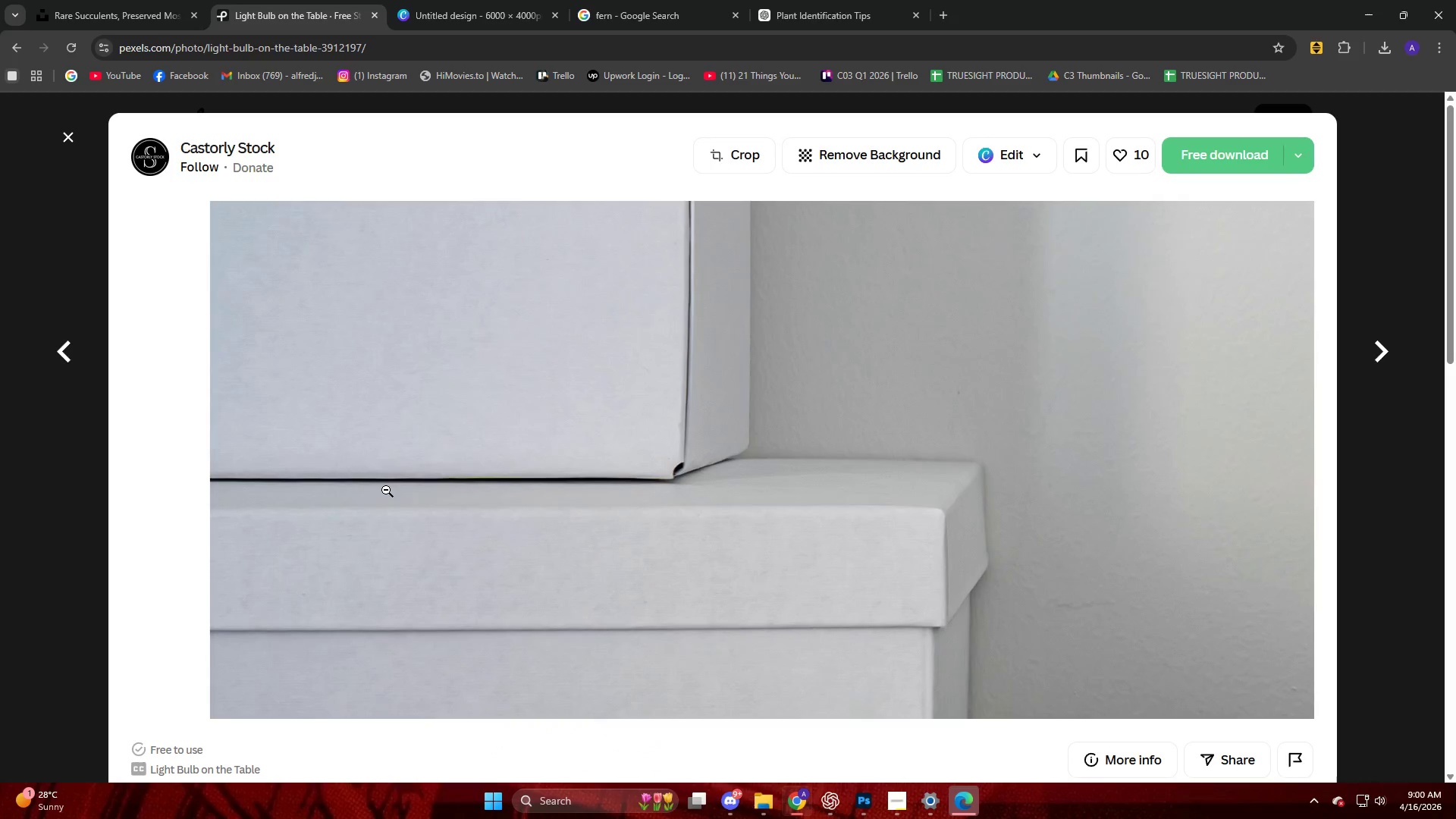 
scroll: coordinate [375, 469], scroll_direction: down, amount: 10.0
 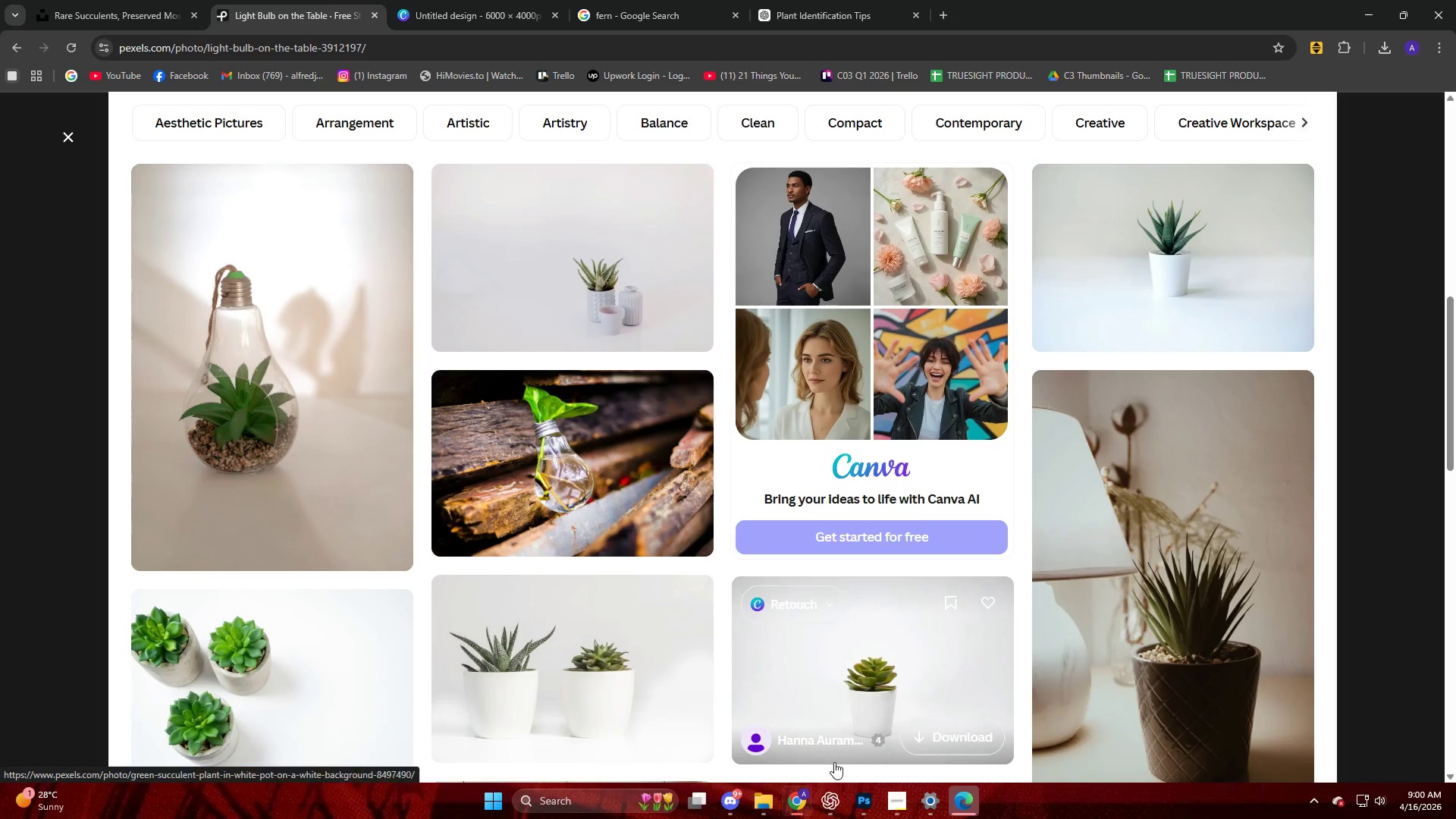 
left_click([870, 808])
 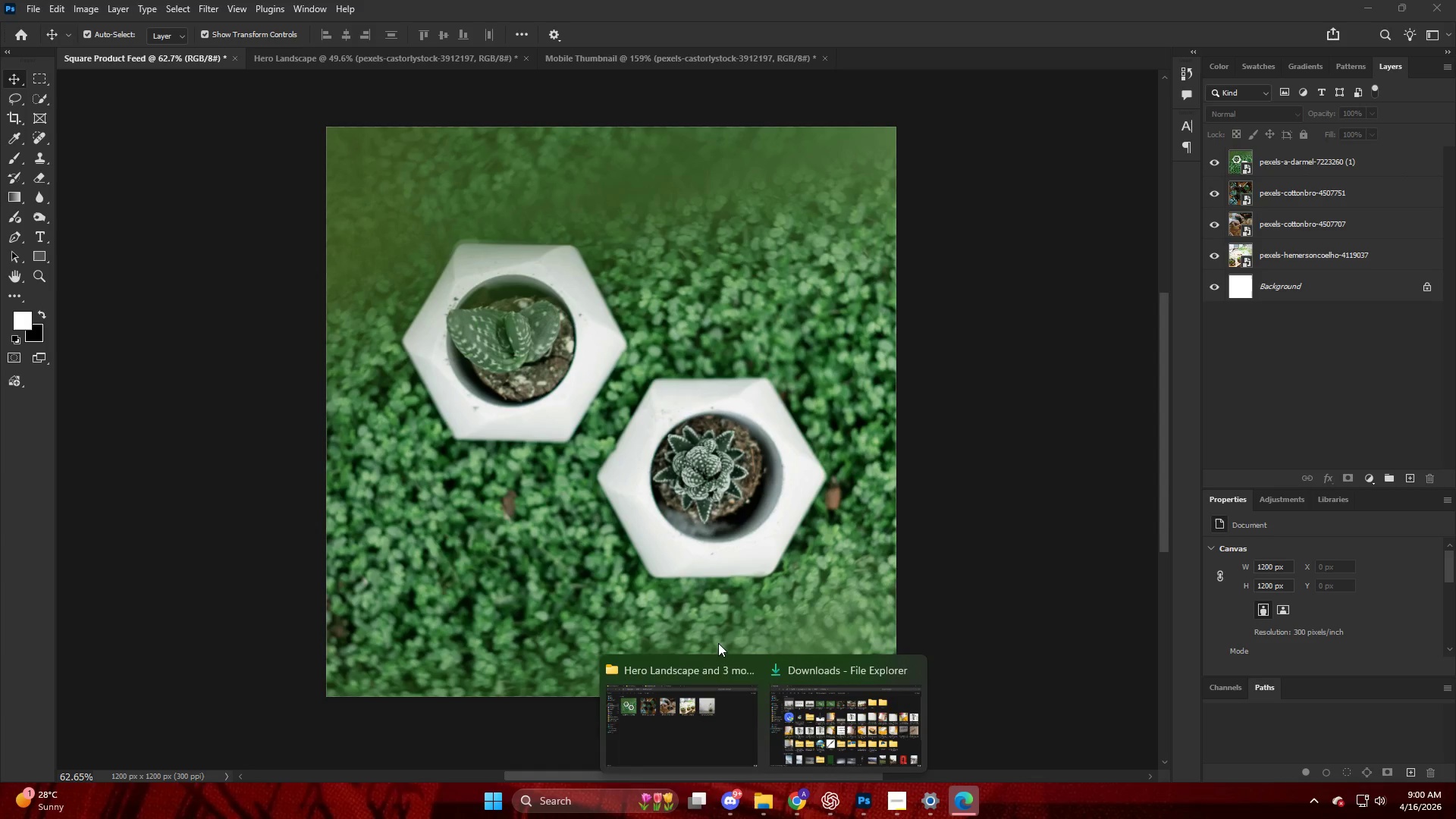 
left_click([827, 721])
 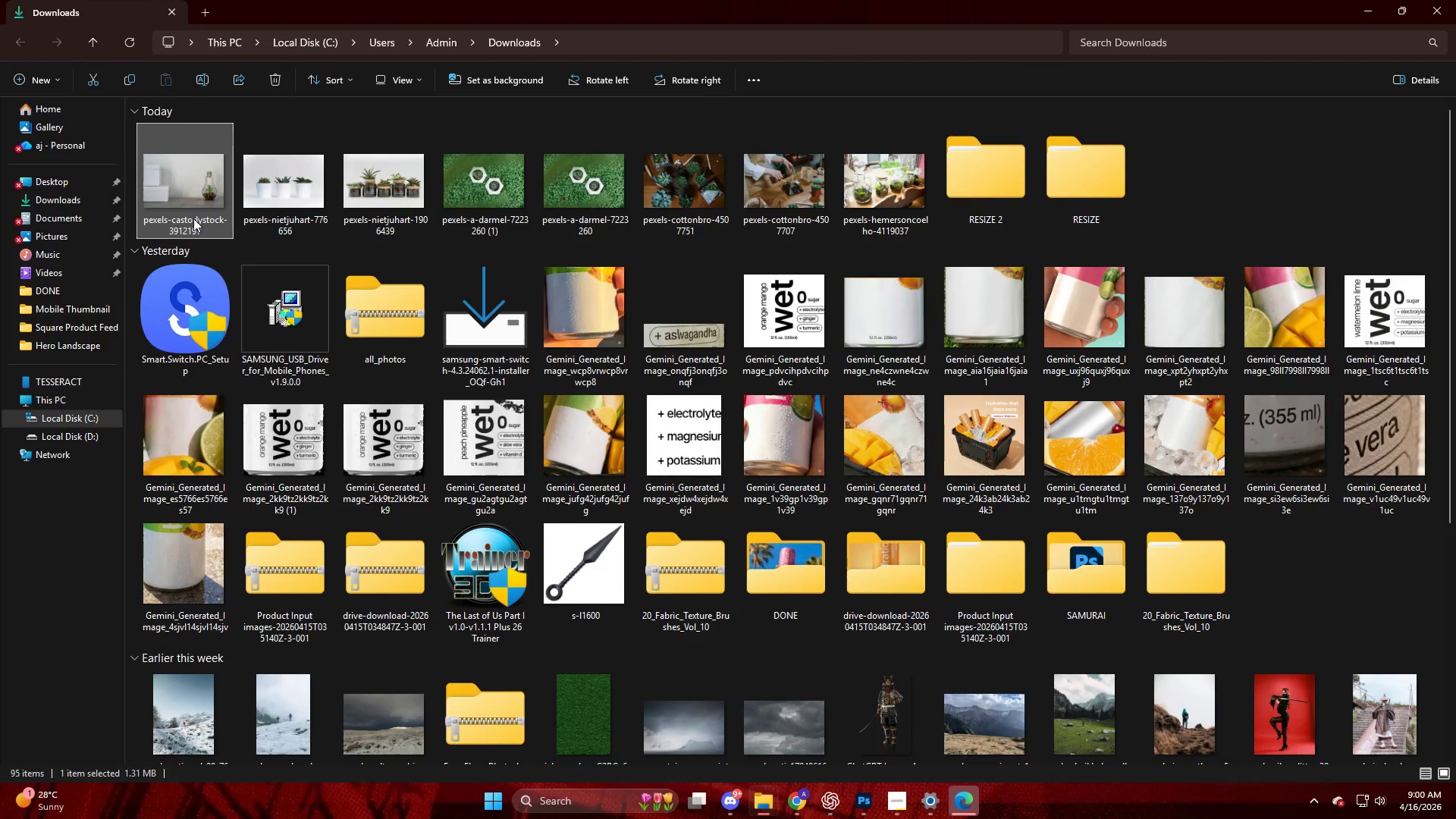 
left_click_drag(start_coordinate=[194, 212], to_coordinate=[705, 554])
 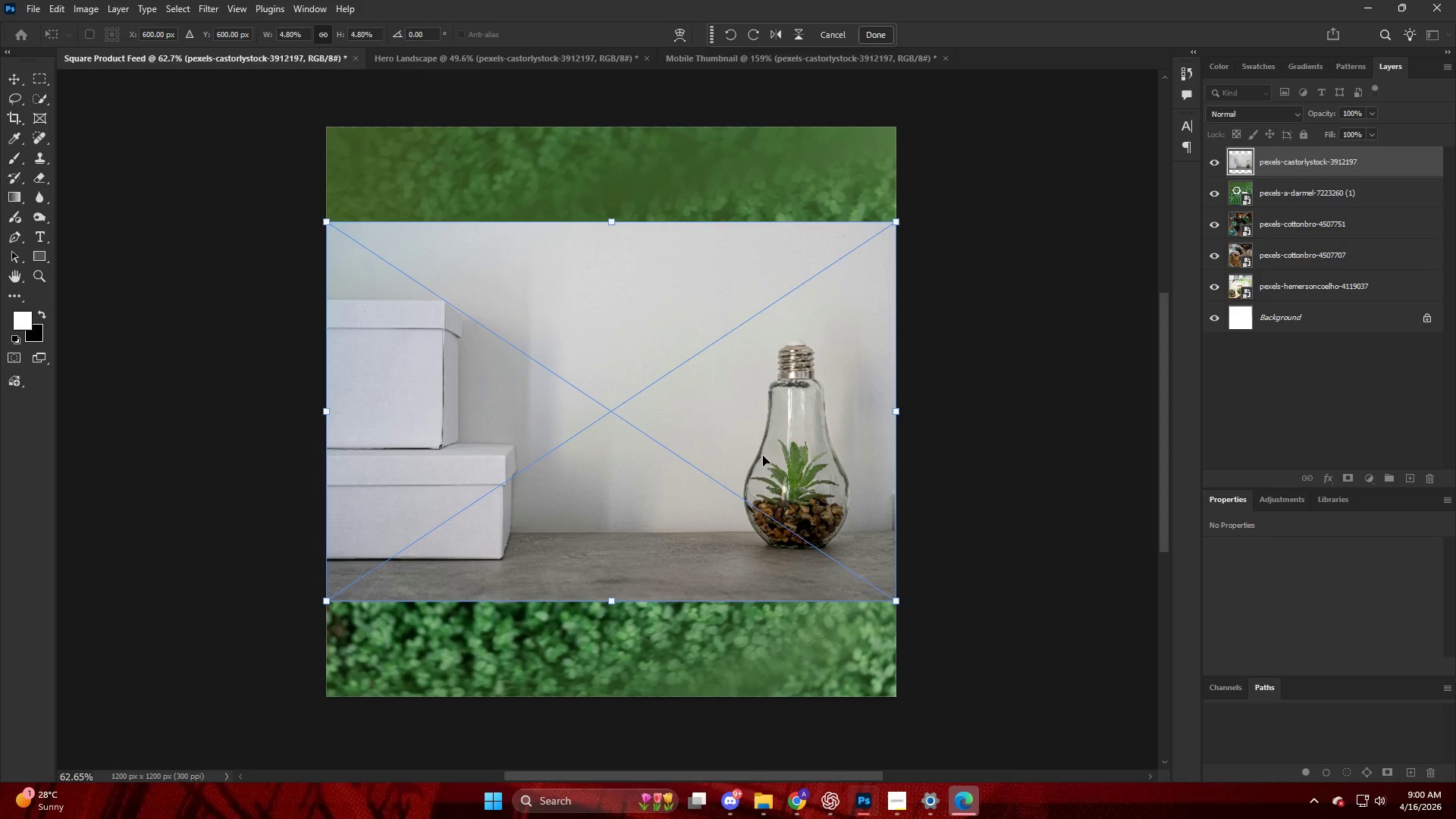 
hold_key(key=AltLeft, duration=1.55)
left_click_drag(start_coordinate=[610, 220], to_coordinate=[629, 127])
 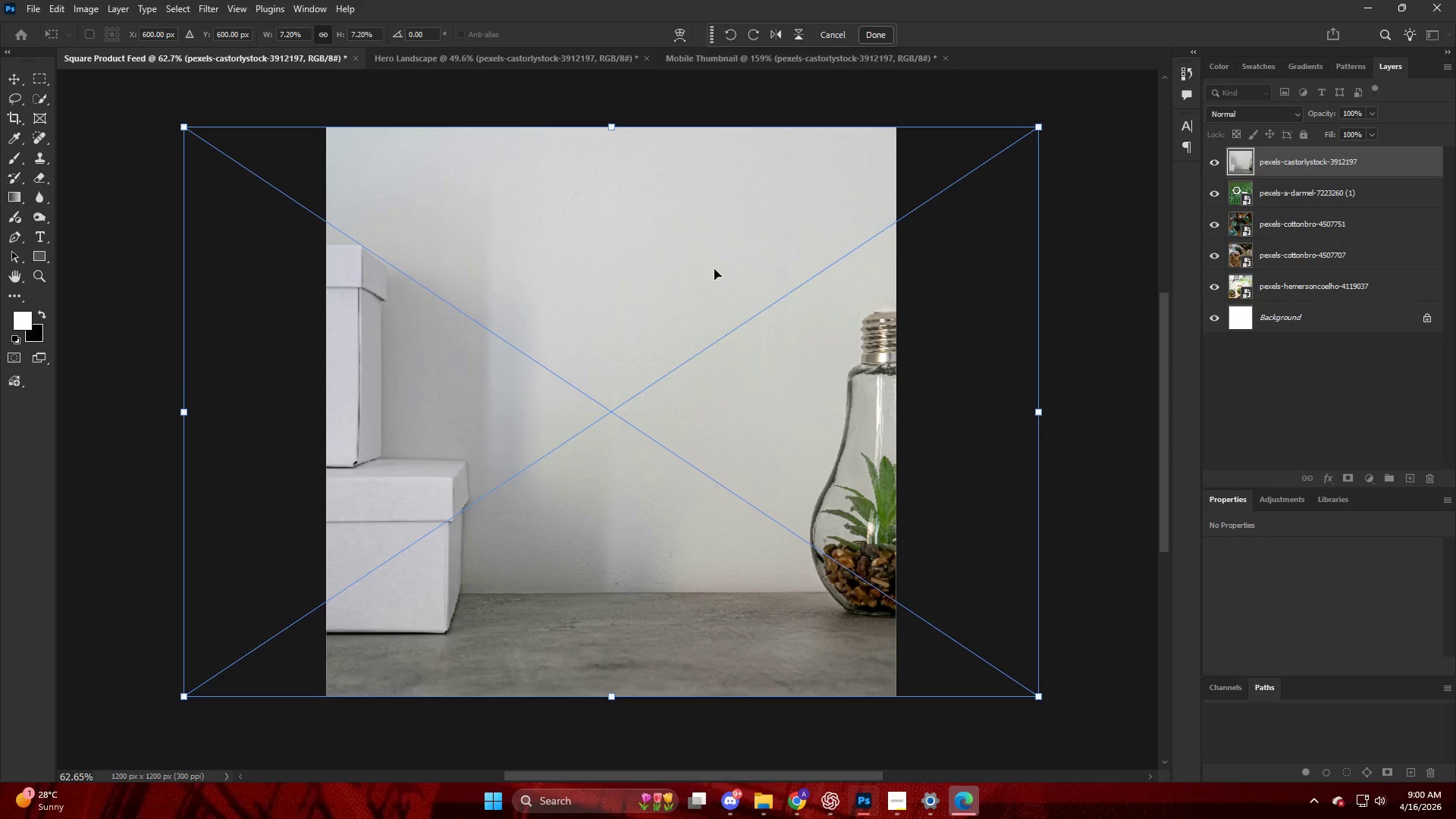 
left_click_drag(start_coordinate=[714, 269], to_coordinate=[628, 265])
 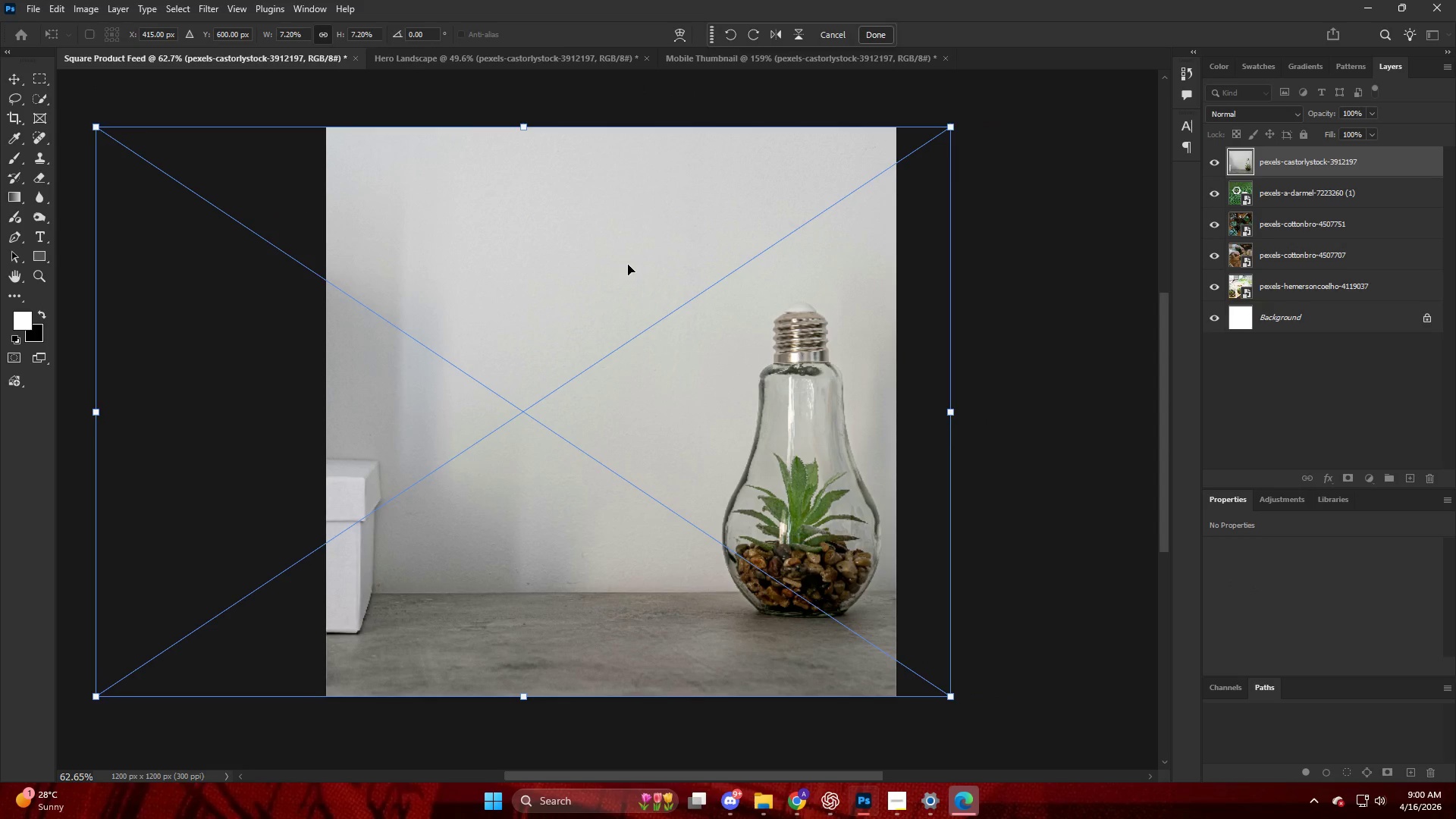 
key(NumpadEnter)
 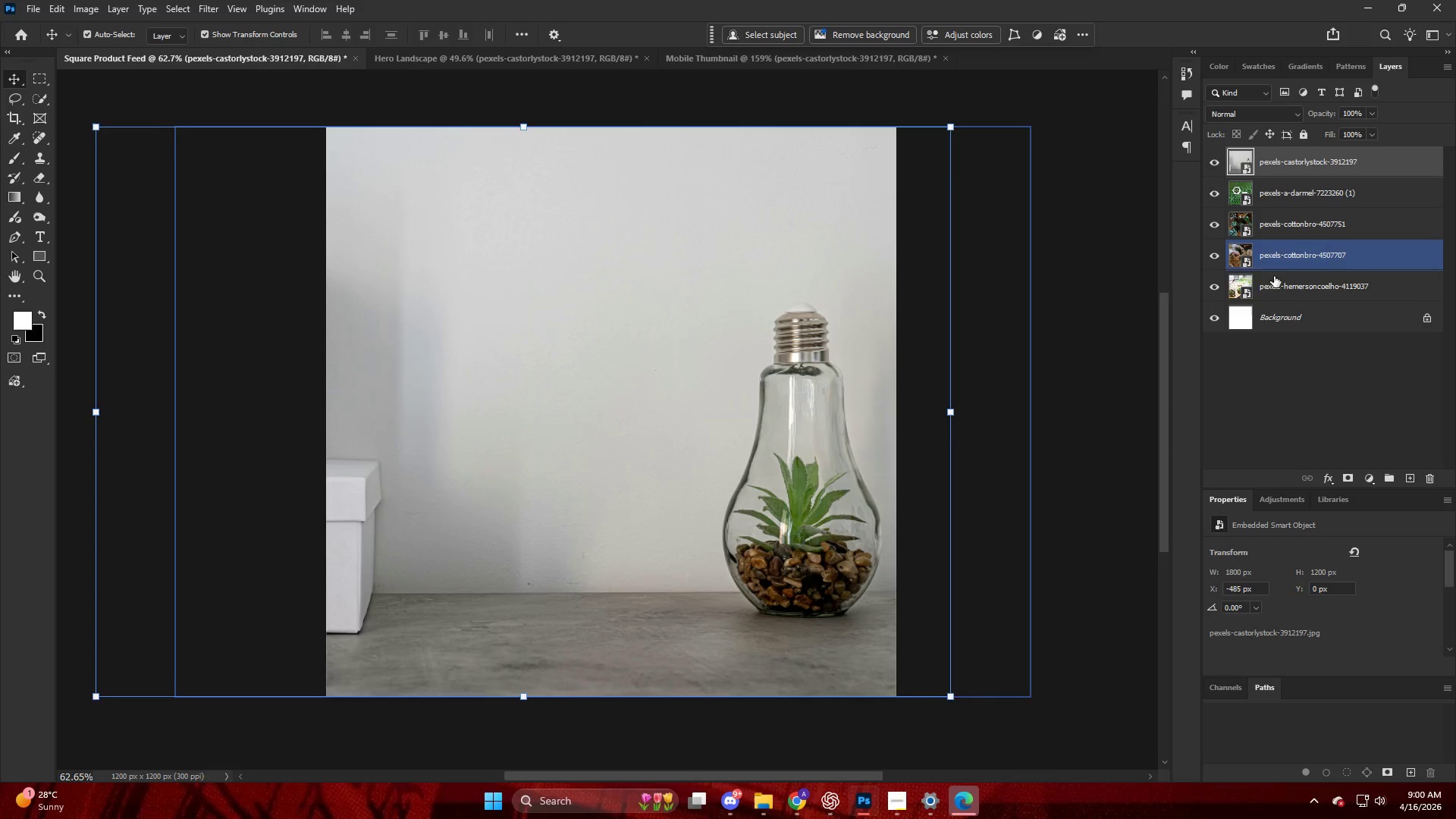 
left_click([1329, 397])
 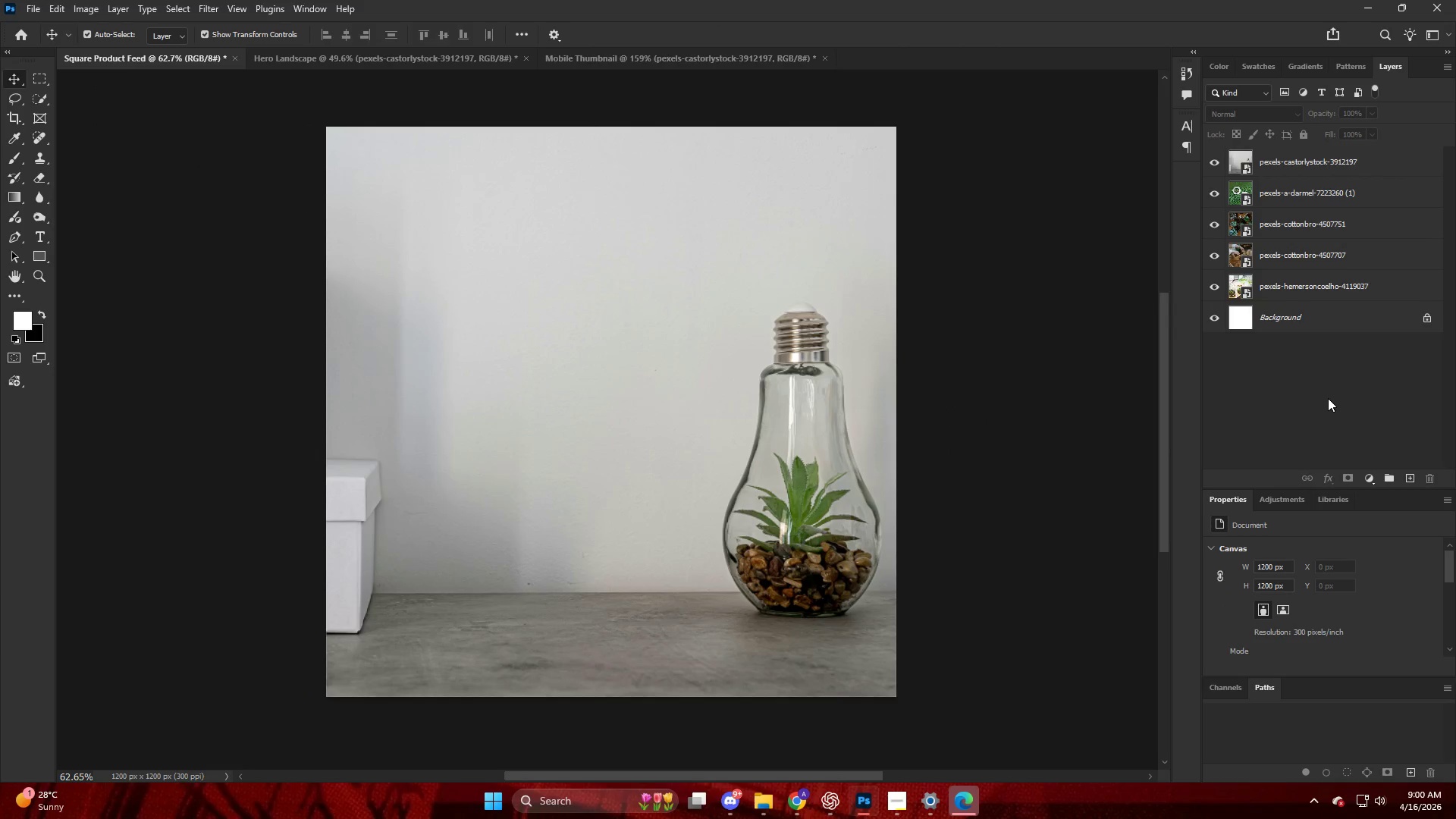 
key(Alt+Control+Shift+W)
 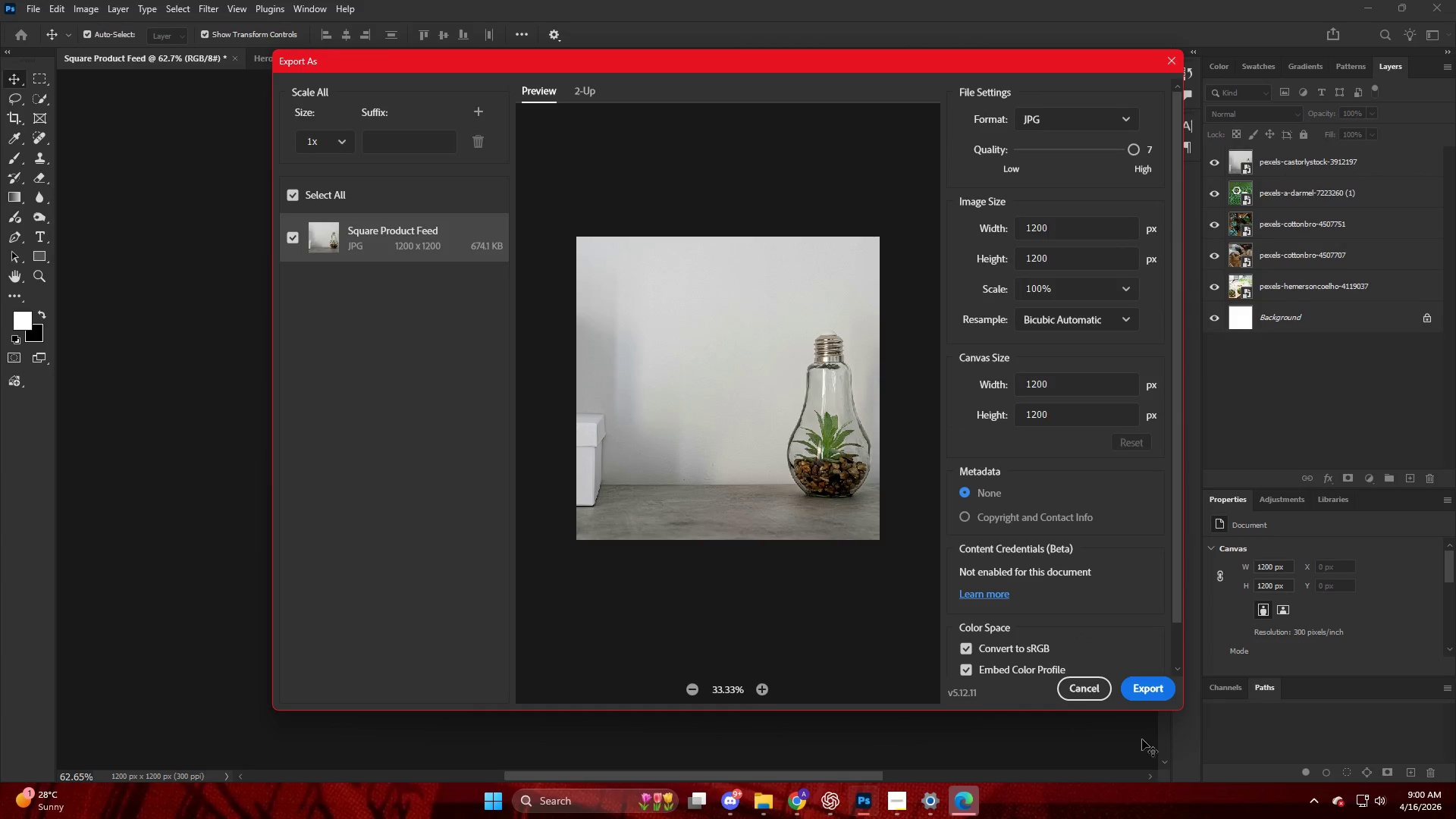 
left_click([1148, 697])
 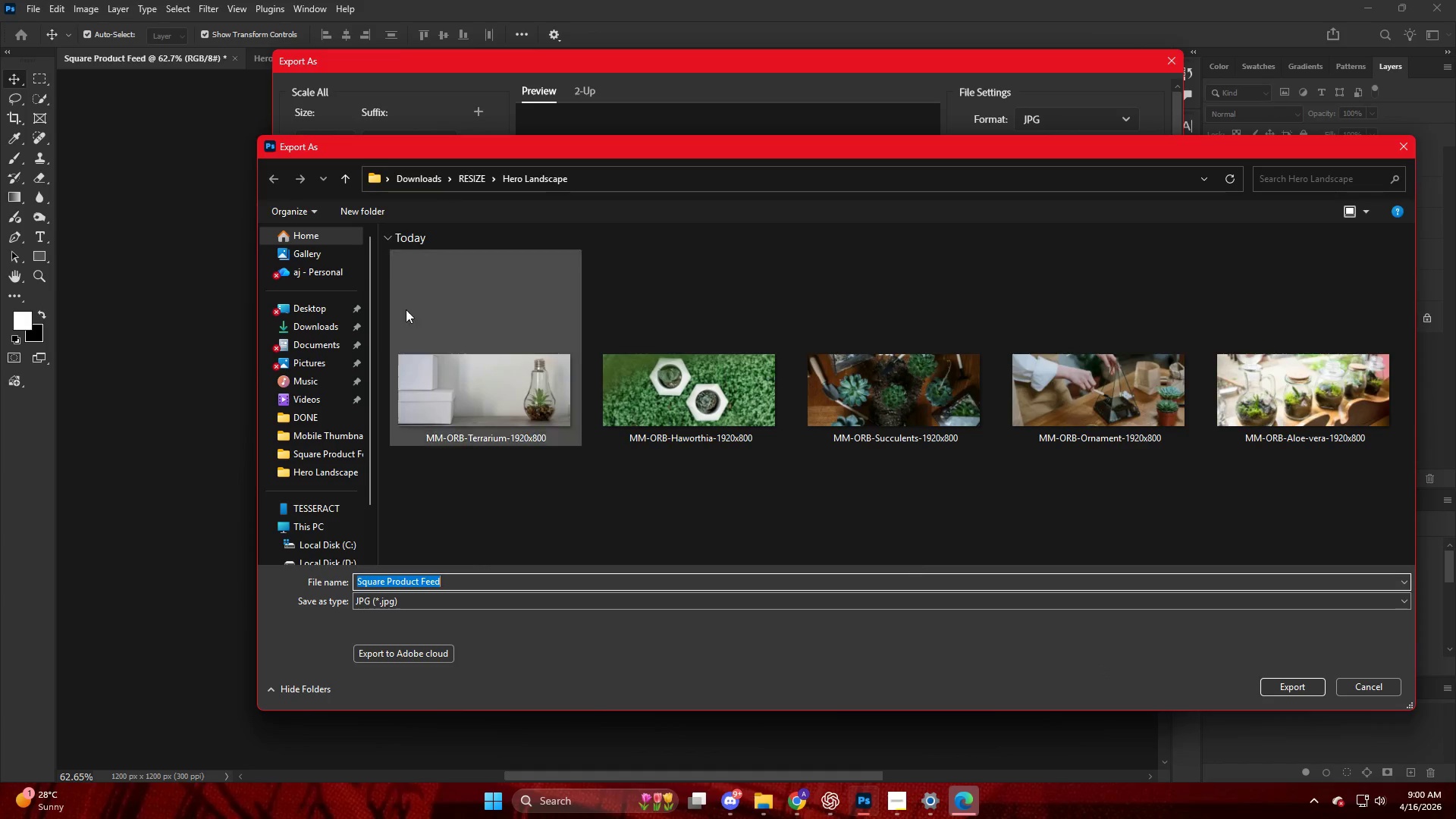 
left_click([473, 178])
 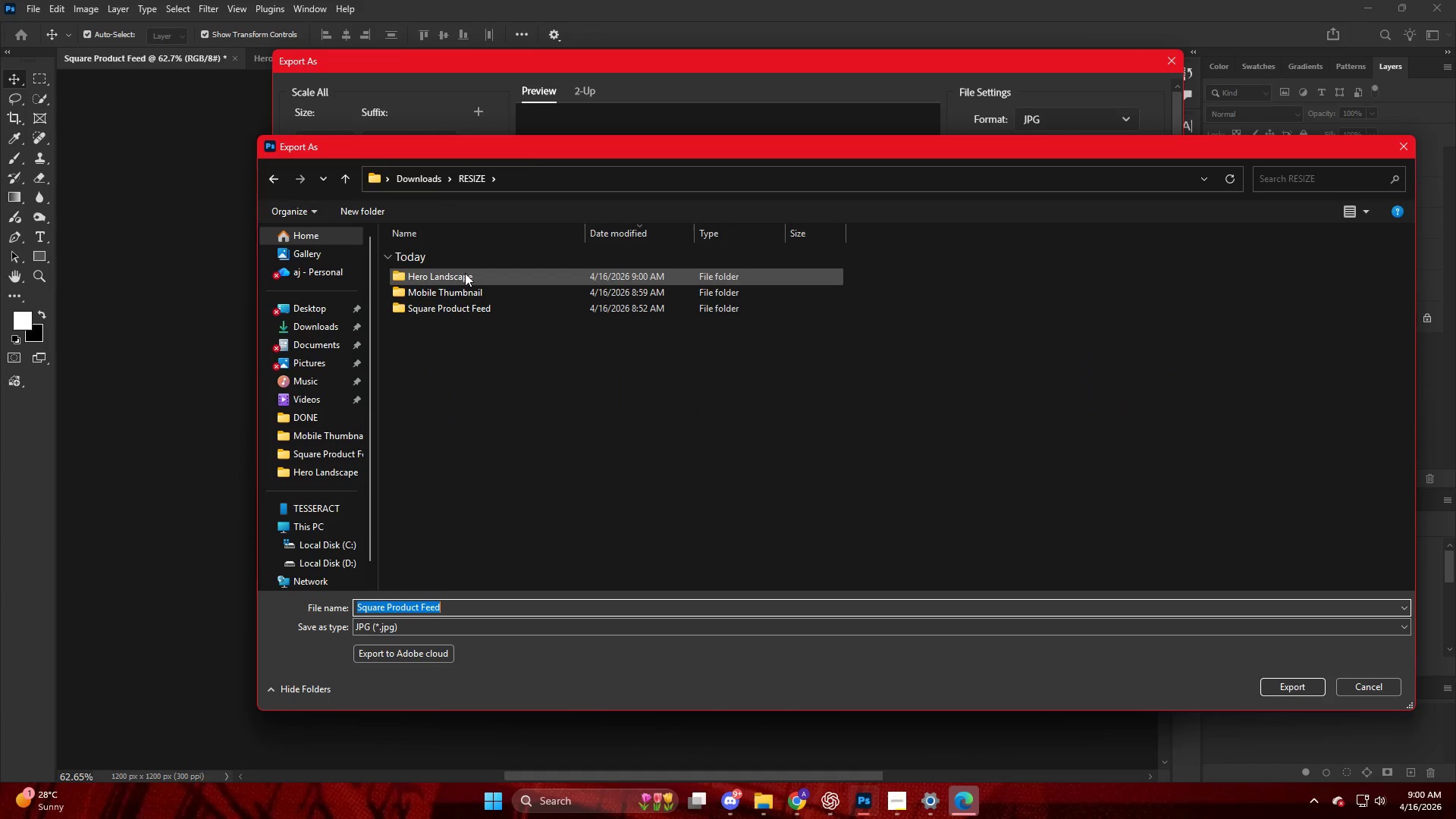 
double_click([465, 273])
 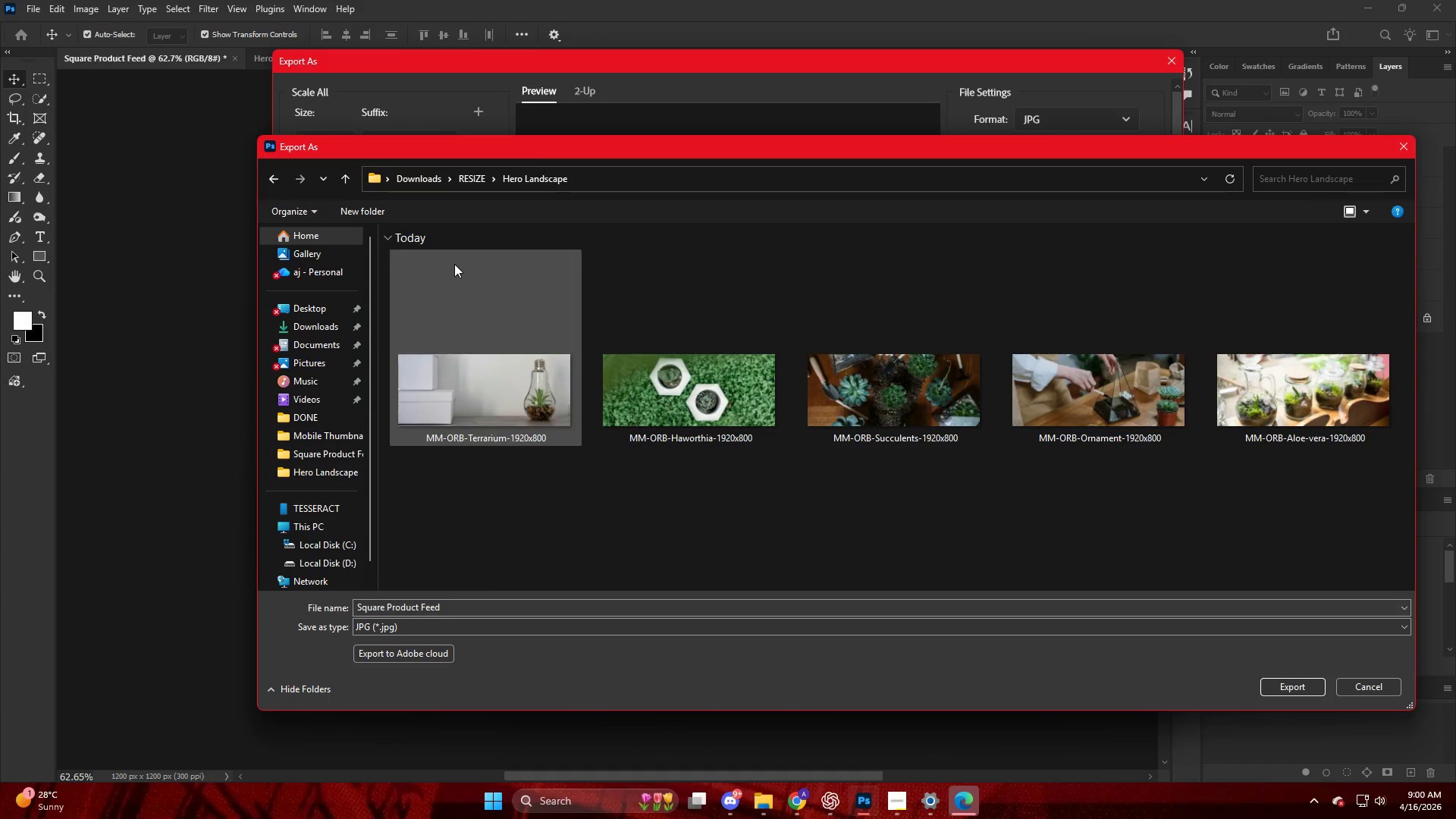 
left_click([482, 177])
 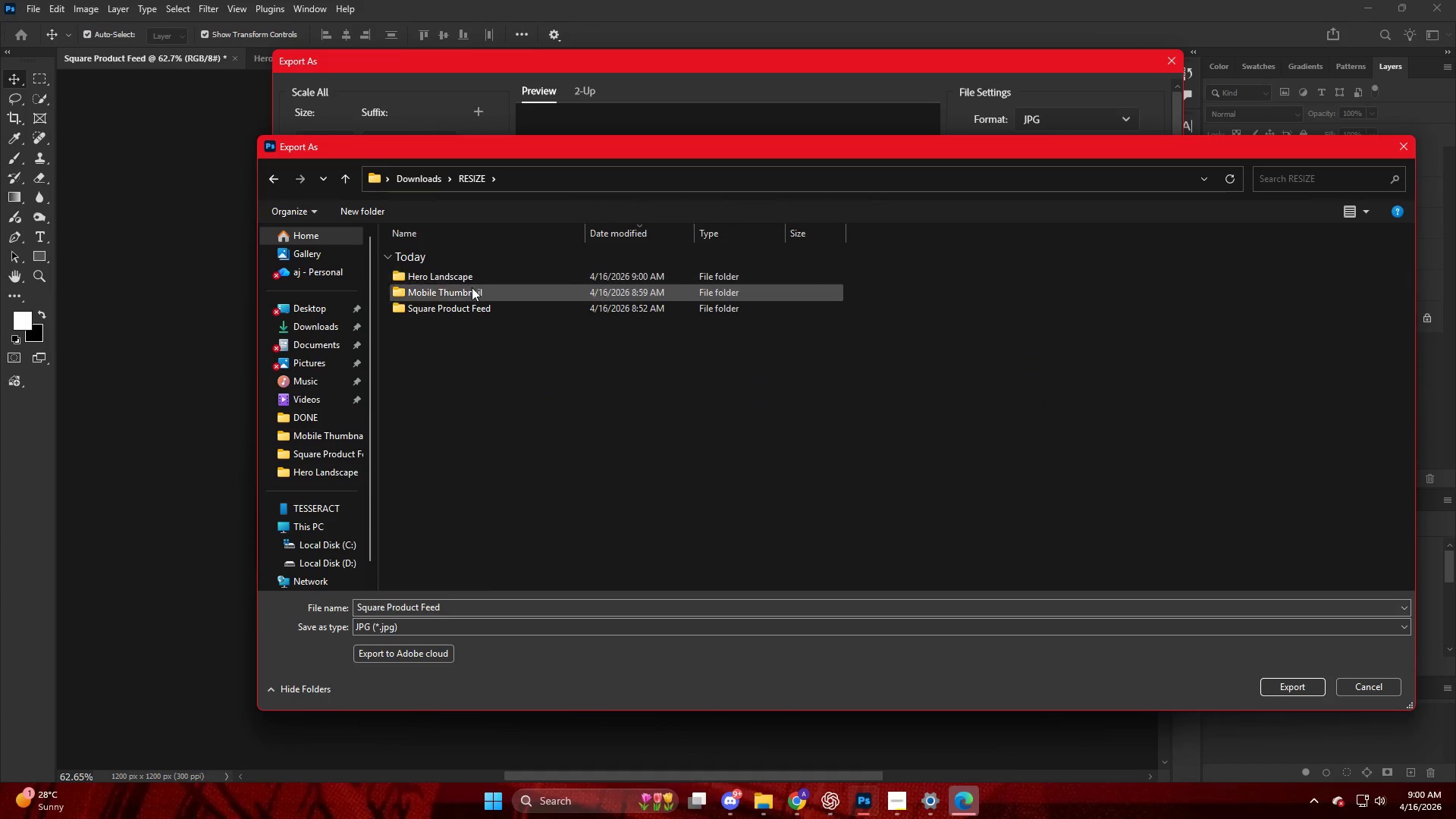 
left_click([475, 296])
 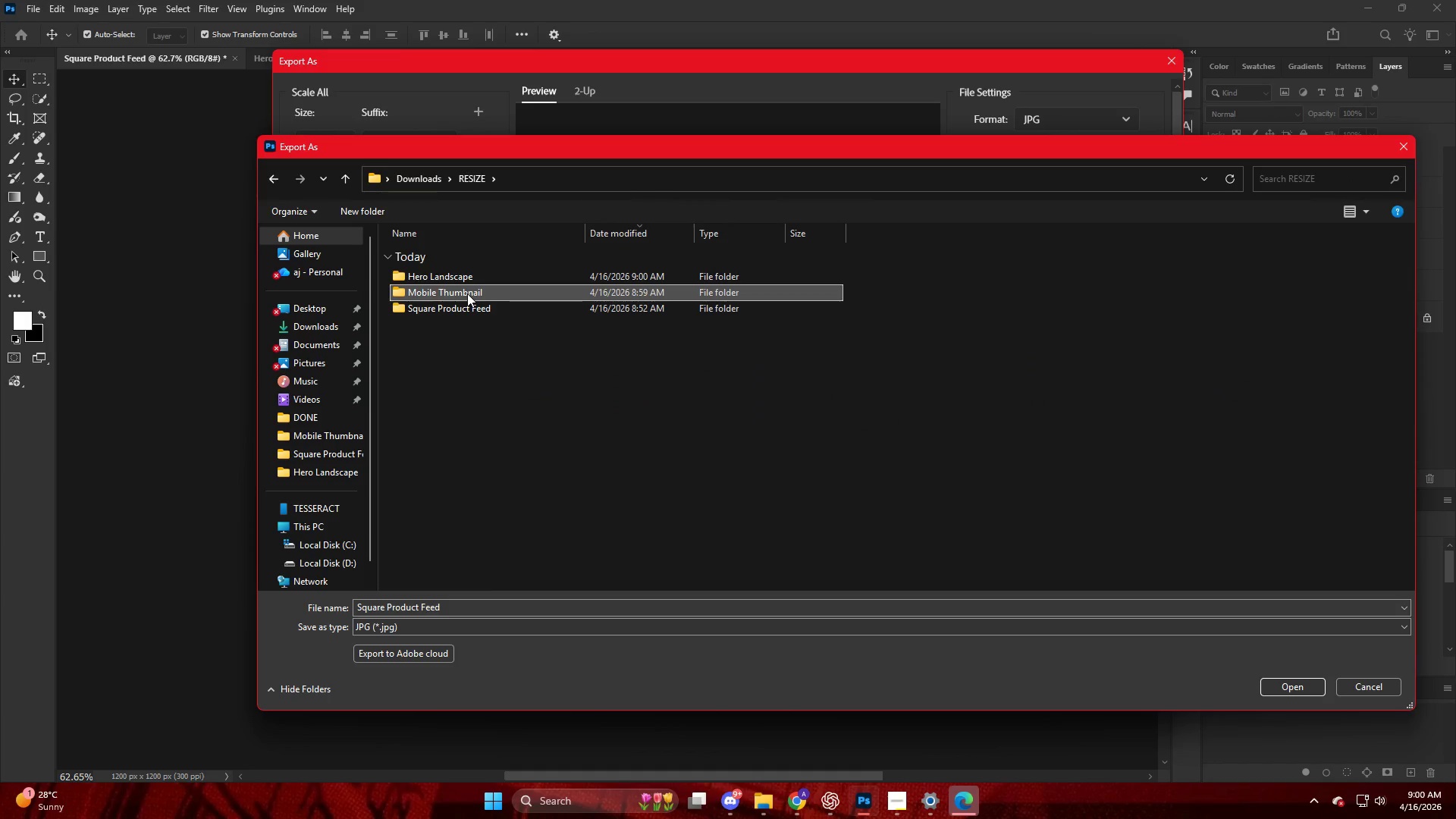 
double_click([474, 316])
 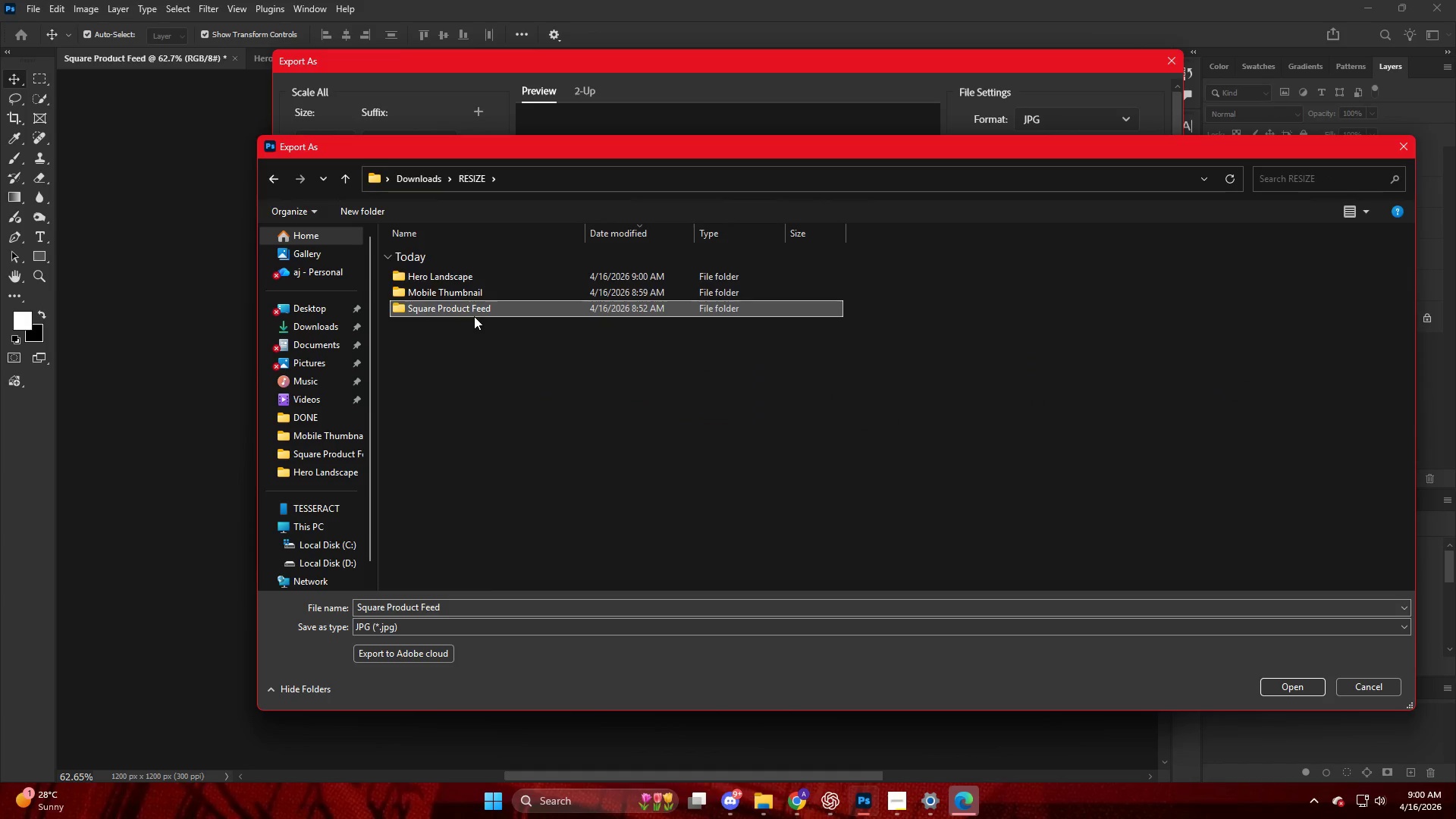 
triple_click([474, 316])
 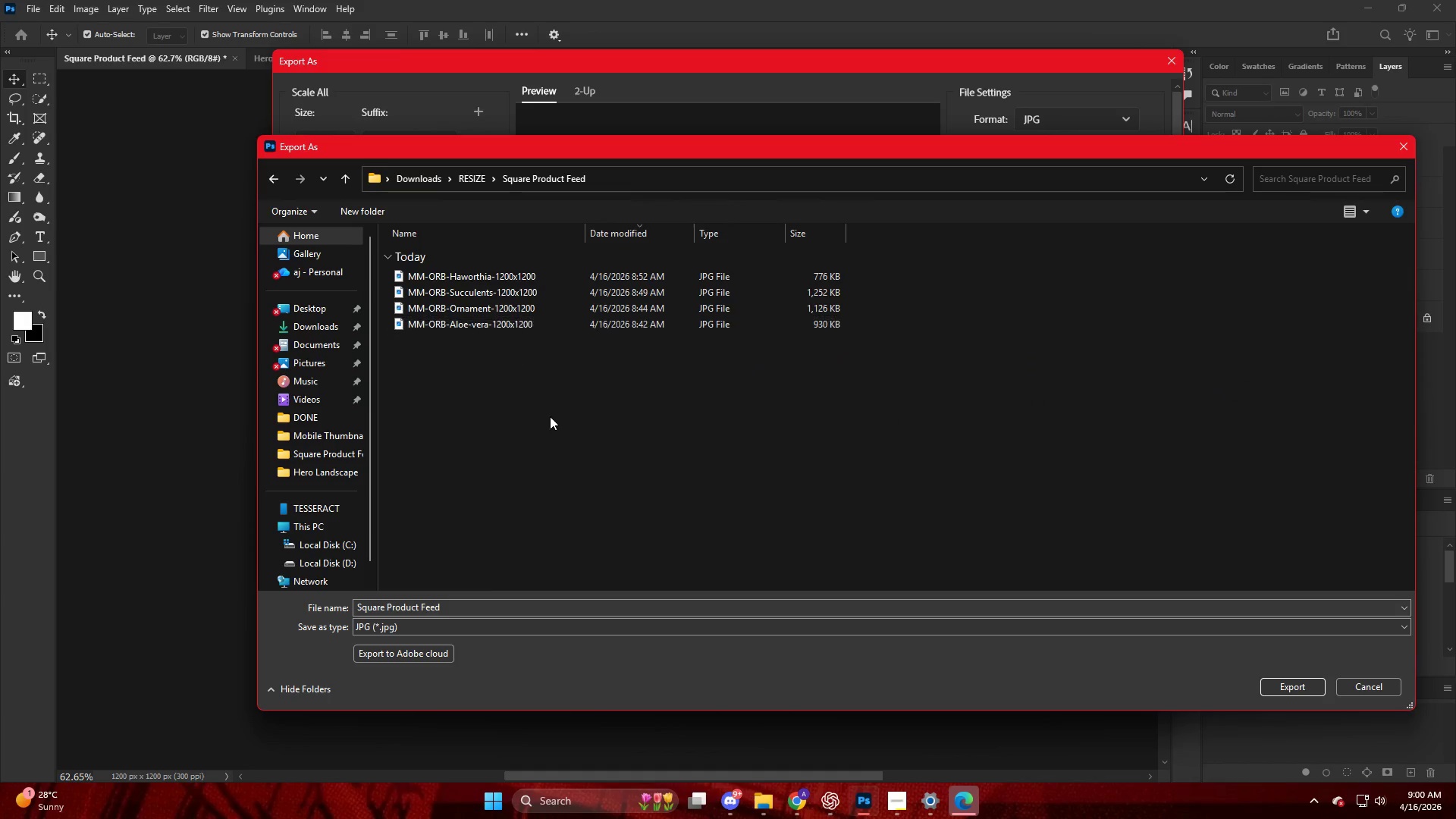 
hold_key(key=ControlLeft, duration=5.36)
scroll: coordinate [543, 397], scroll_direction: up, amount: 36.0
 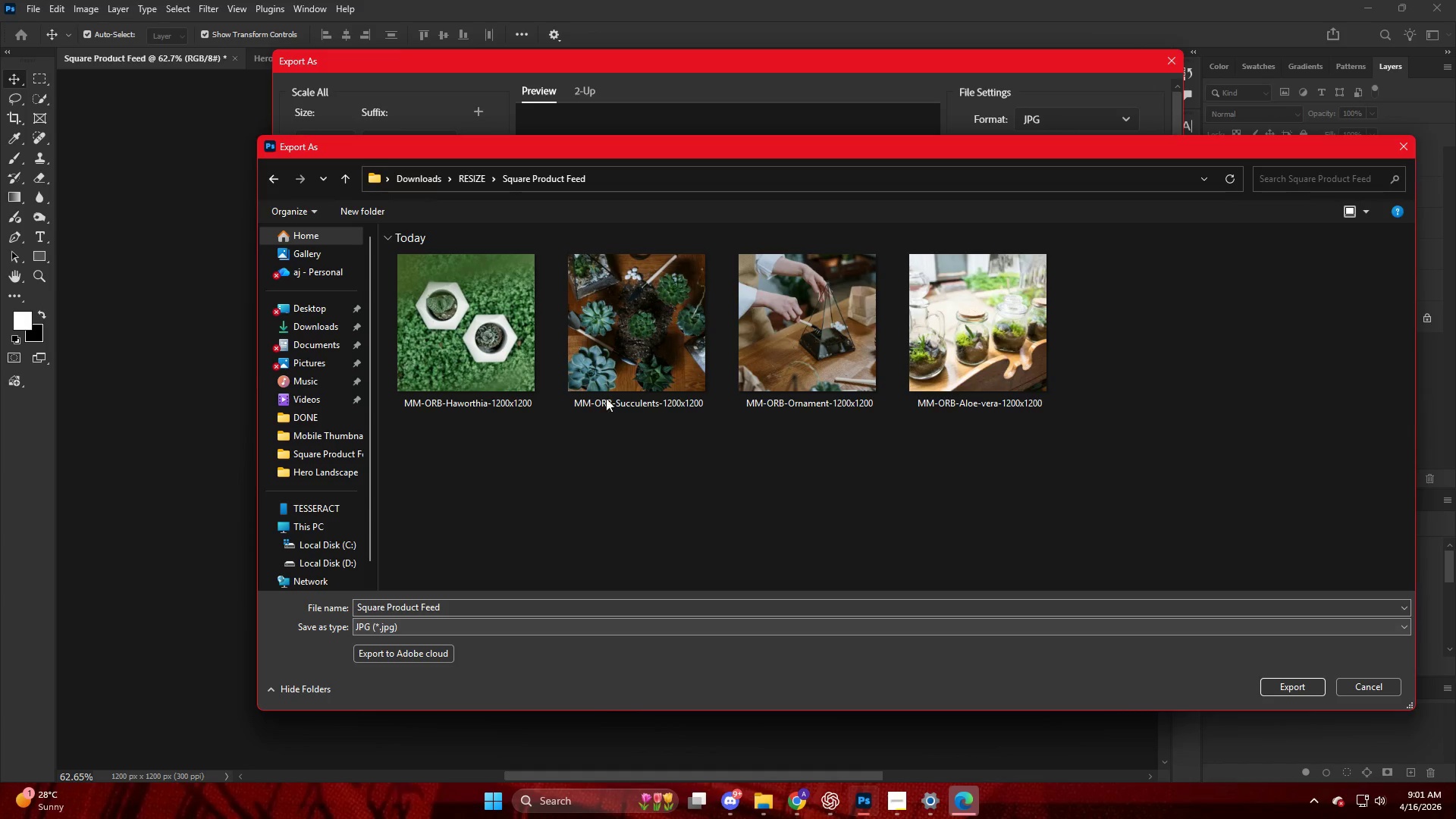 
left_click([695, 701])
 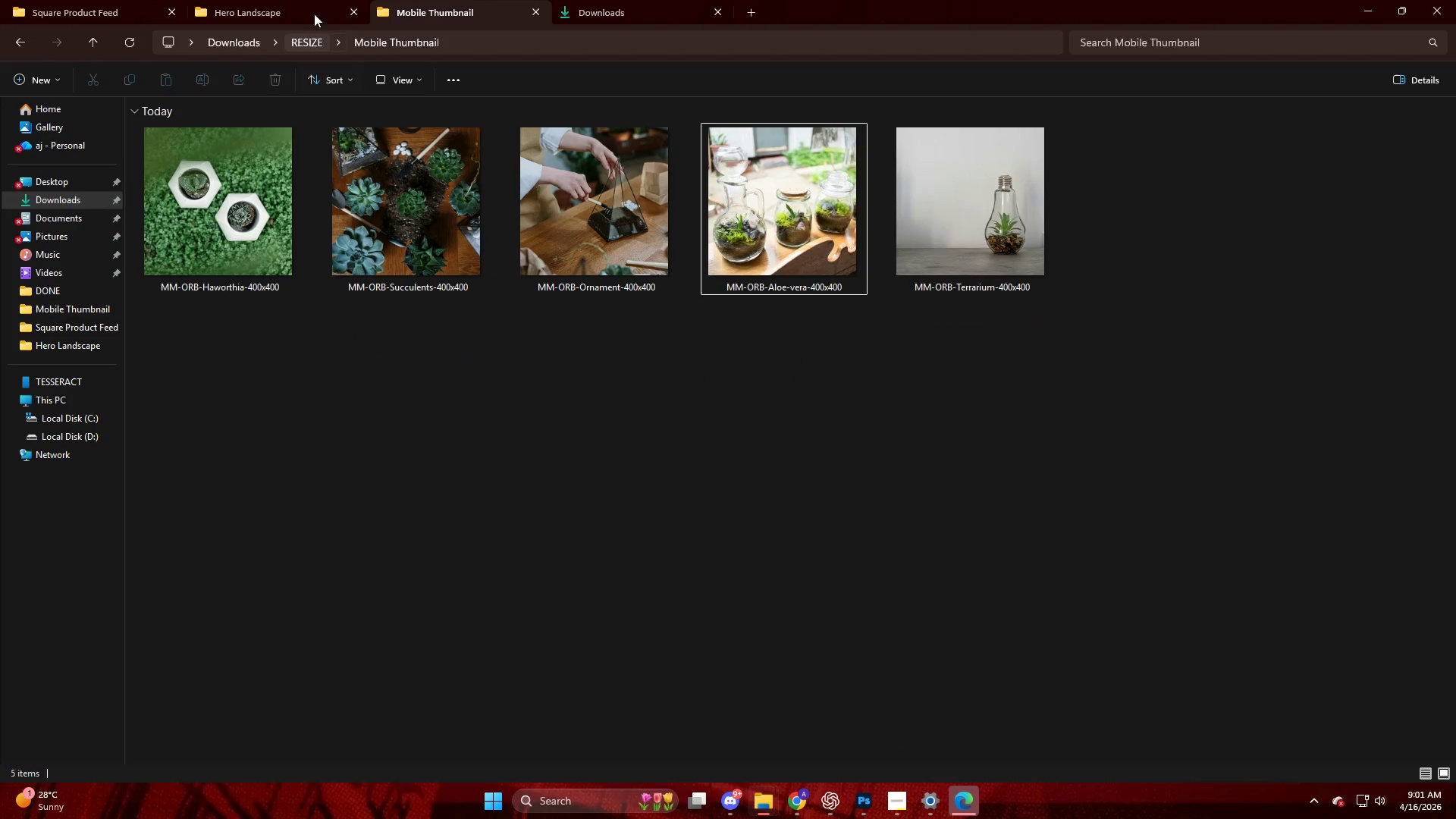 
left_click([272, 0])
 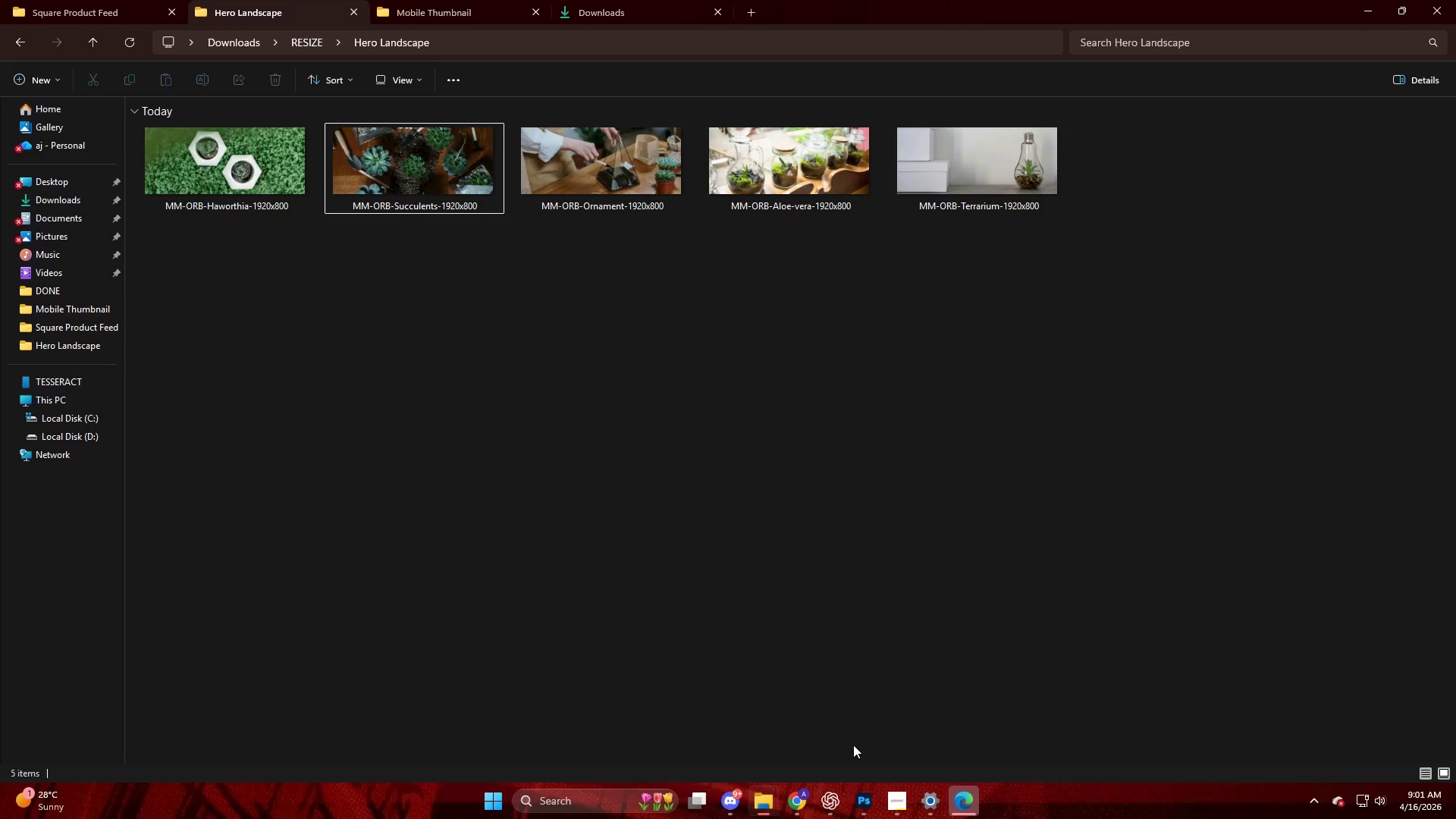 
left_click([859, 799])
 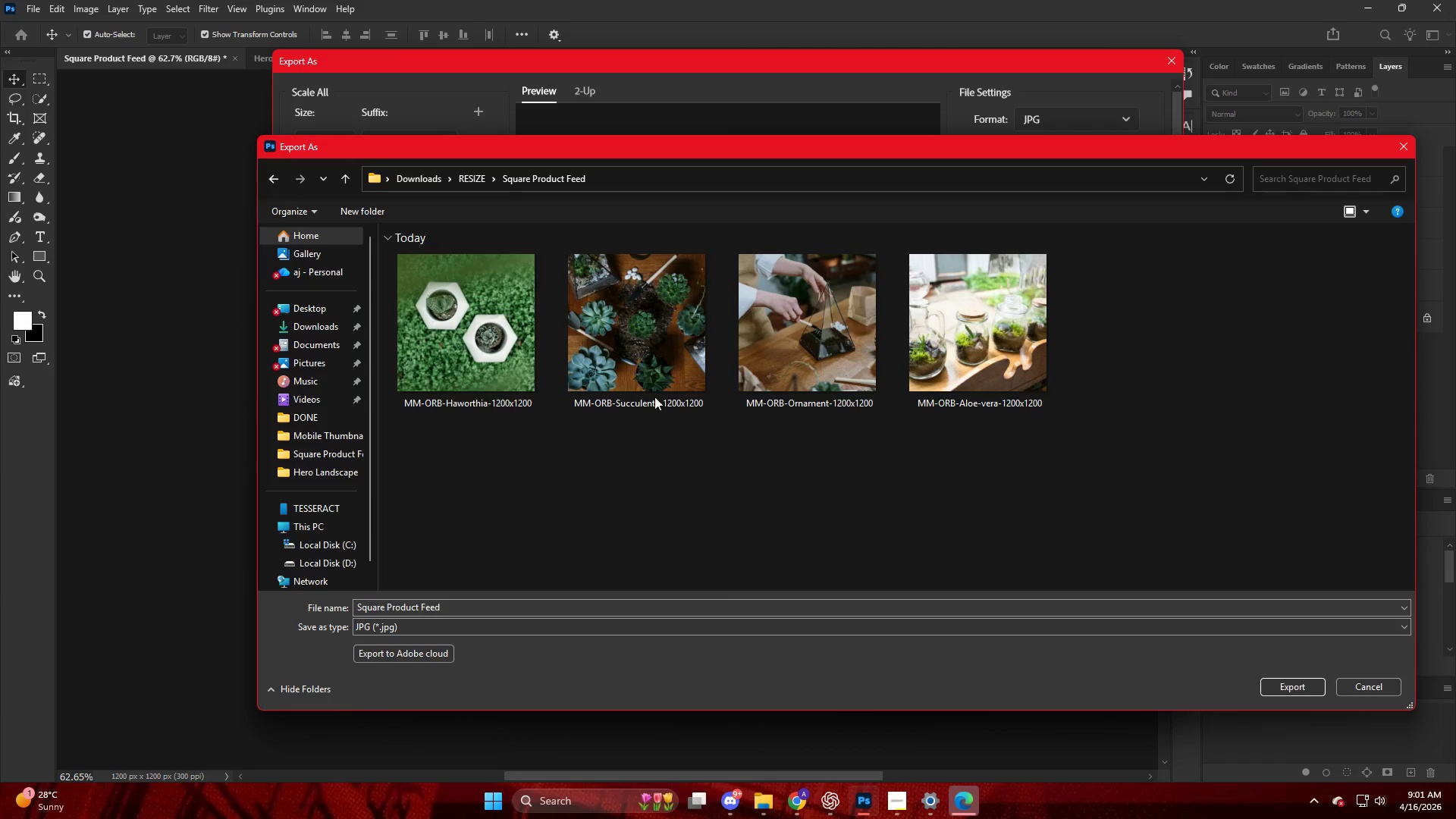 
left_click([435, 345])
 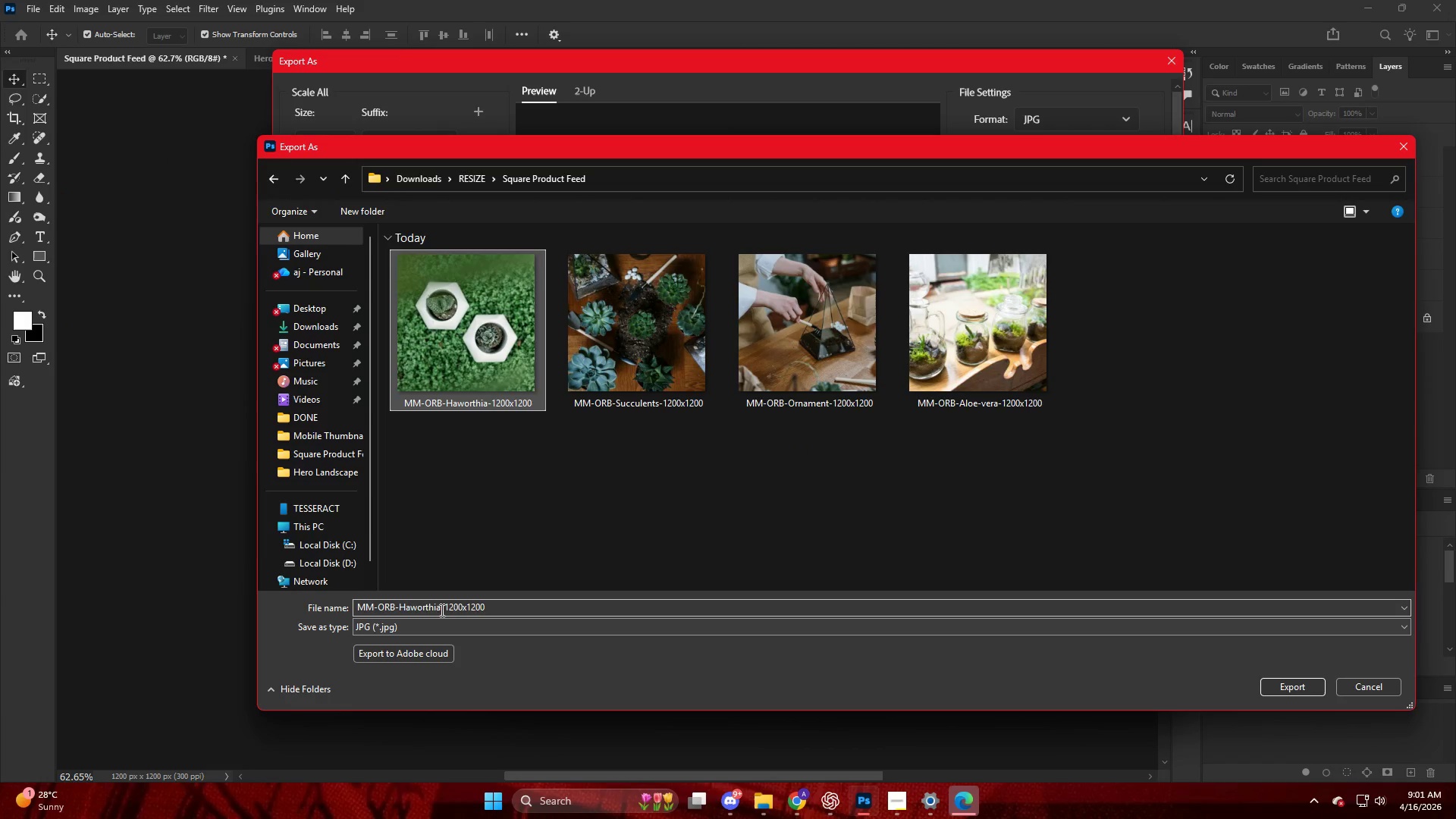 
double_click([441, 609])
 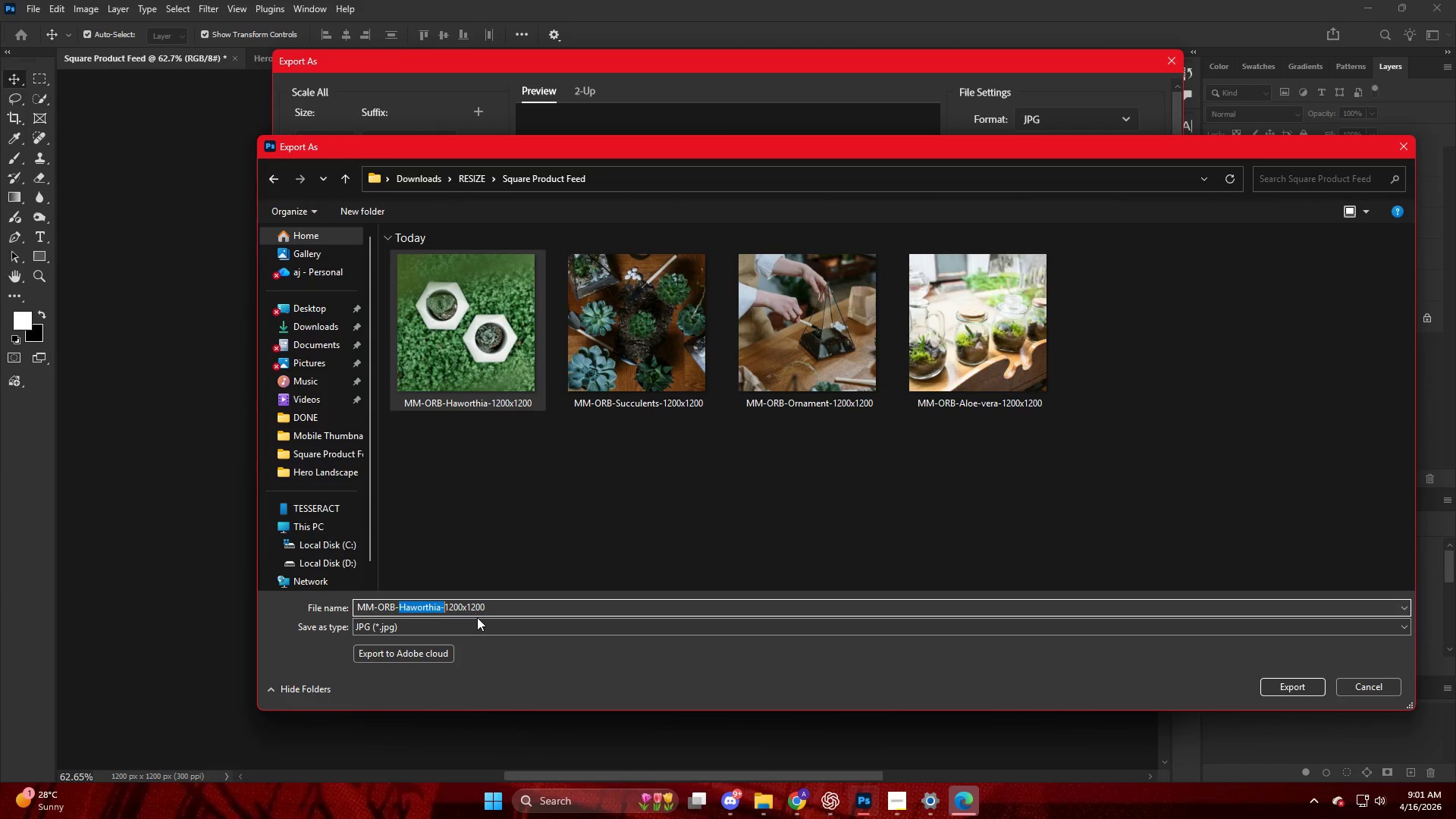 
key(ArrowRight)
 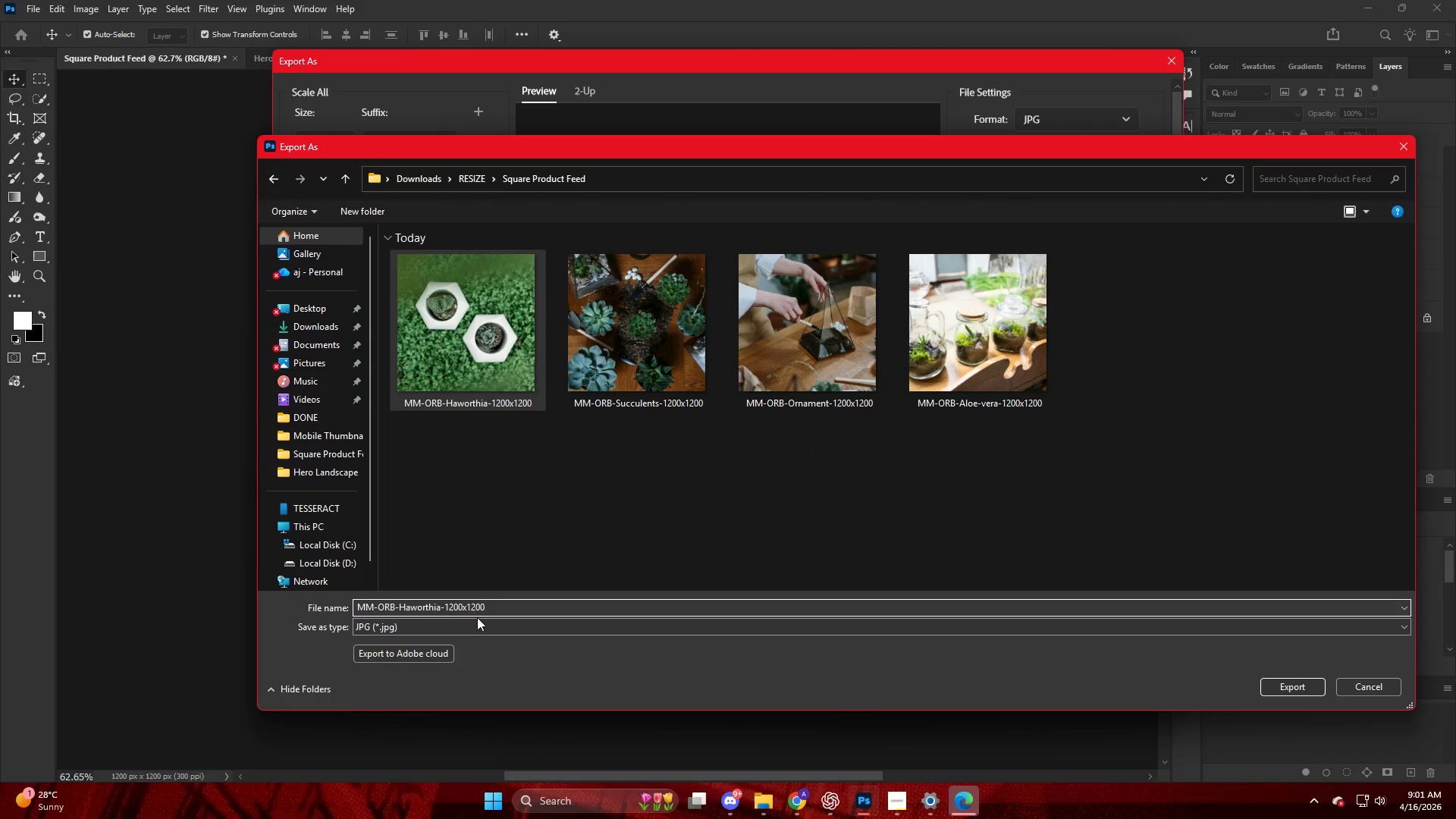 
hold_key(key=ArrowRight, duration=0.34)
 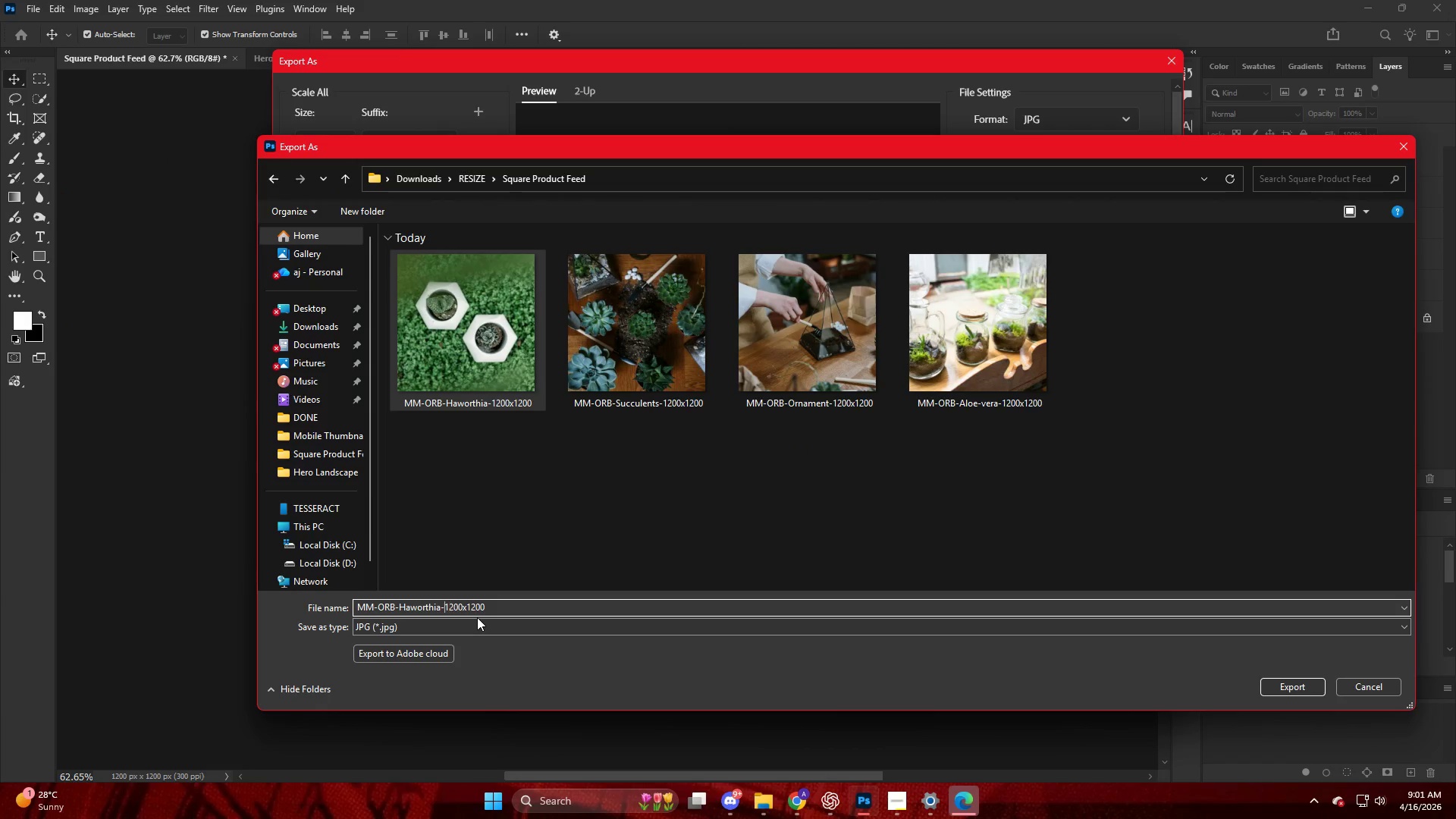 
key(ArrowLeft)
 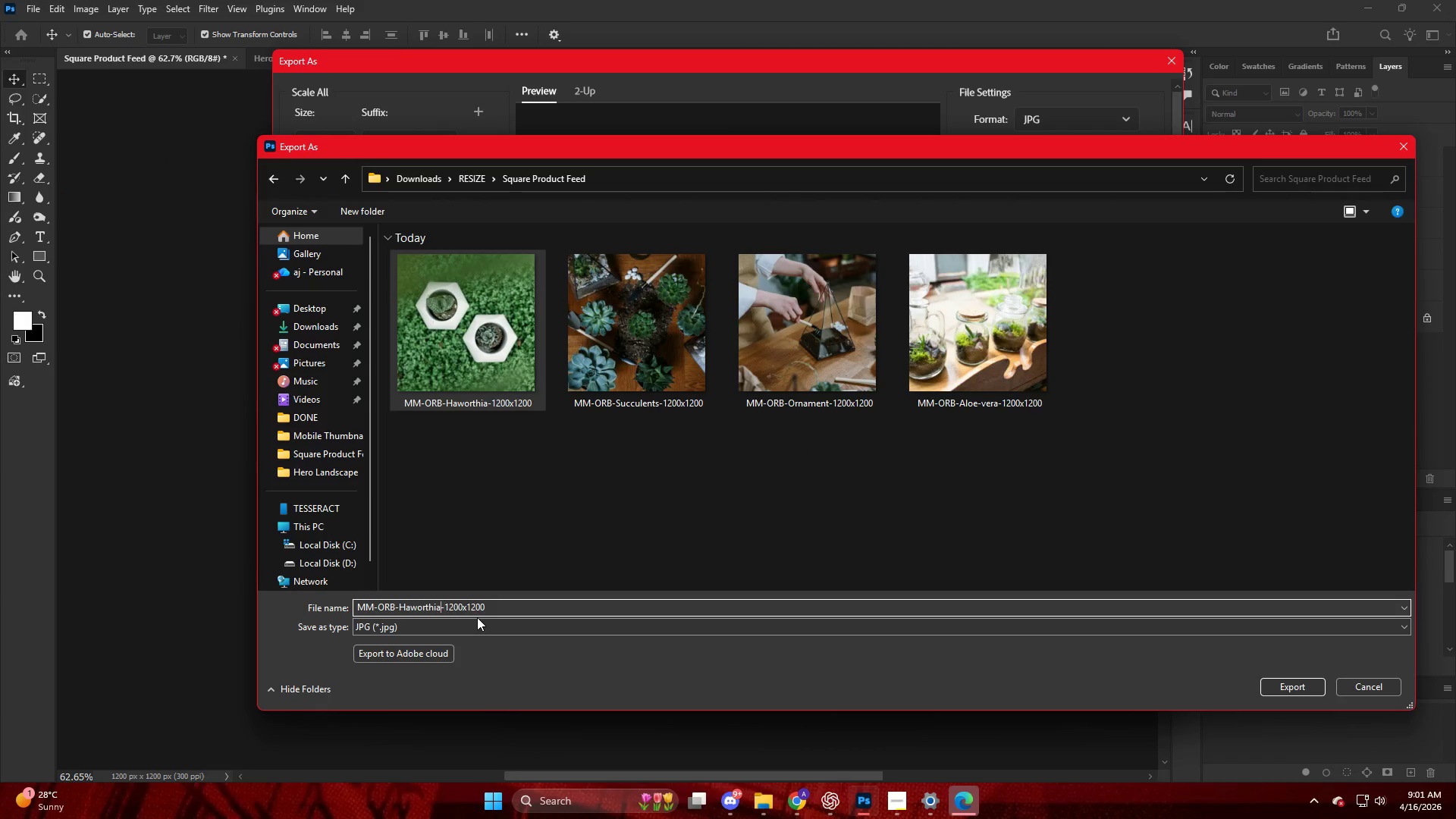 
key(ArrowLeft)
 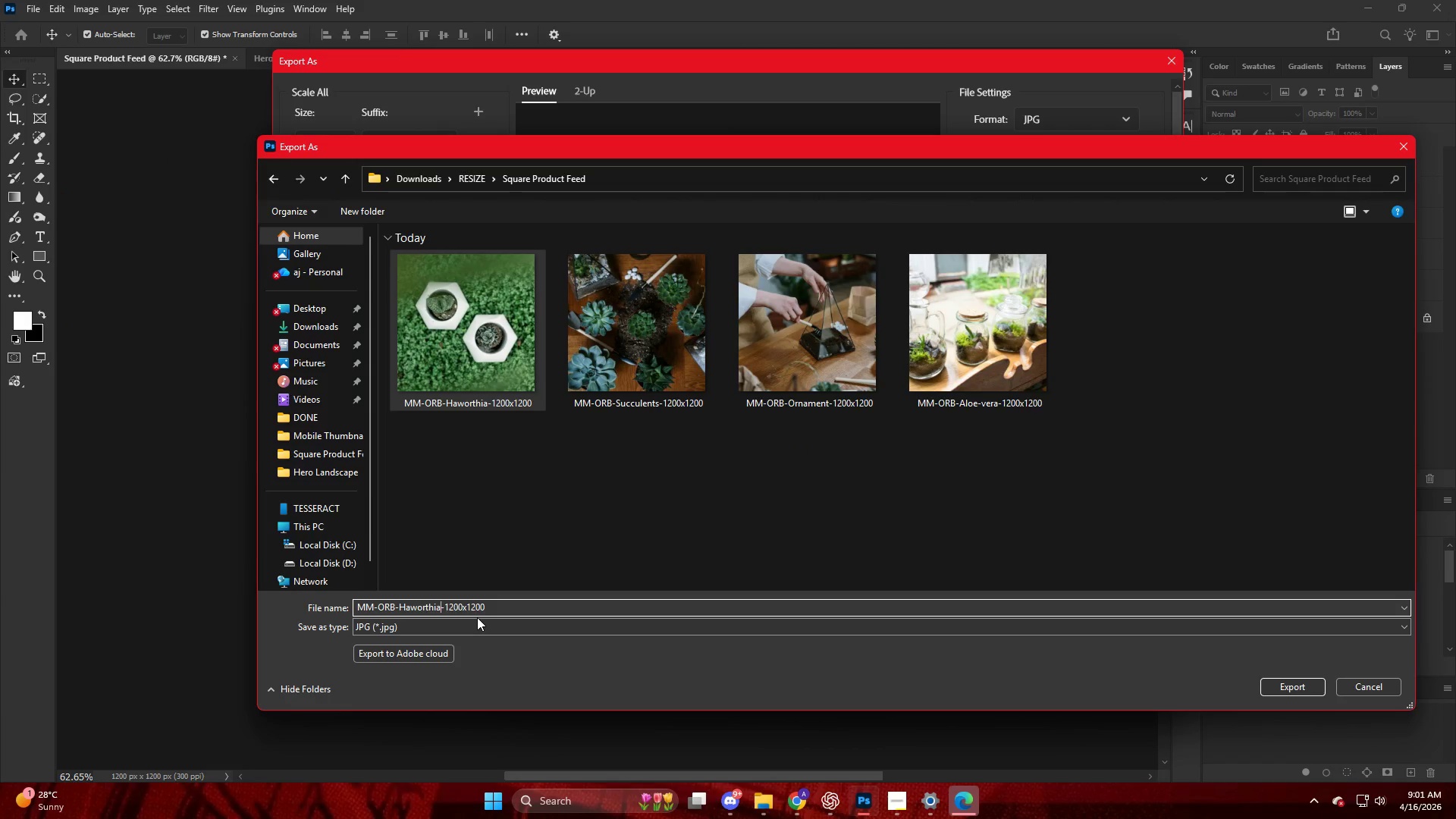 
key(ArrowLeft)
 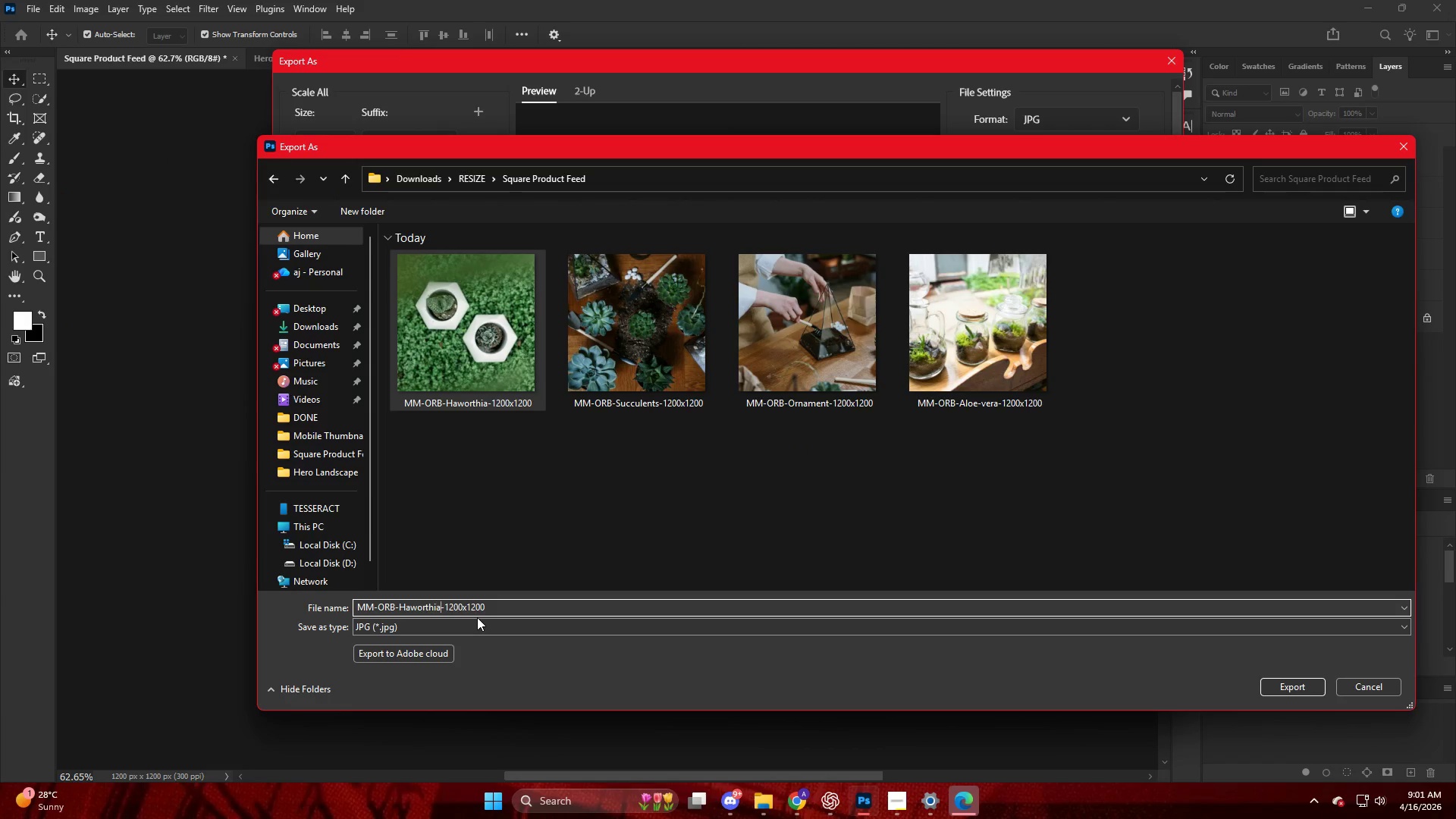 
key(ArrowRight)
 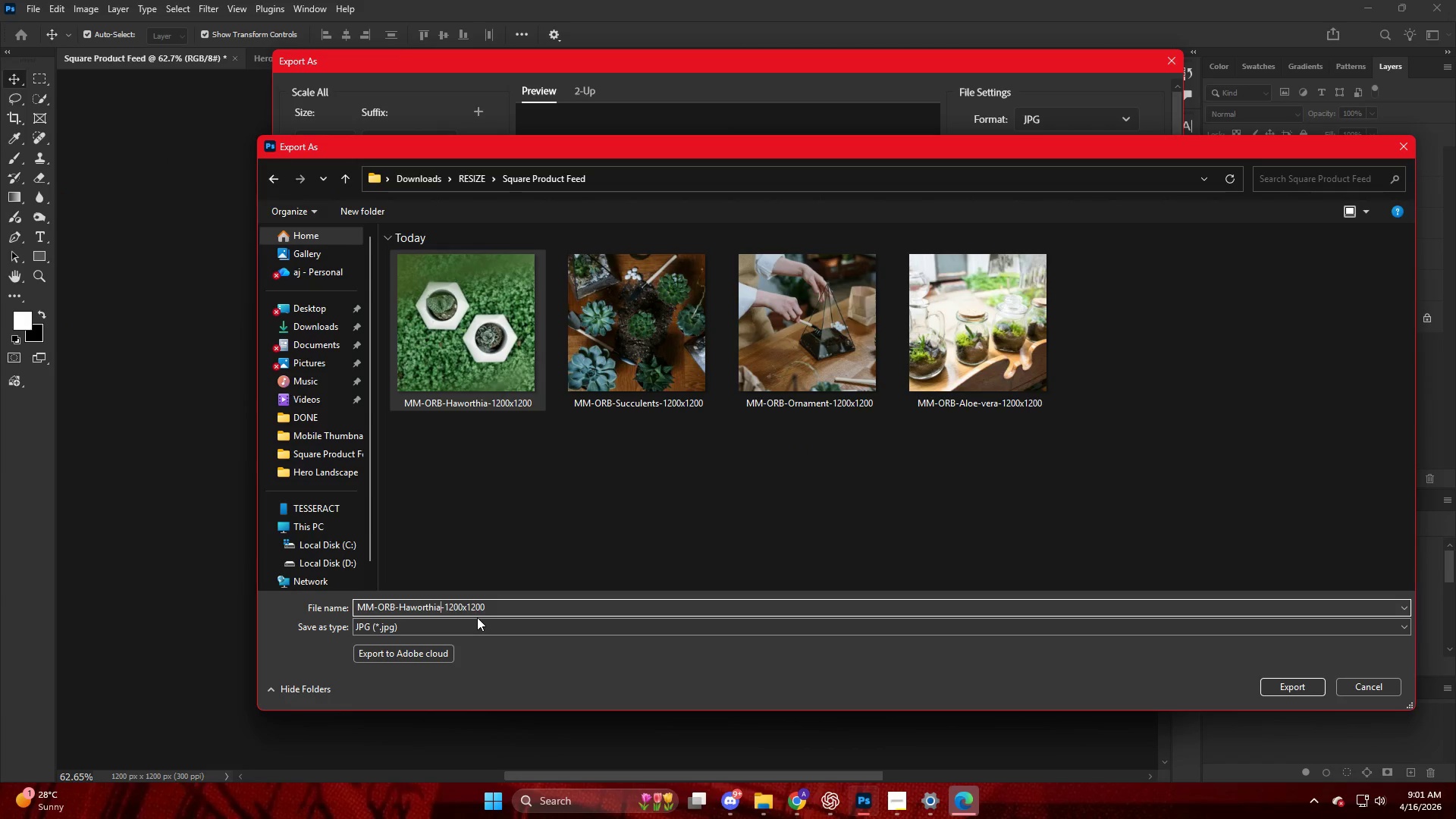 
hold_key(key=Backspace, duration=0.66)
 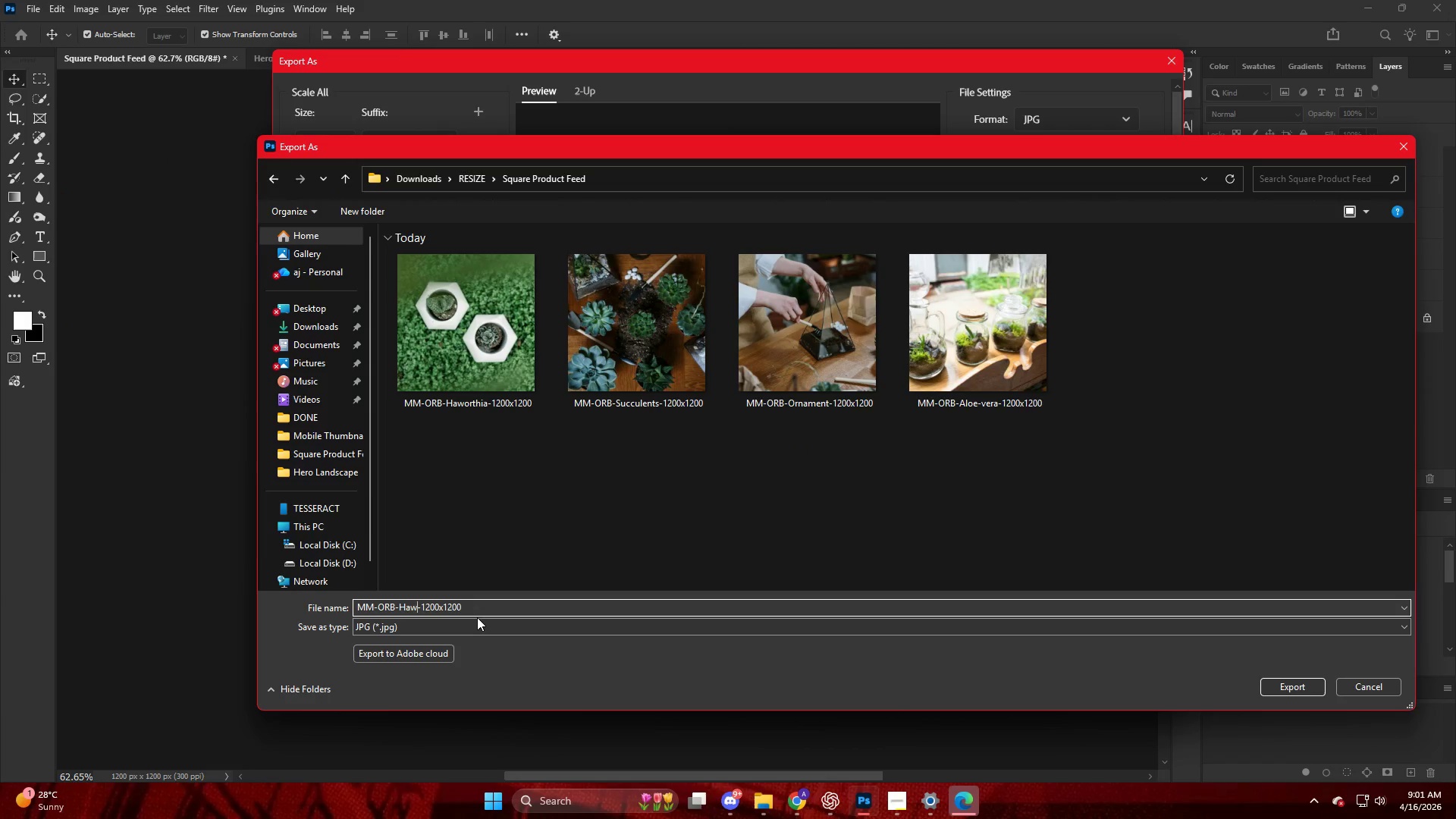 
key(Backspace)
 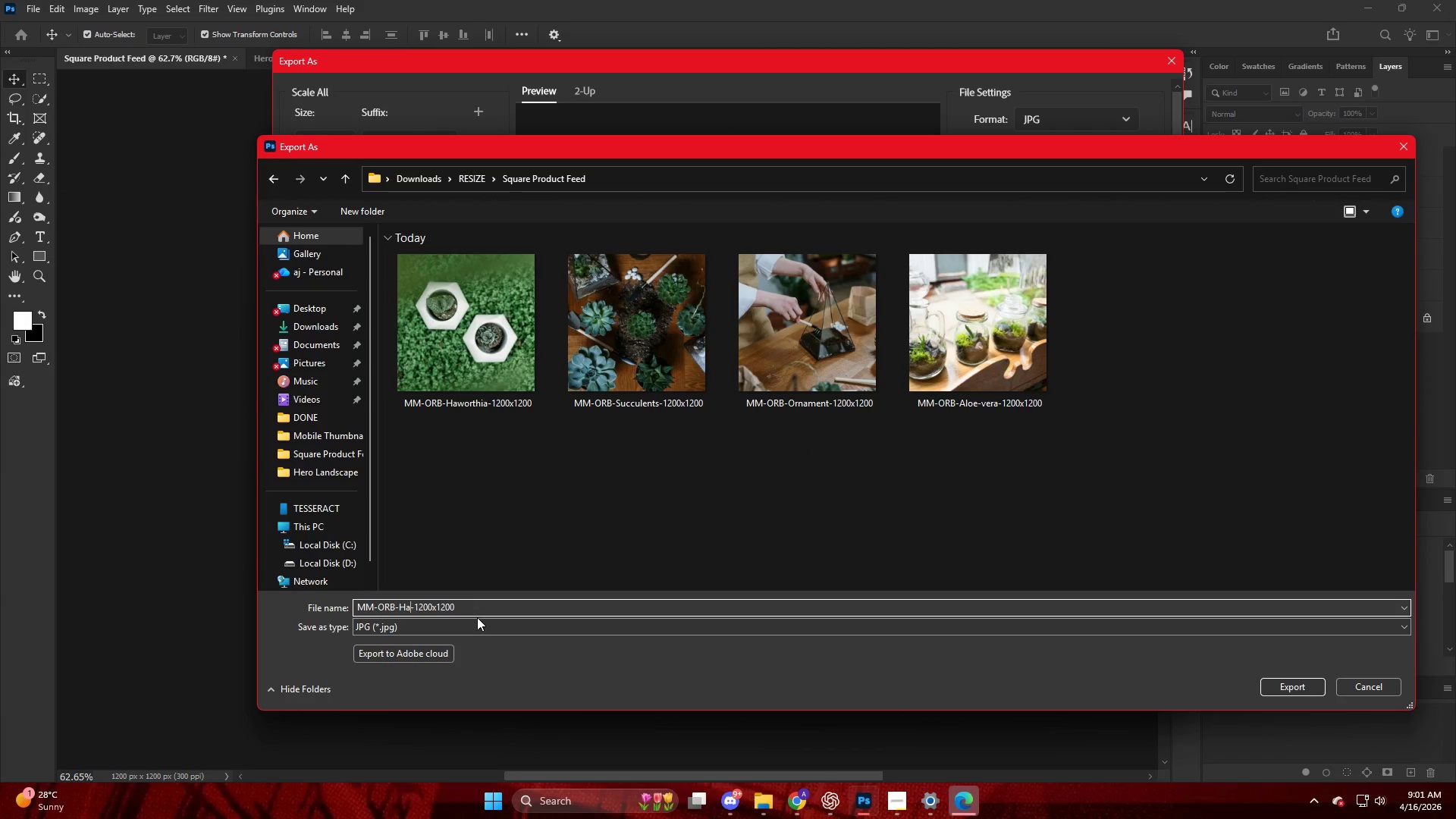 
key(Backspace)
 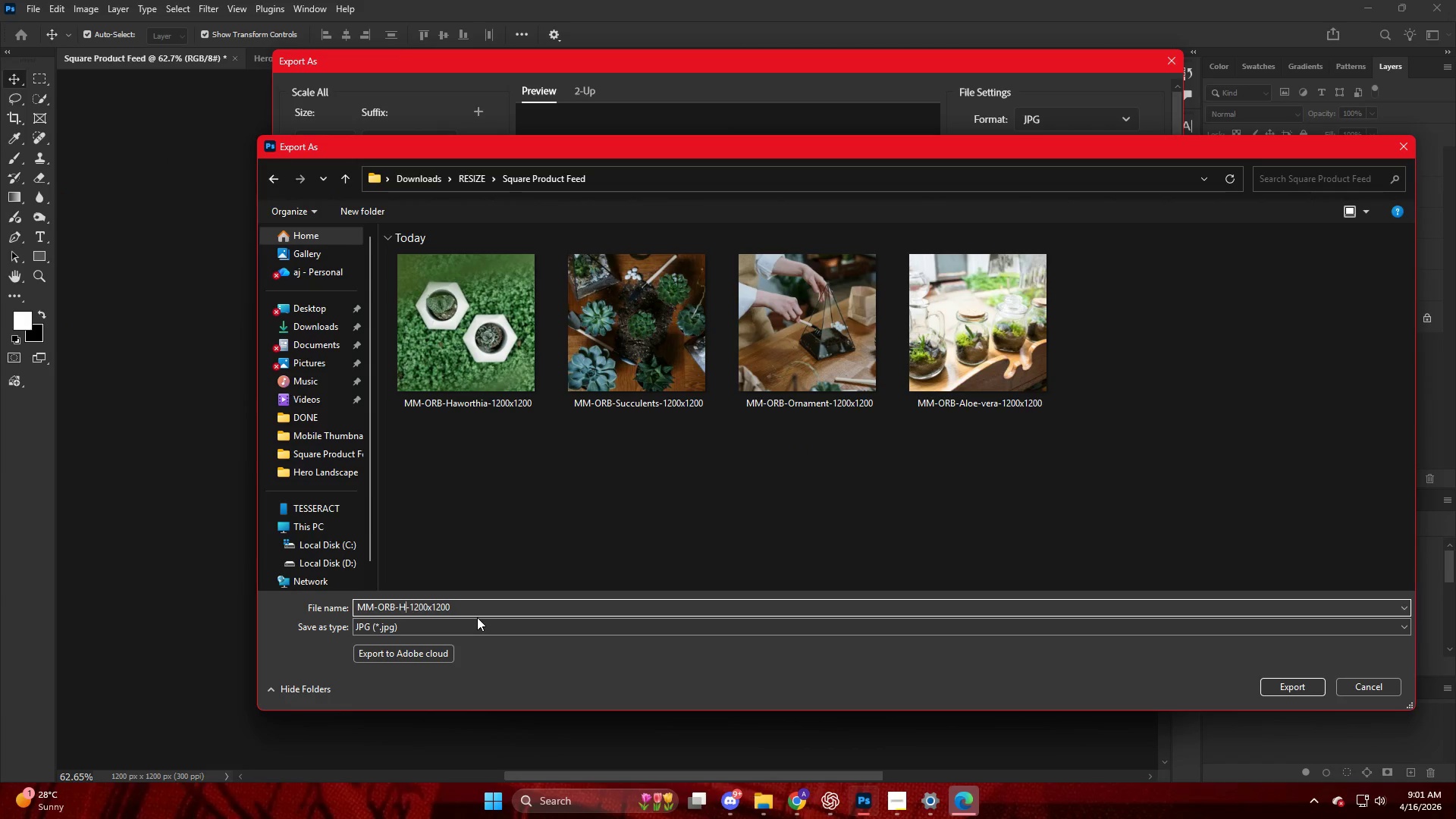 
key(Backspace)
 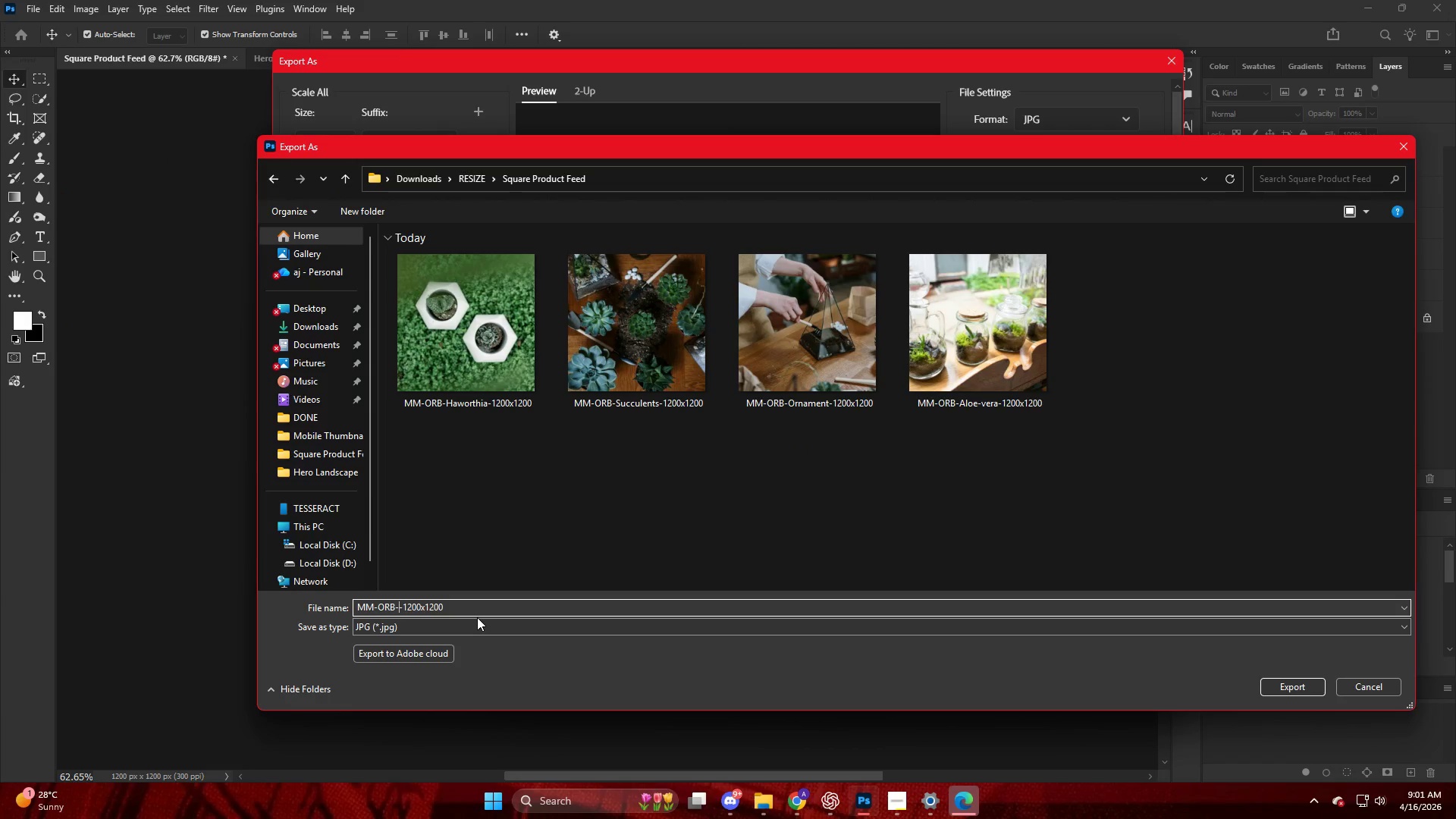 
key(Control+V)
 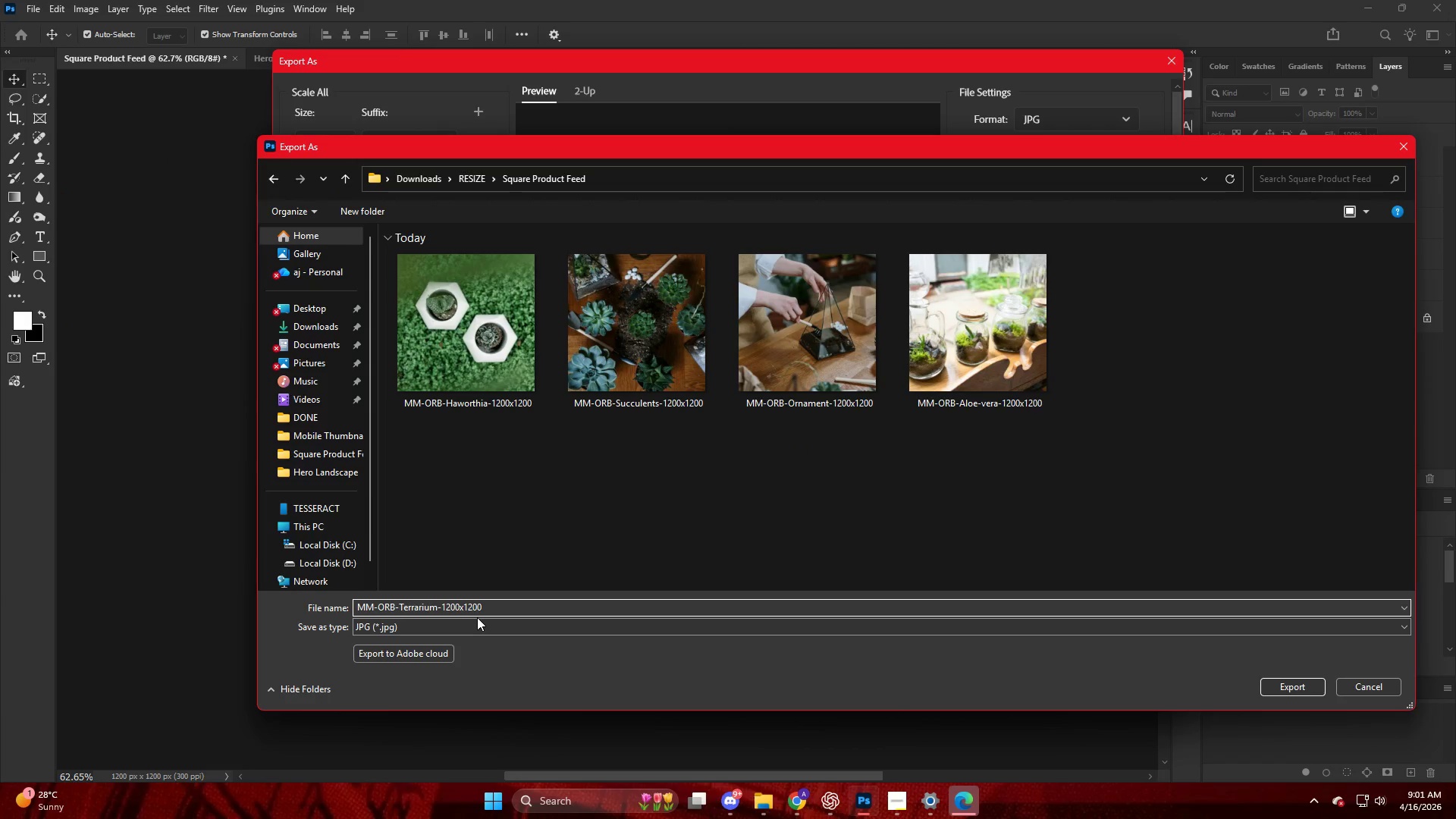 
key(Enter)
 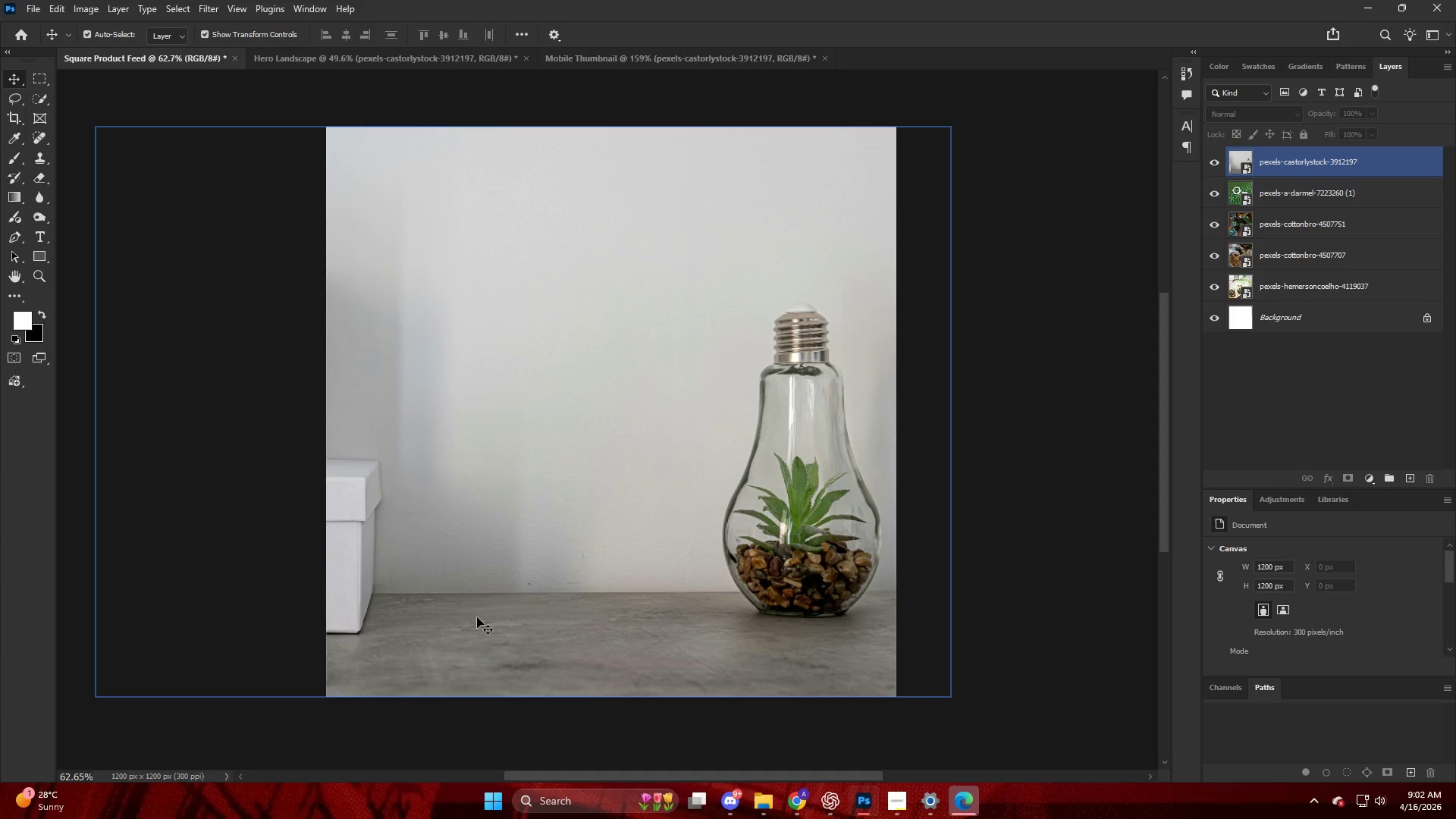 
wait(55.39)
 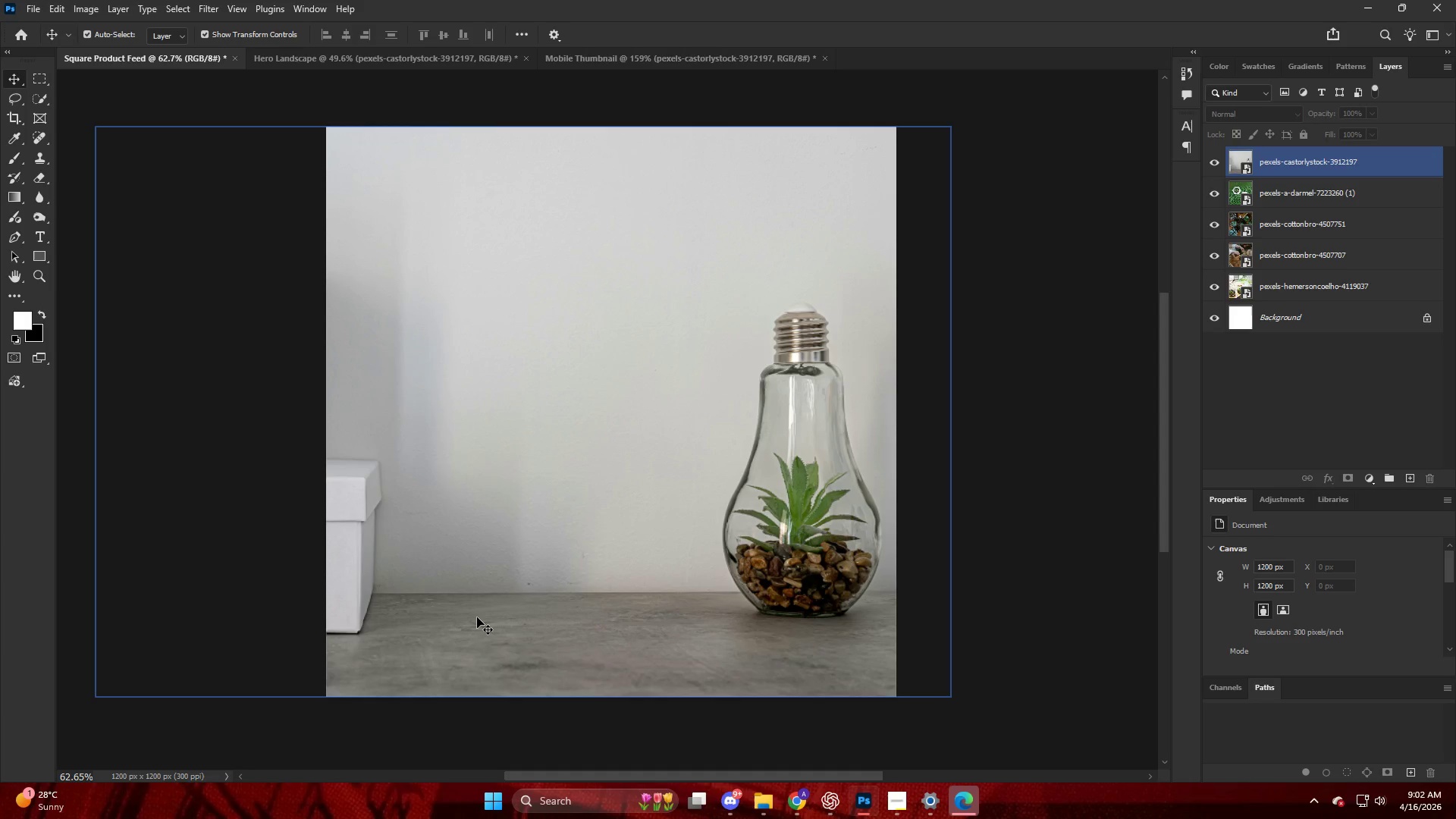 
left_click([796, 806])
 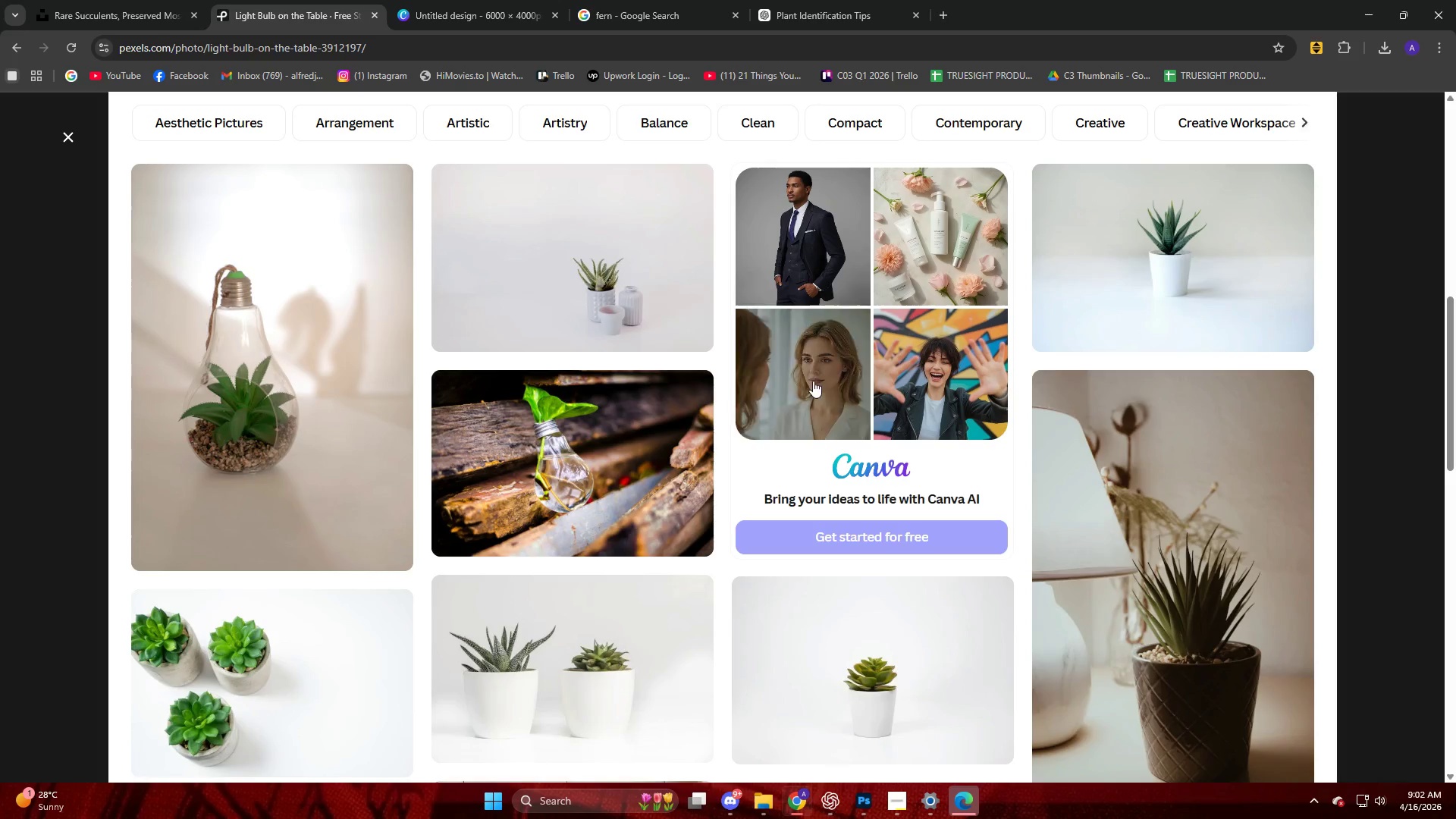 
scroll: coordinate [0, 422], scroll_direction: down, amount: 15.0
 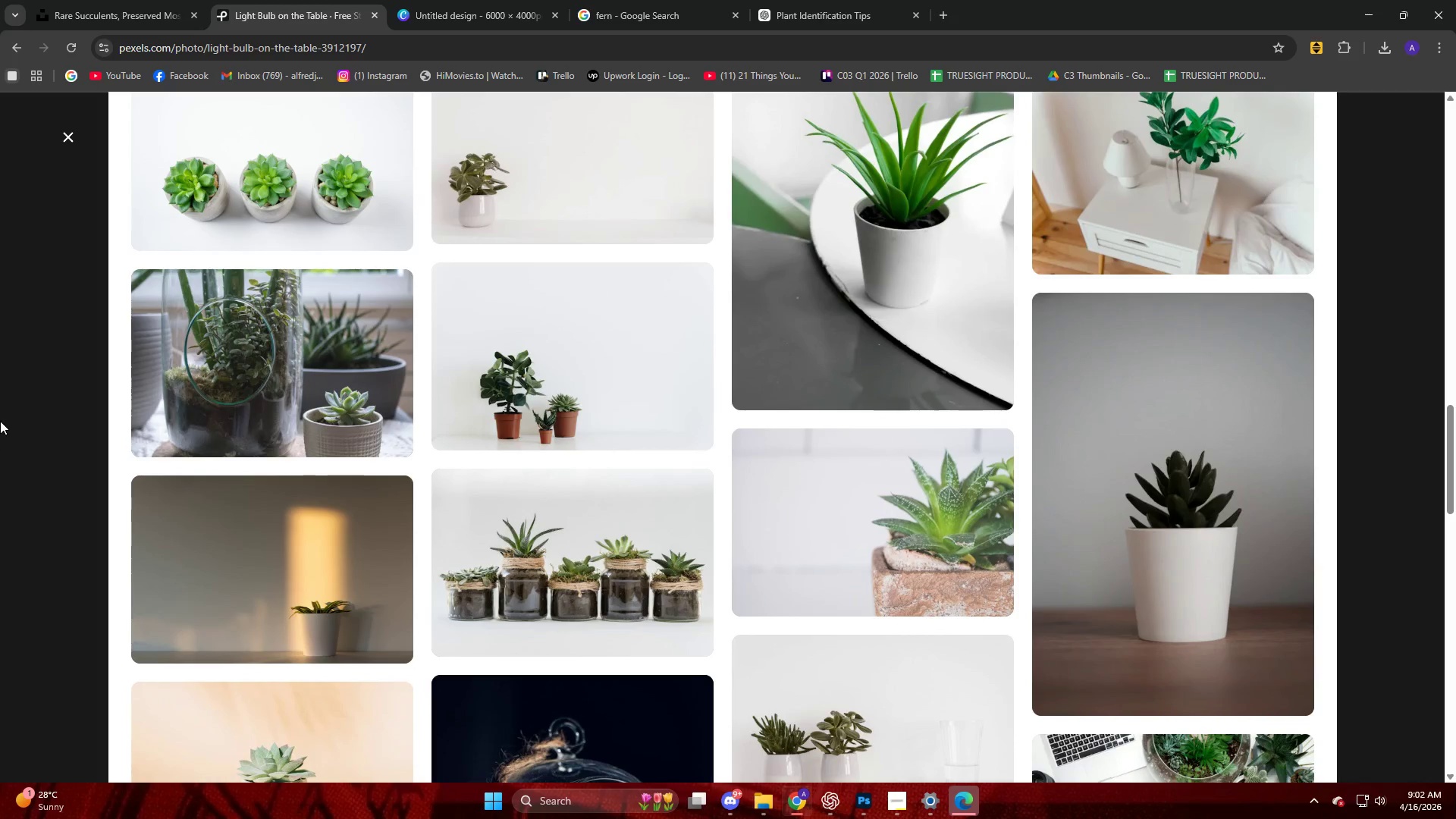 
scroll: coordinate [0, 421], scroll_direction: up, amount: 21.0
 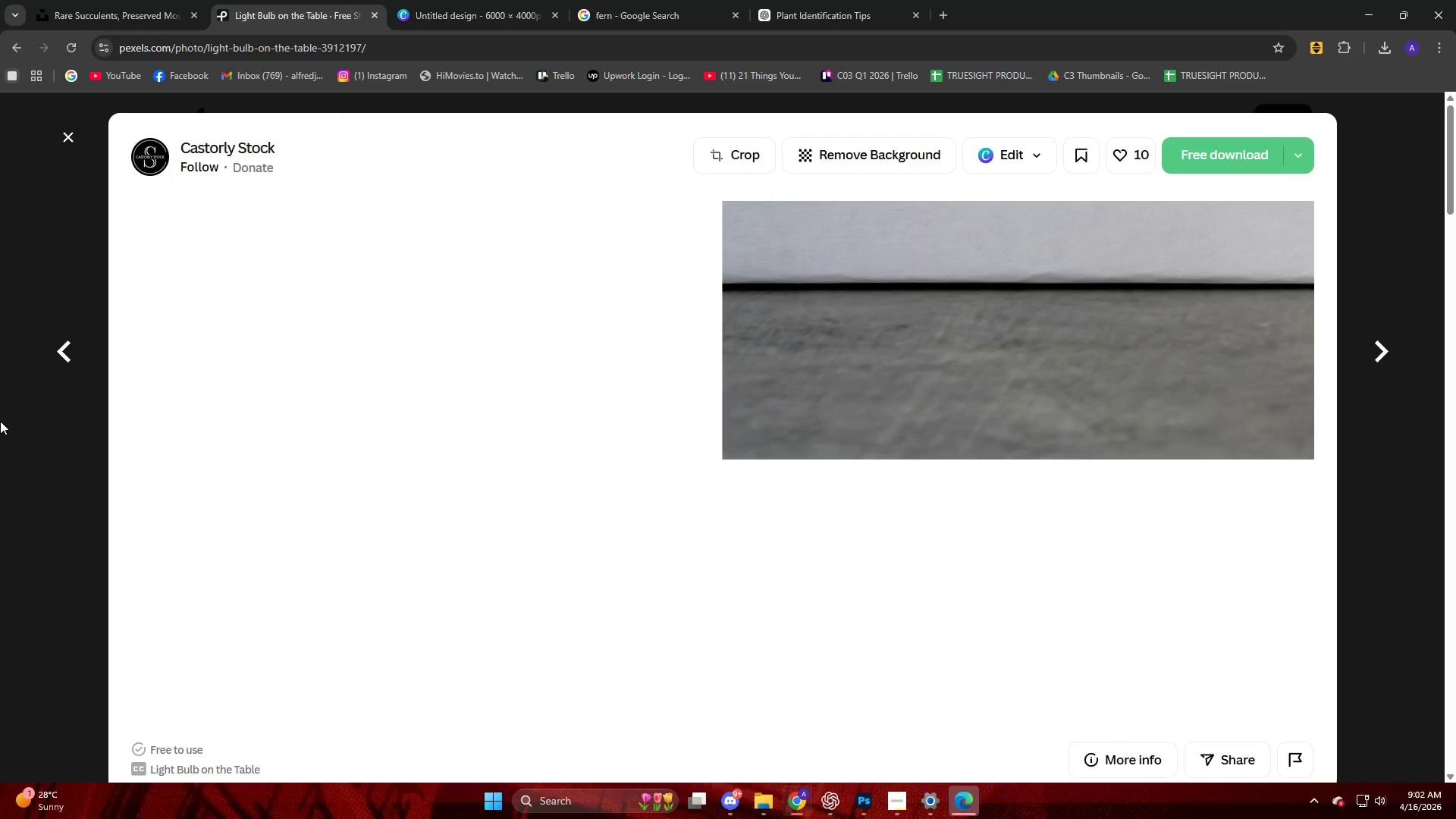 
scroll: coordinate [0, 416], scroll_direction: down, amount: 37.0
 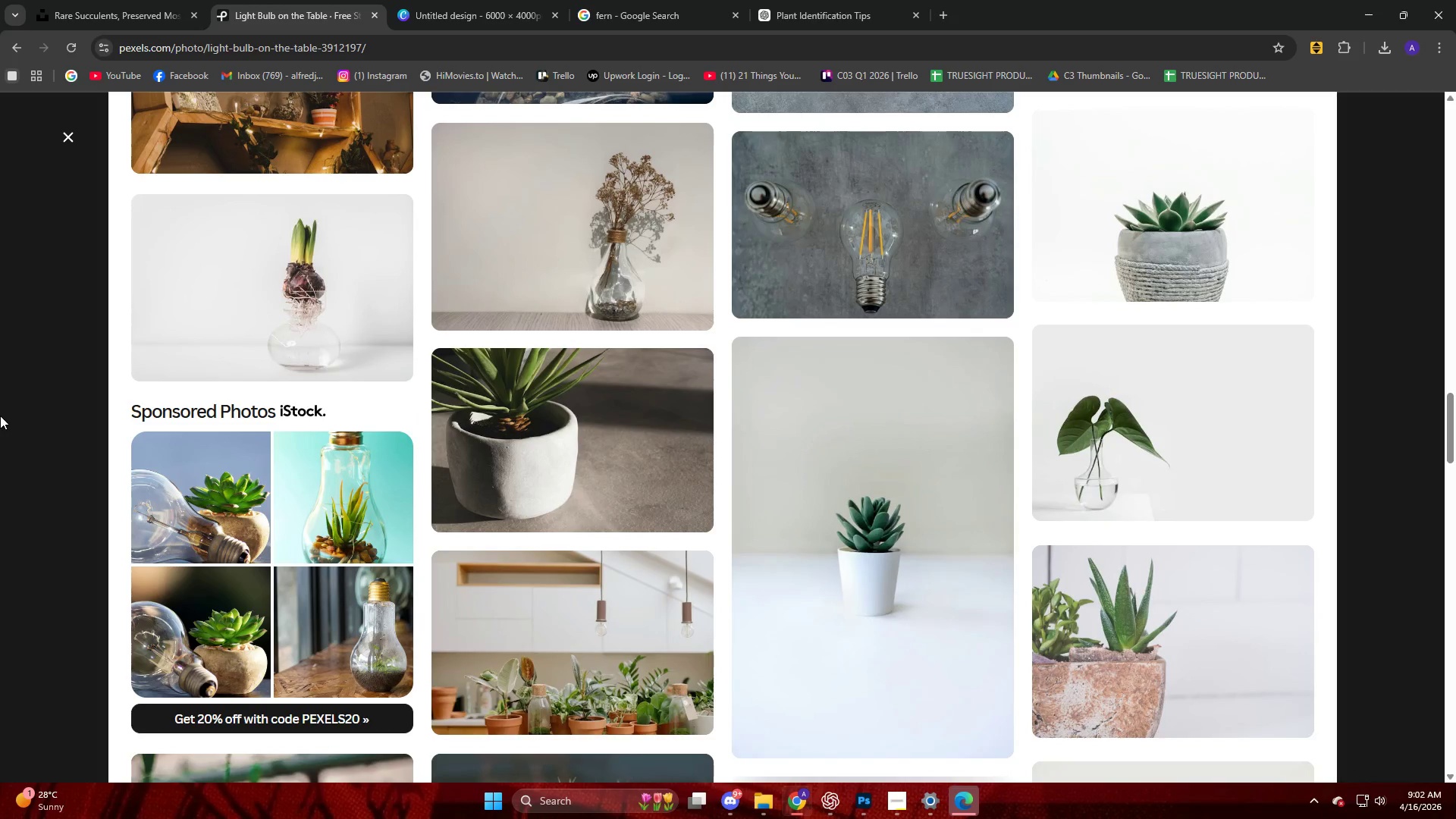 
scroll: coordinate [0, 416], scroll_direction: down, amount: 4.0
 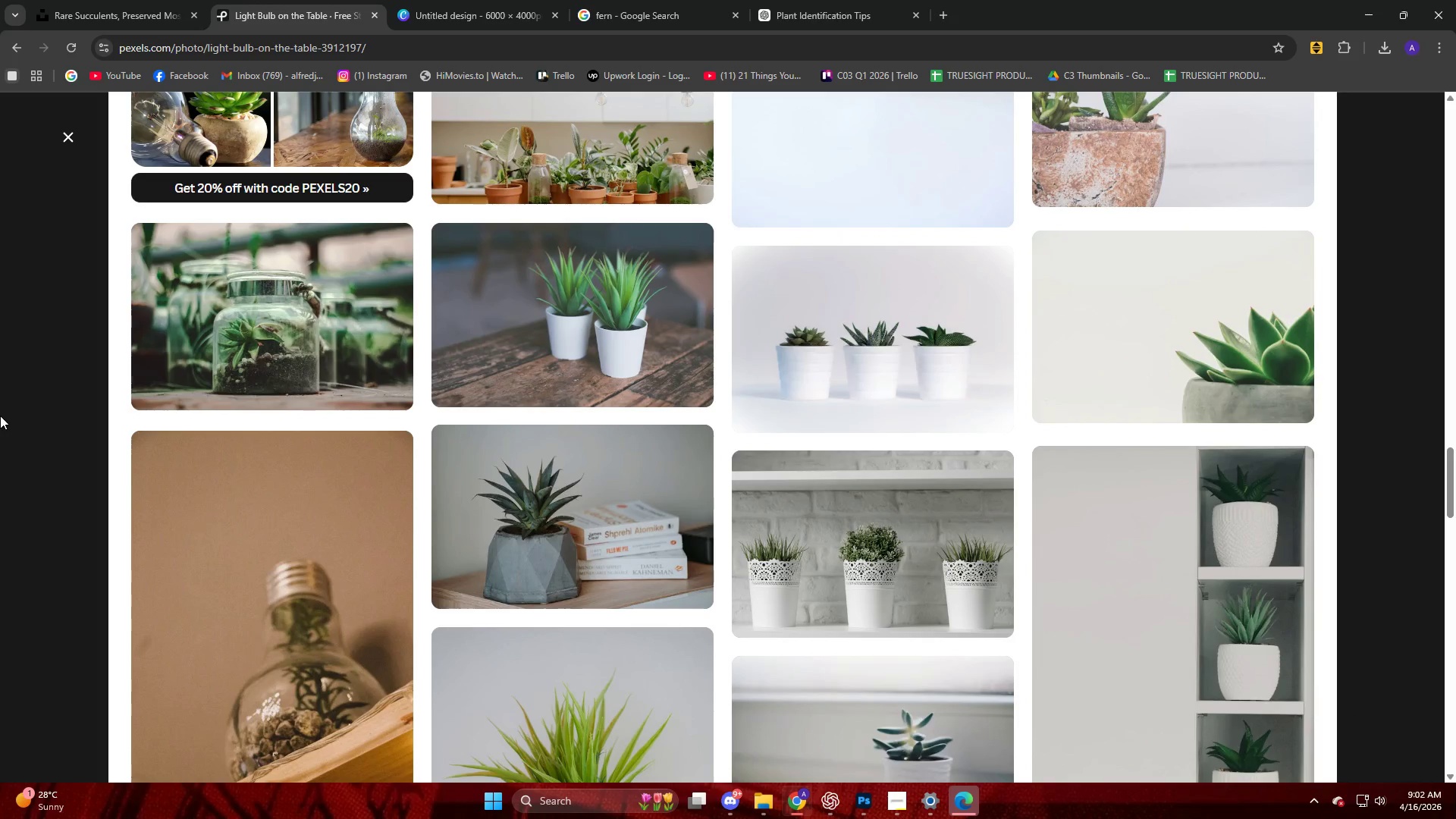 
scroll: coordinate [0, 416], scroll_direction: up, amount: 4.0
 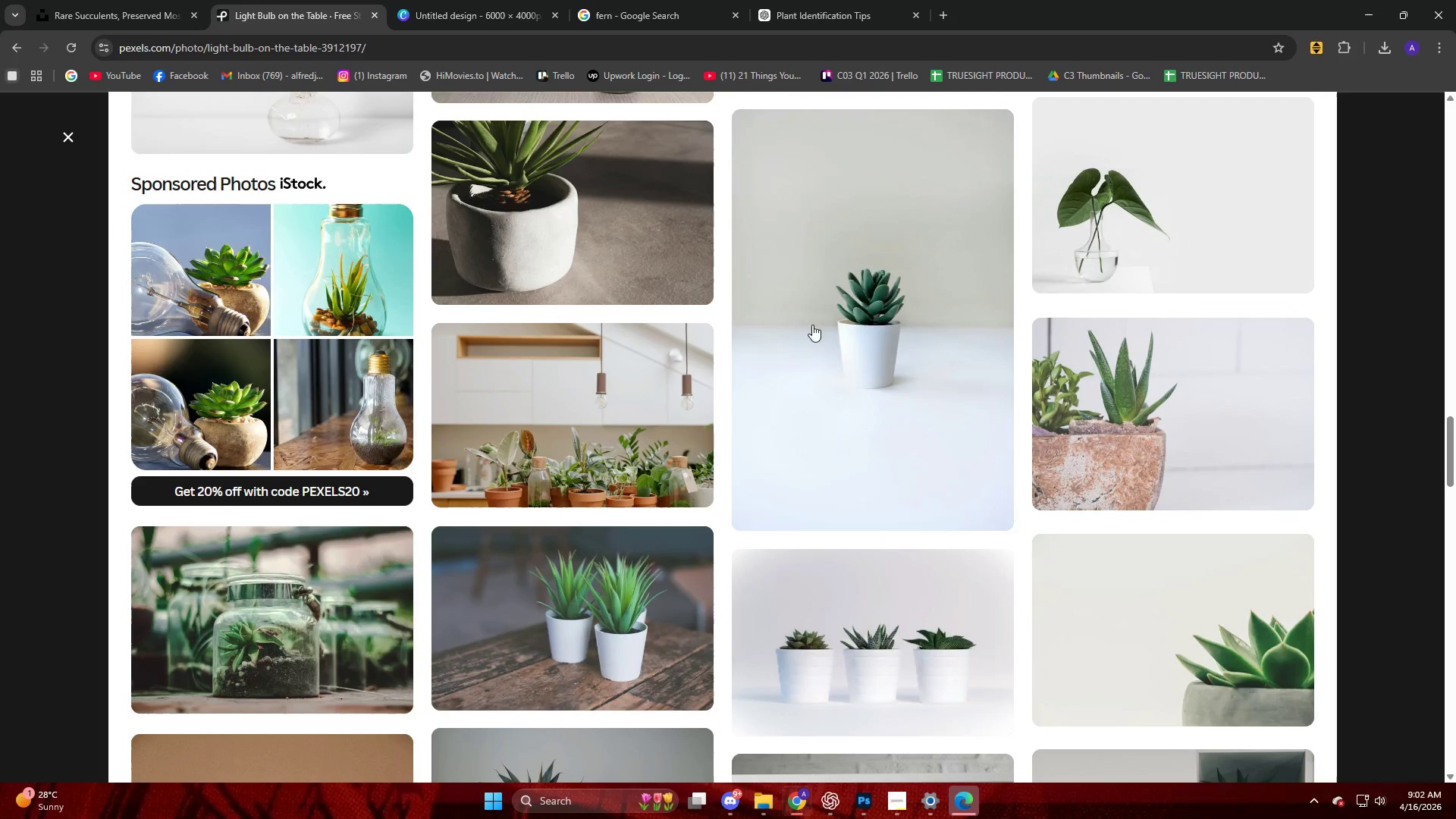 
left_click([847, 324])
 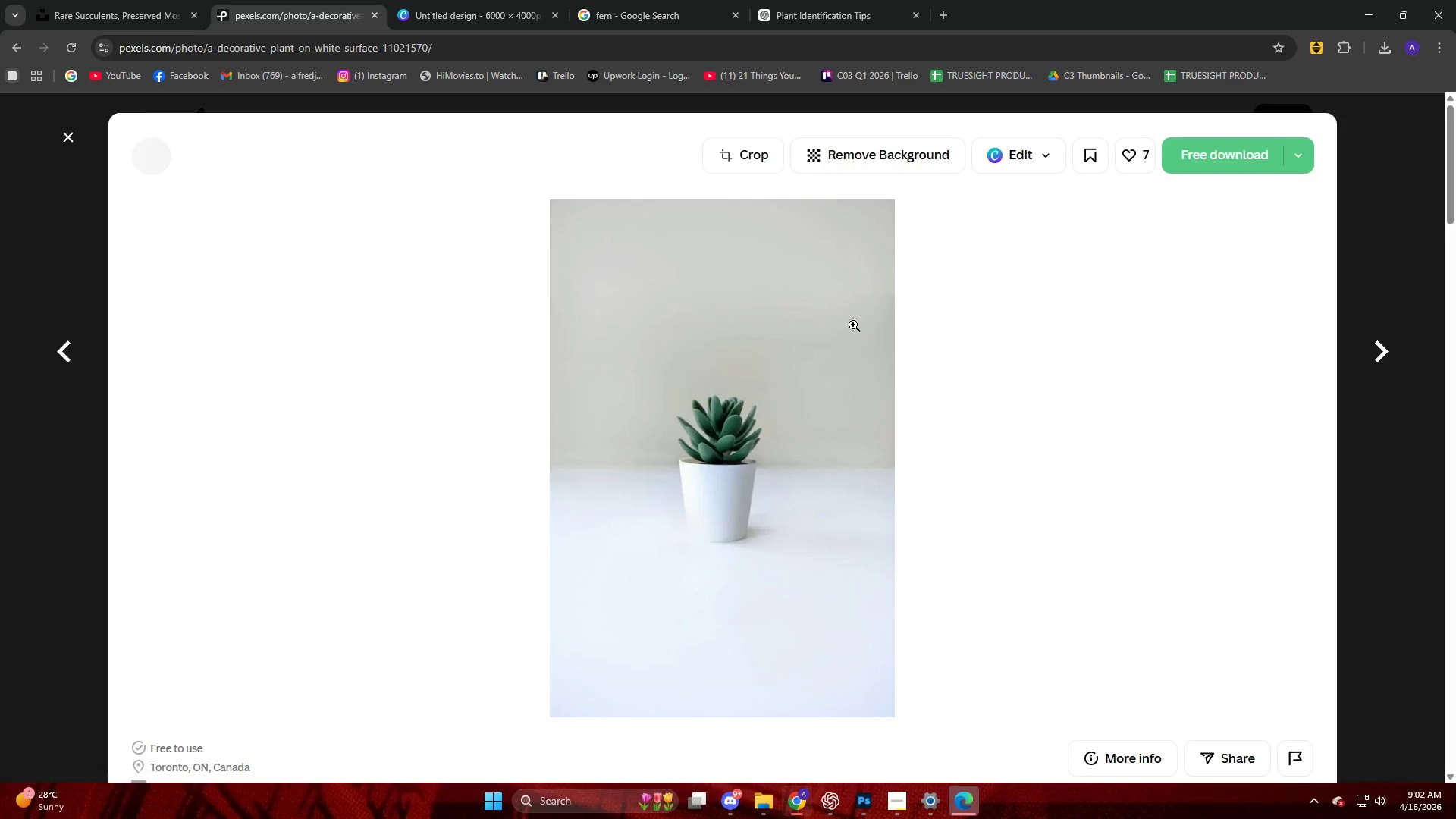 
left_click([728, 298])
 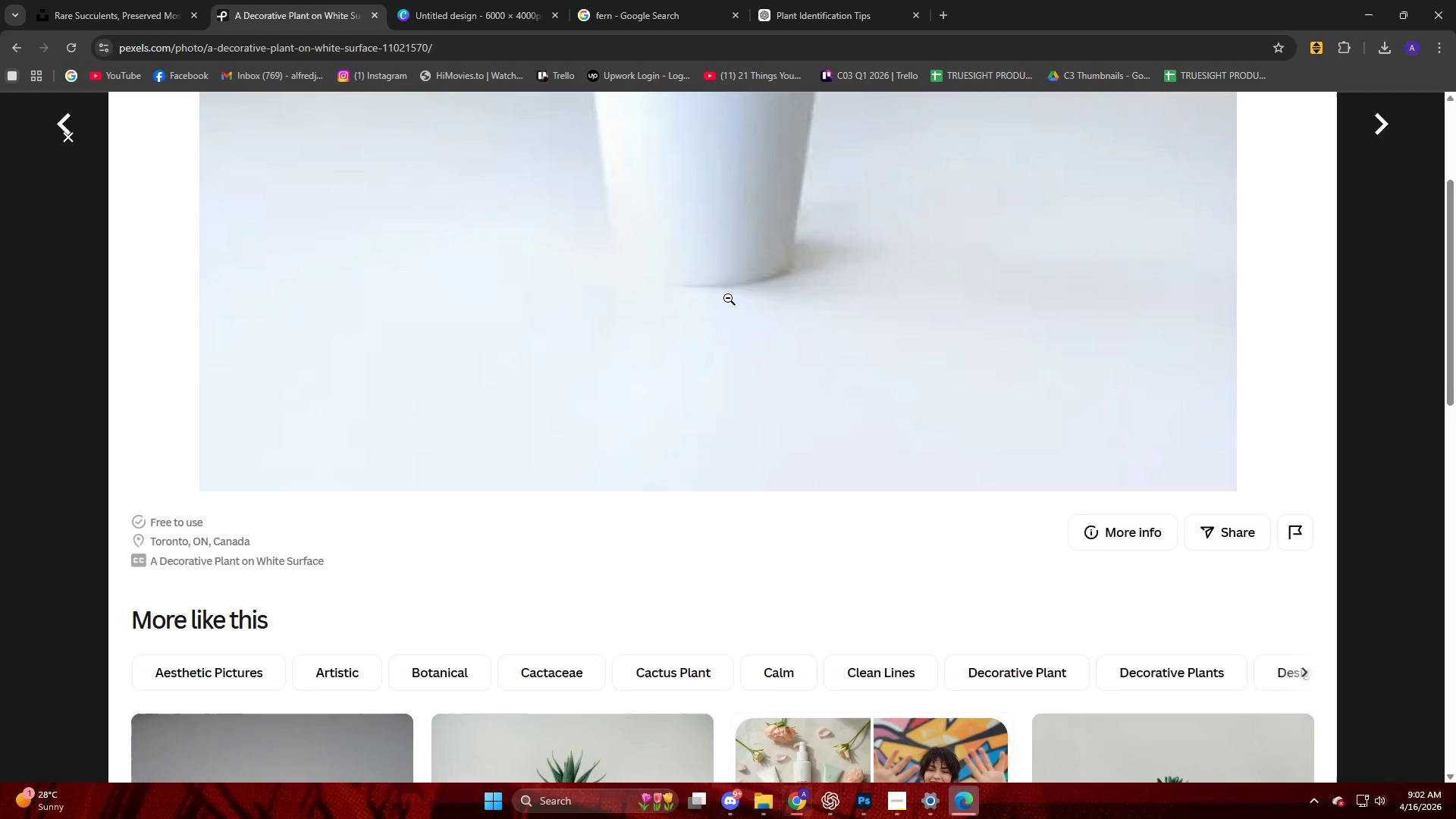 
scroll: coordinate [709, 335], scroll_direction: down, amount: 3.0
 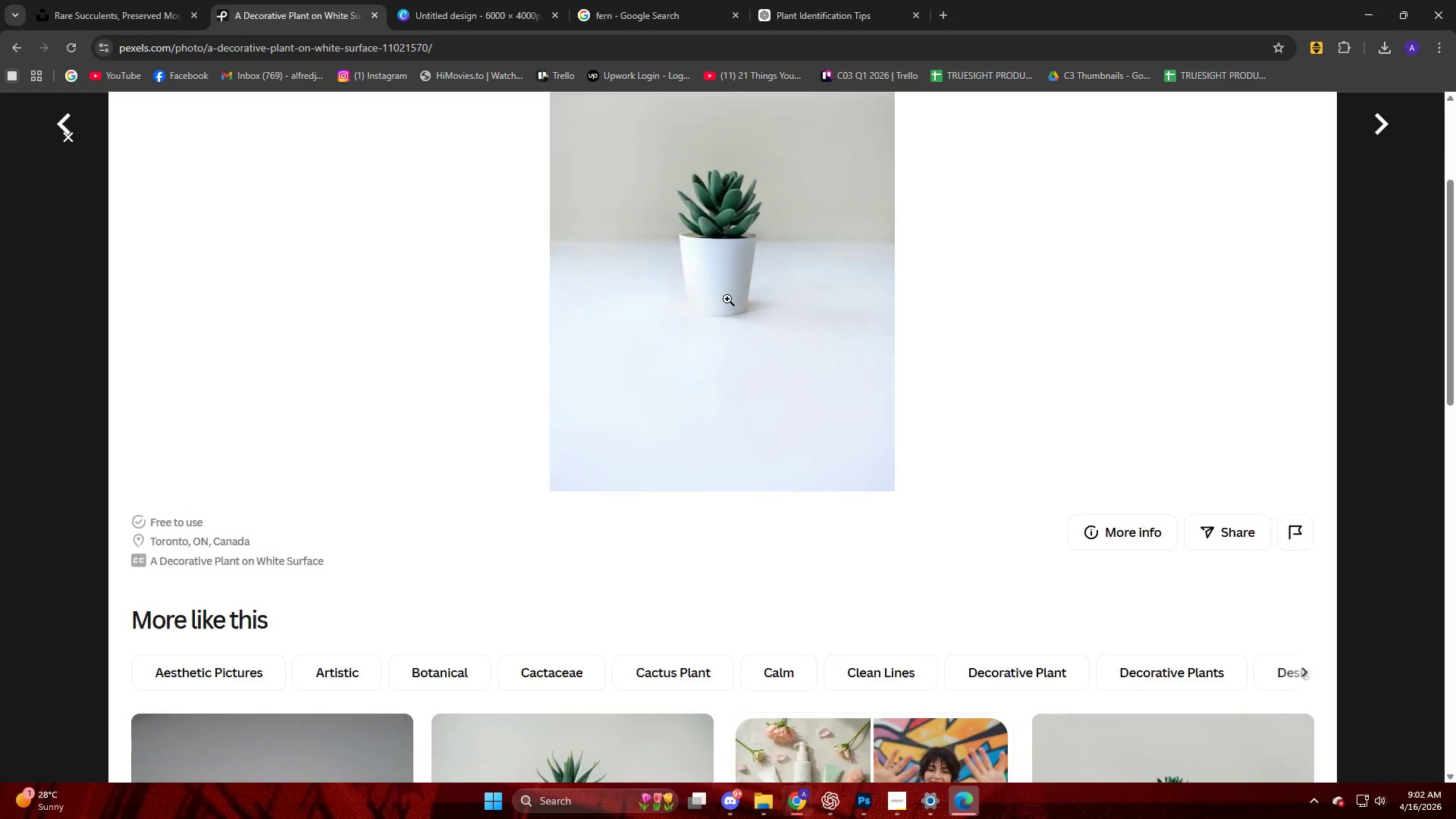 
scroll: coordinate [728, 298], scroll_direction: up, amount: 6.0
 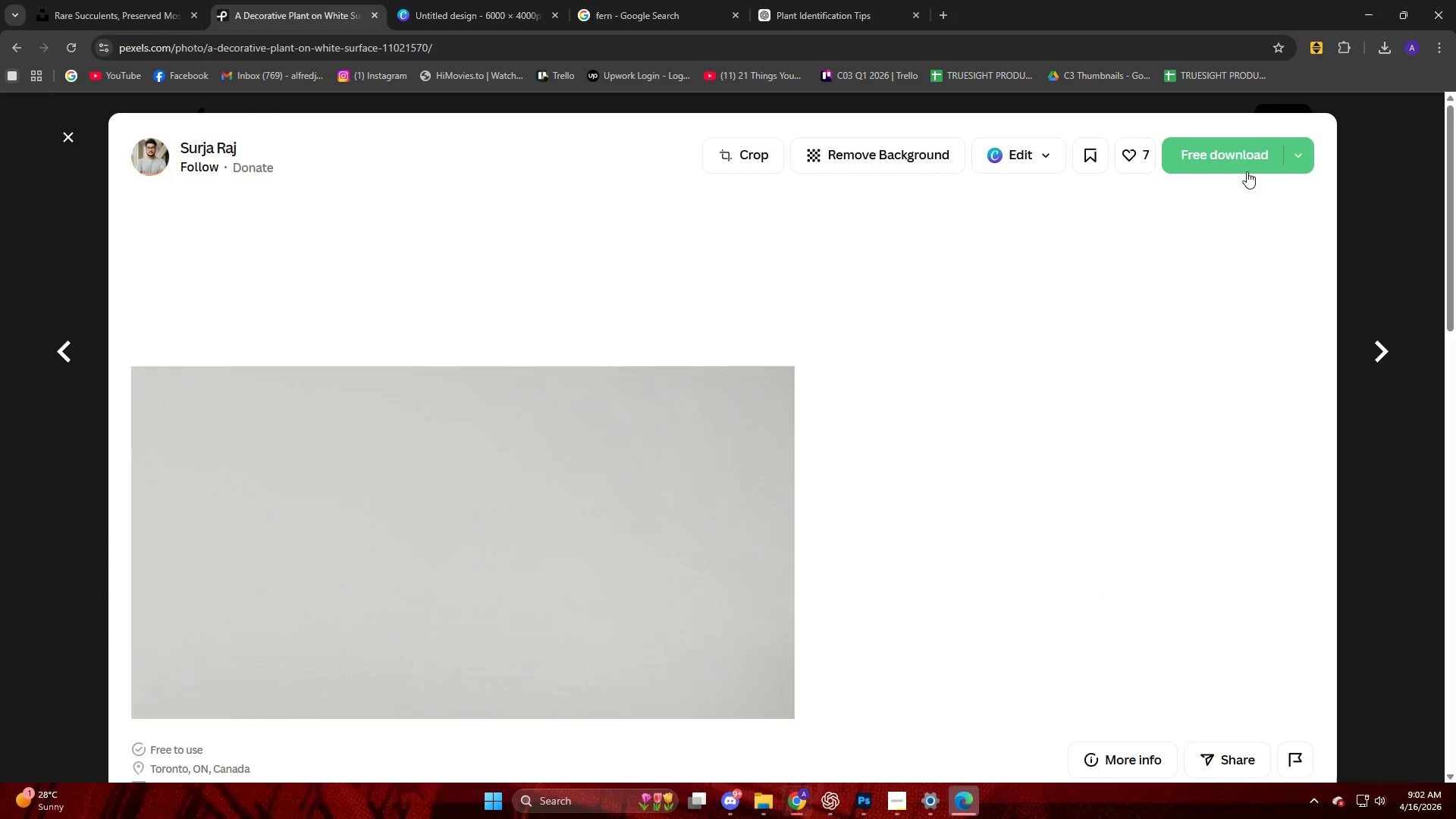 
left_click([1229, 159])
 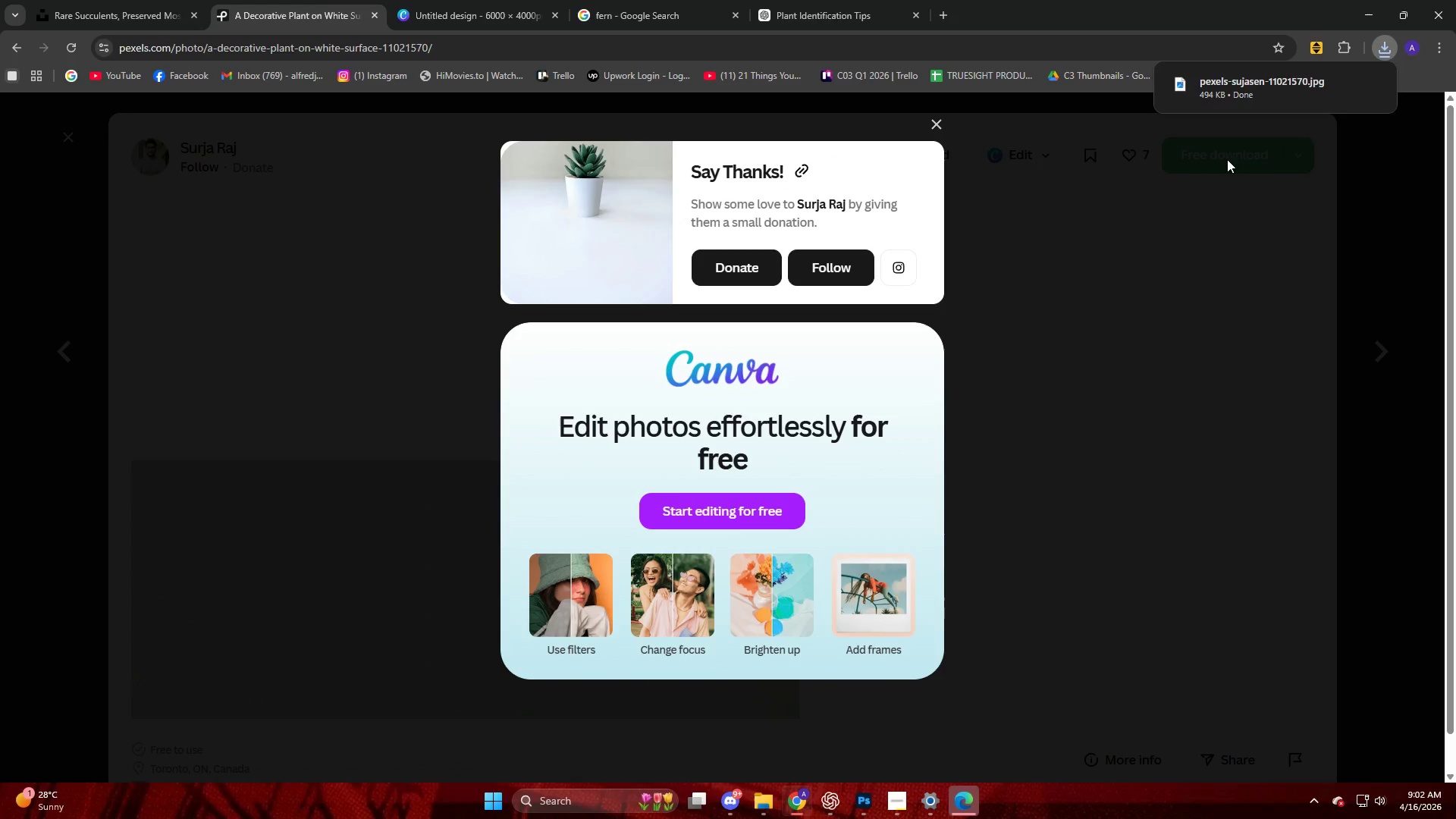 
left_click([1245, 366])
 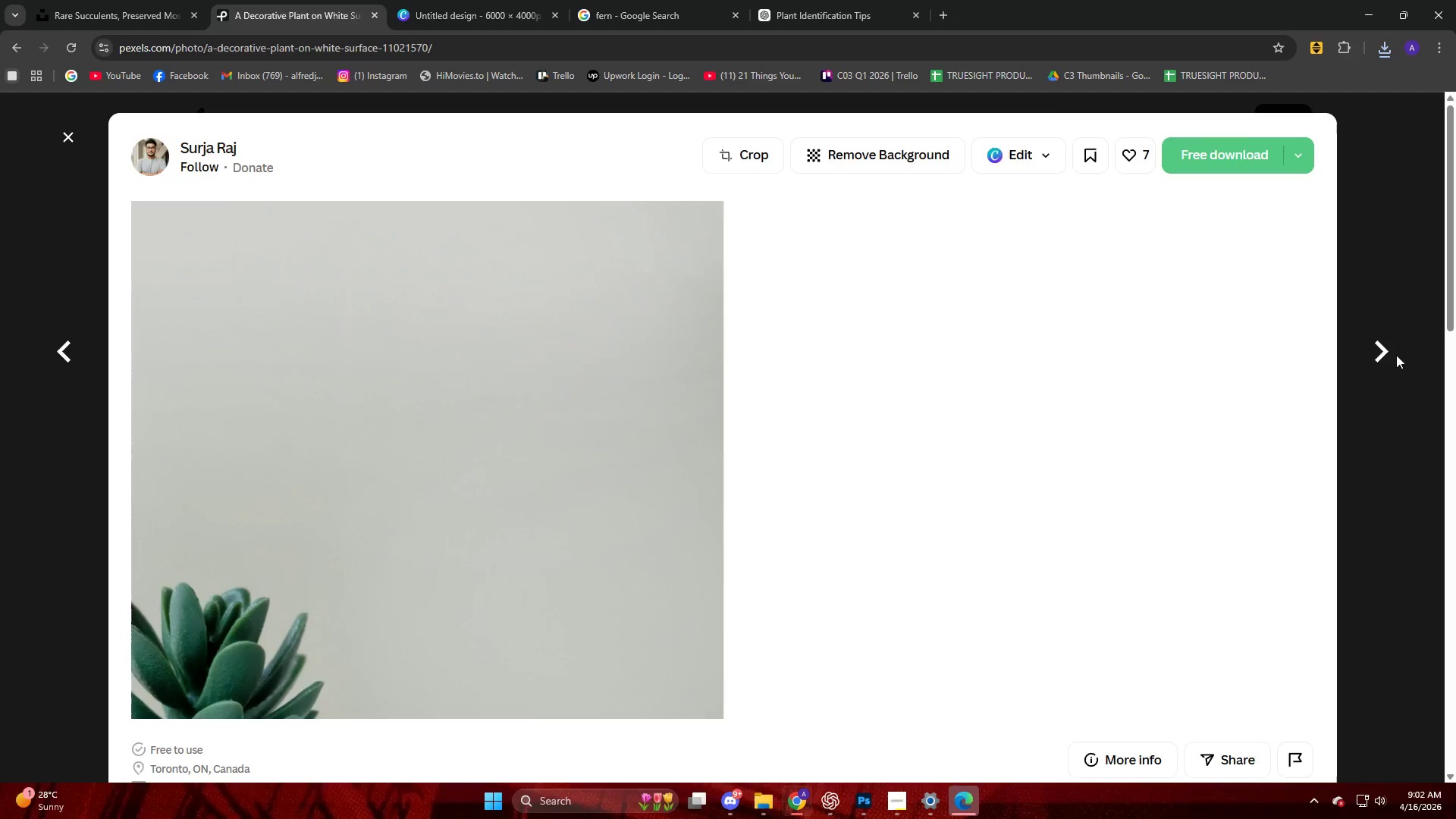 
double_click([1387, 353])
 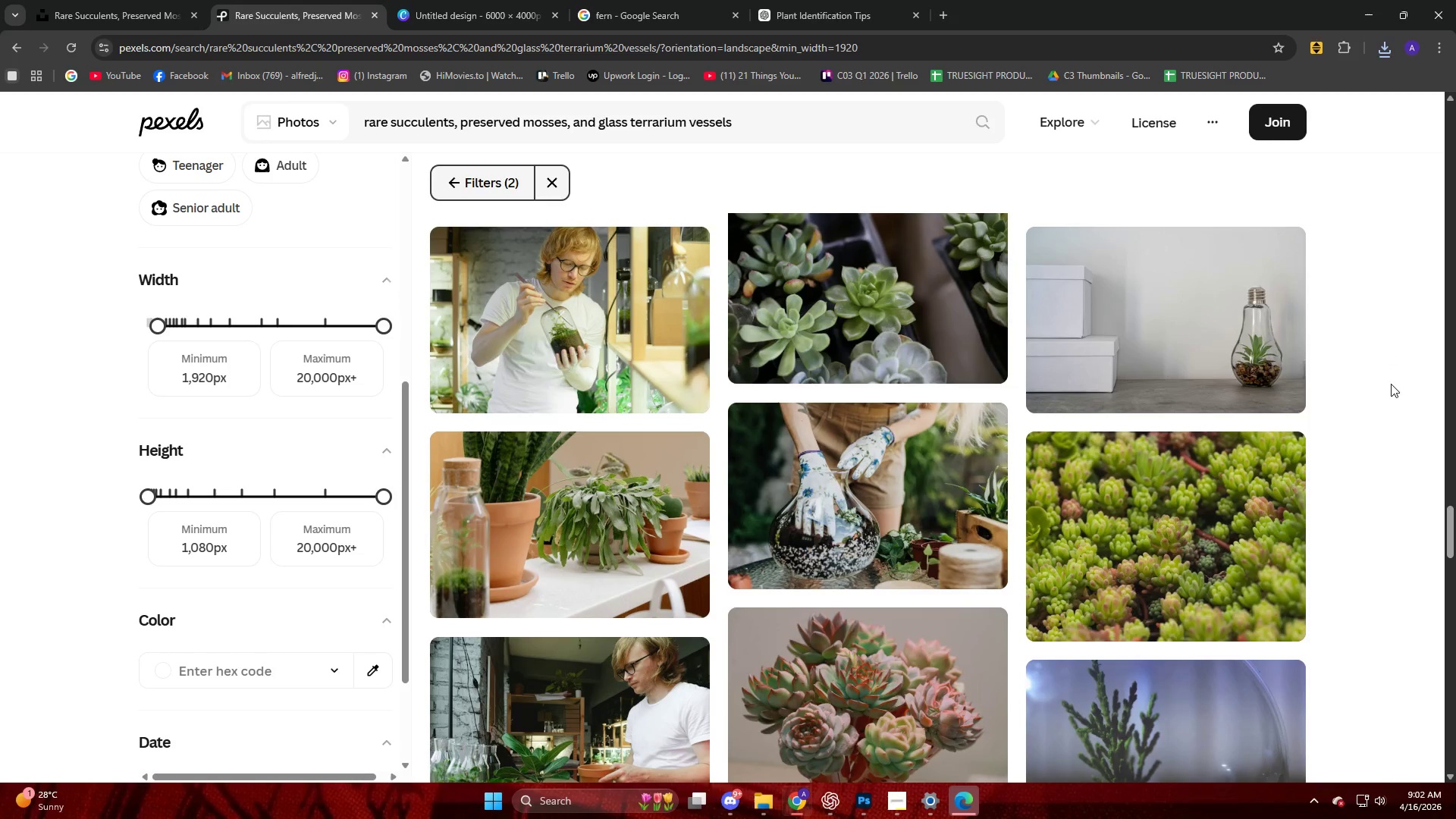 
scroll: coordinate [1387, 387], scroll_direction: down, amount: 5.0
 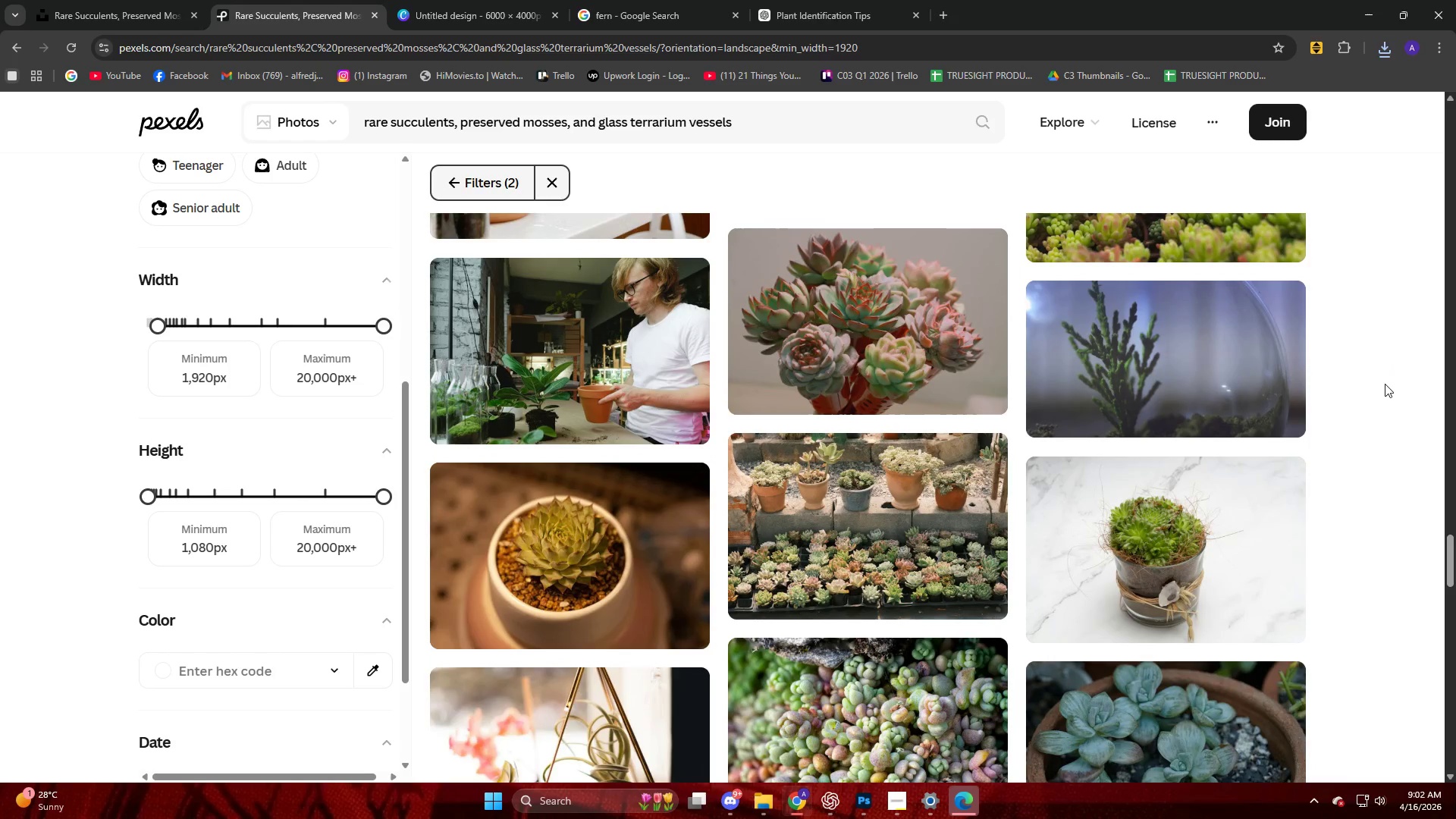 
left_click([1196, 381])
 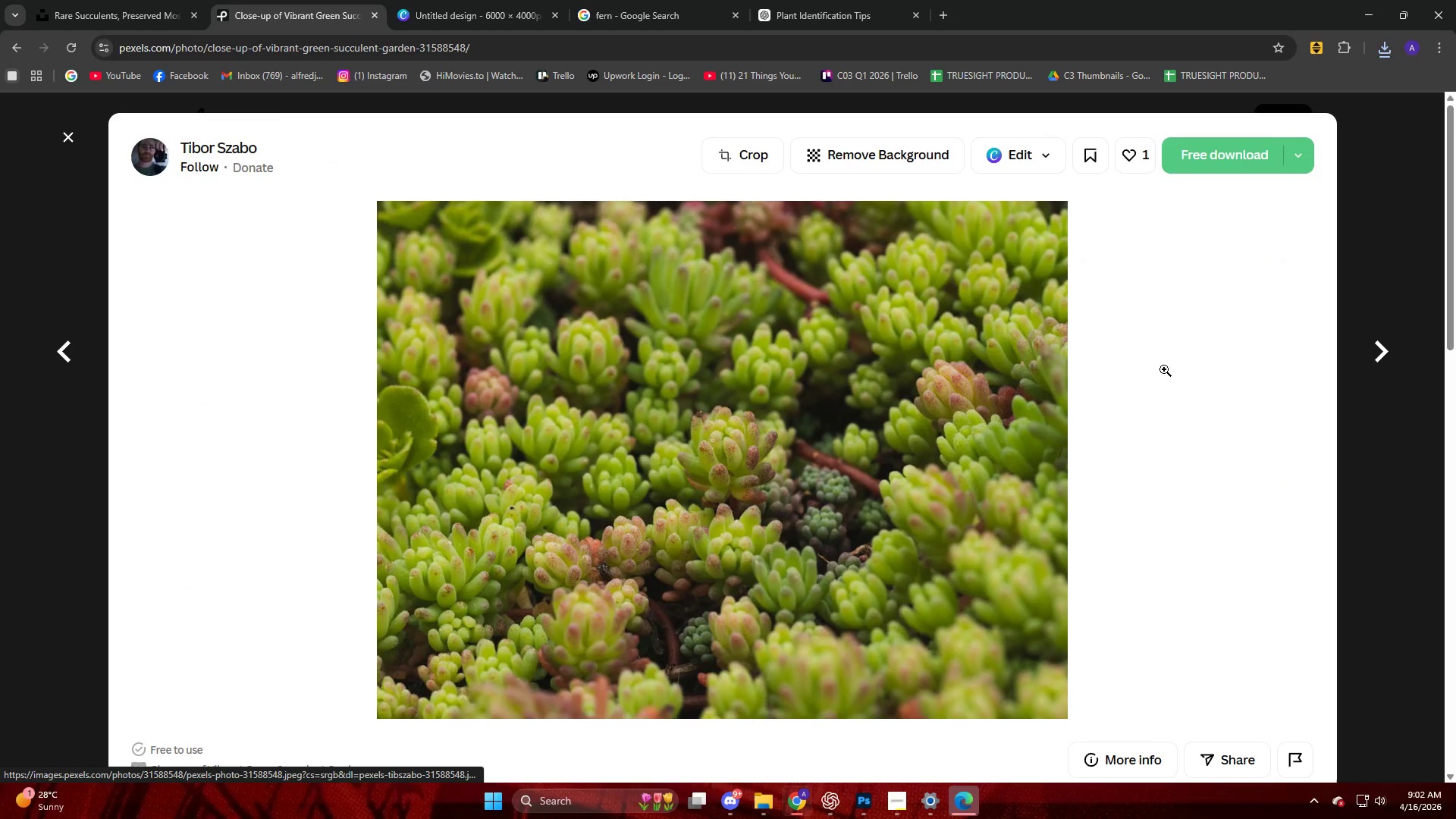 
scroll: coordinate [1385, 384], scroll_direction: up, amount: 3.0
 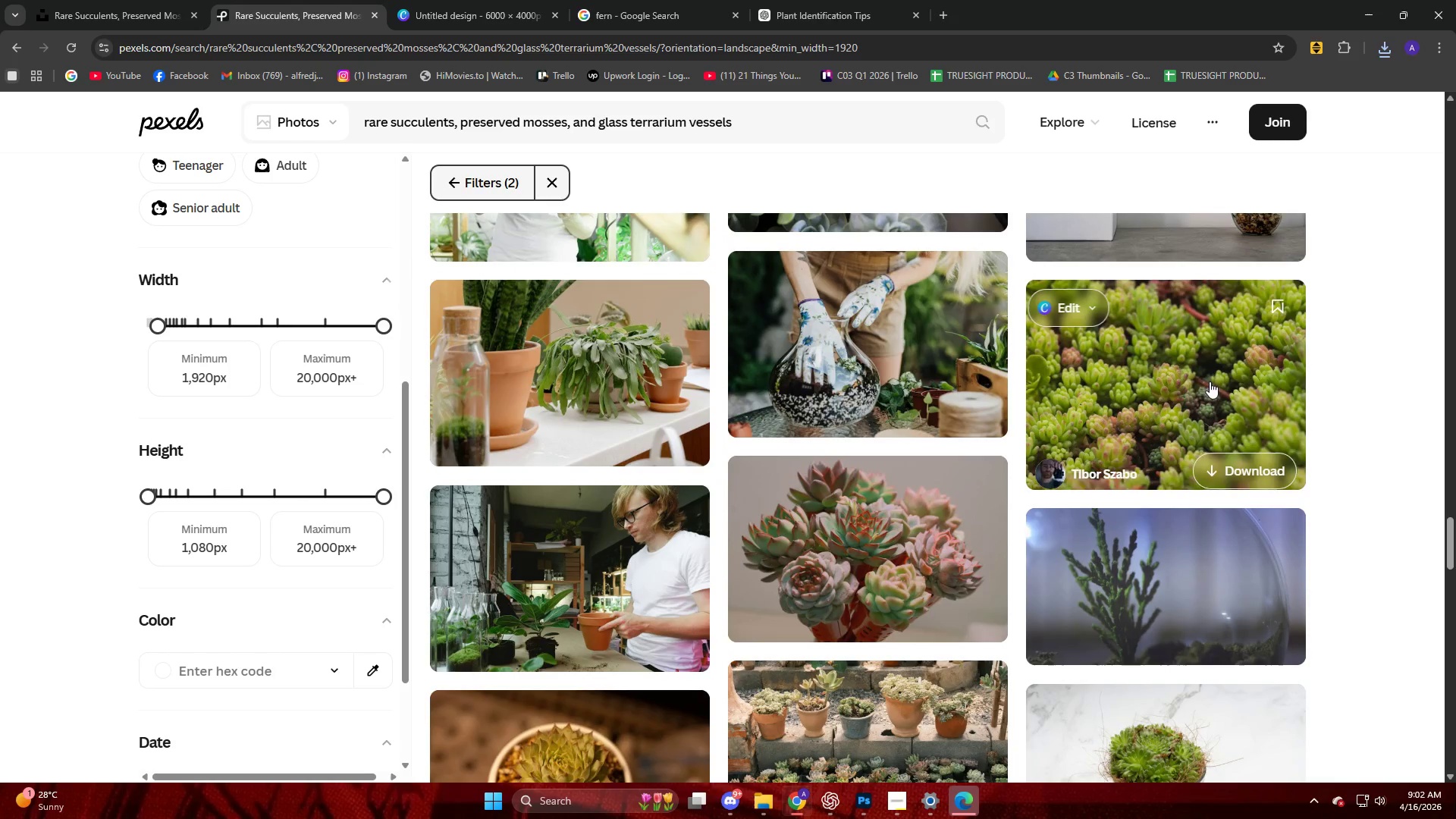 
left_click([644, 354])
 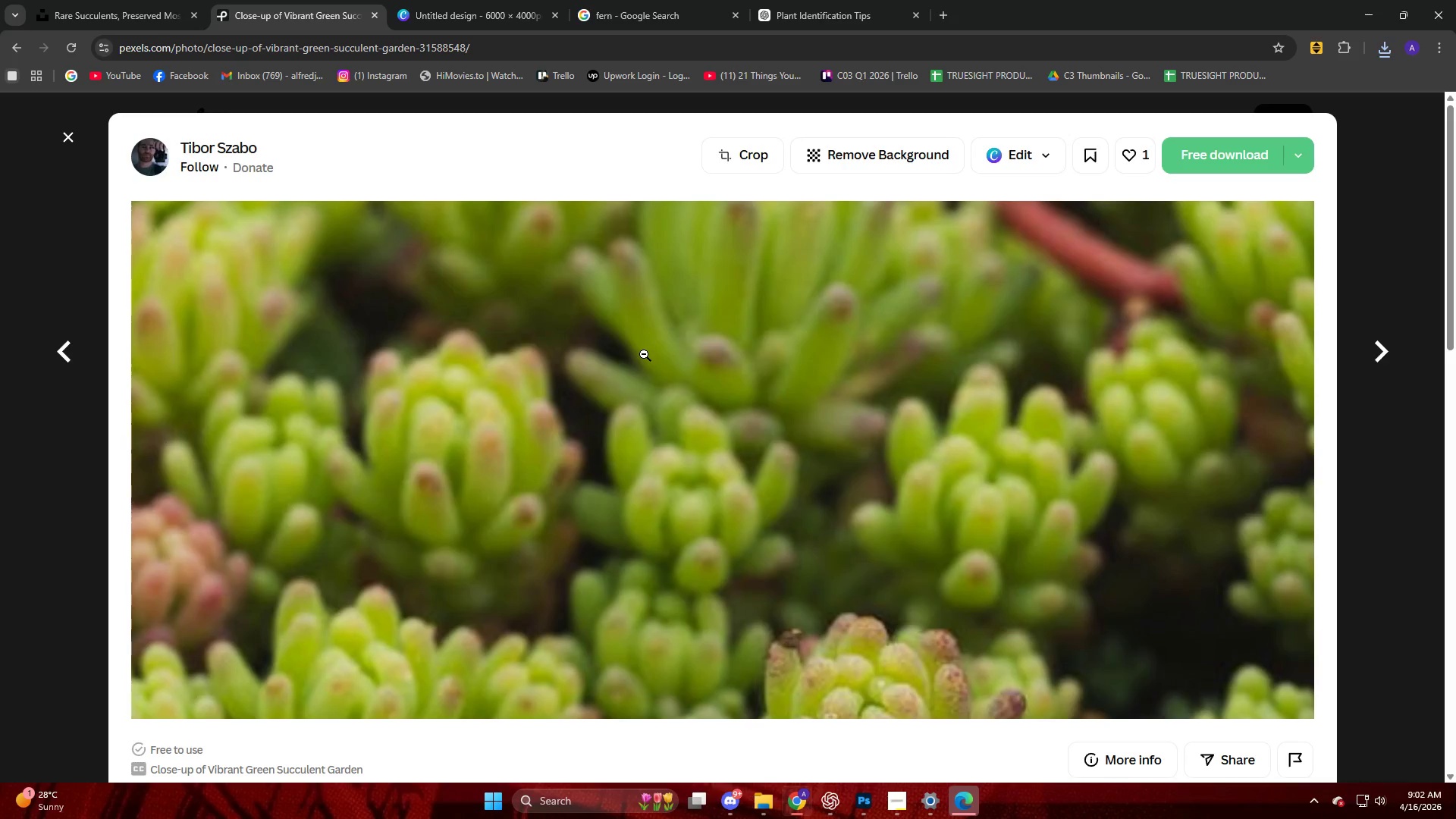 
left_click([644, 354])
 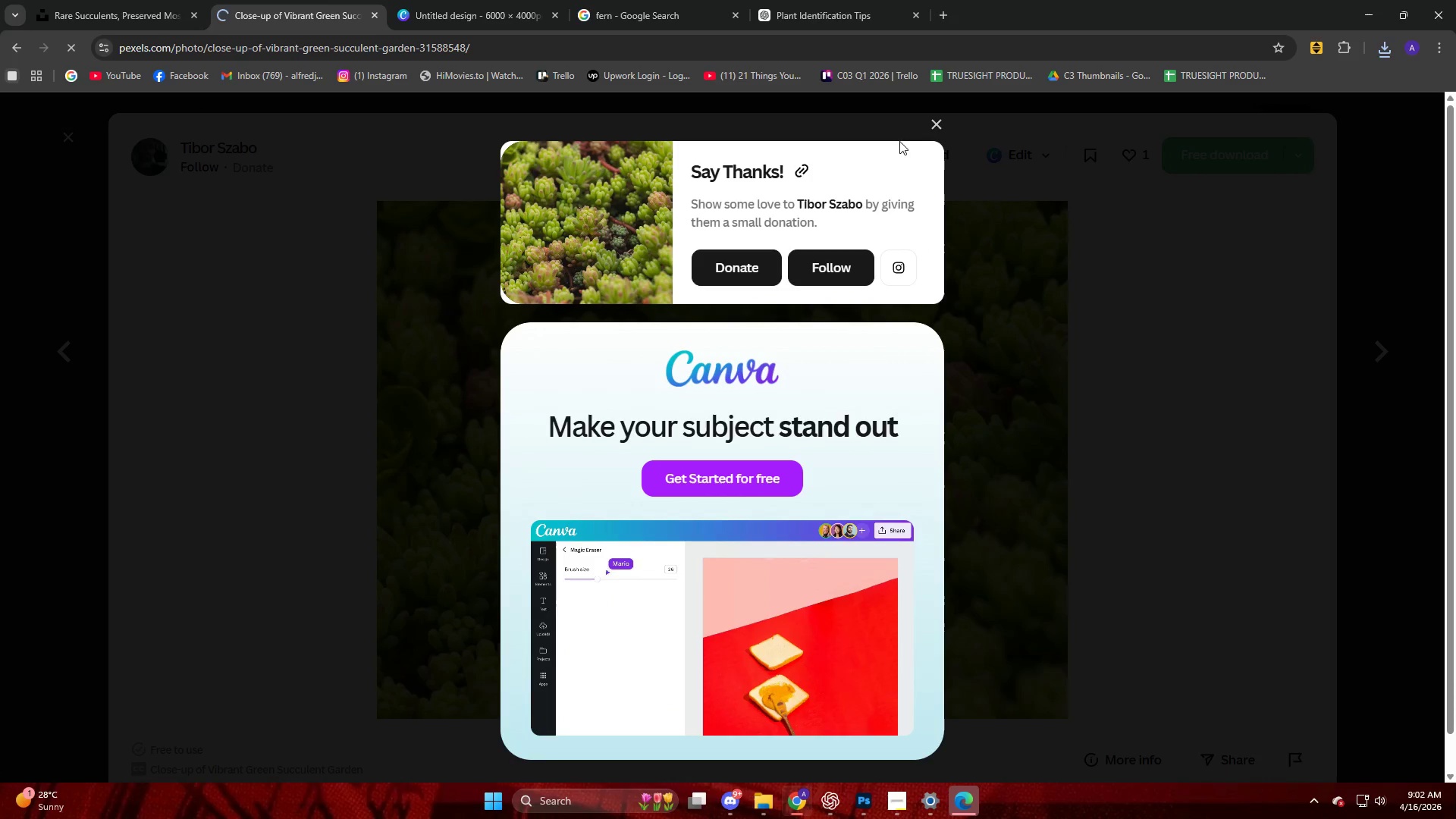 
left_click([936, 121])
 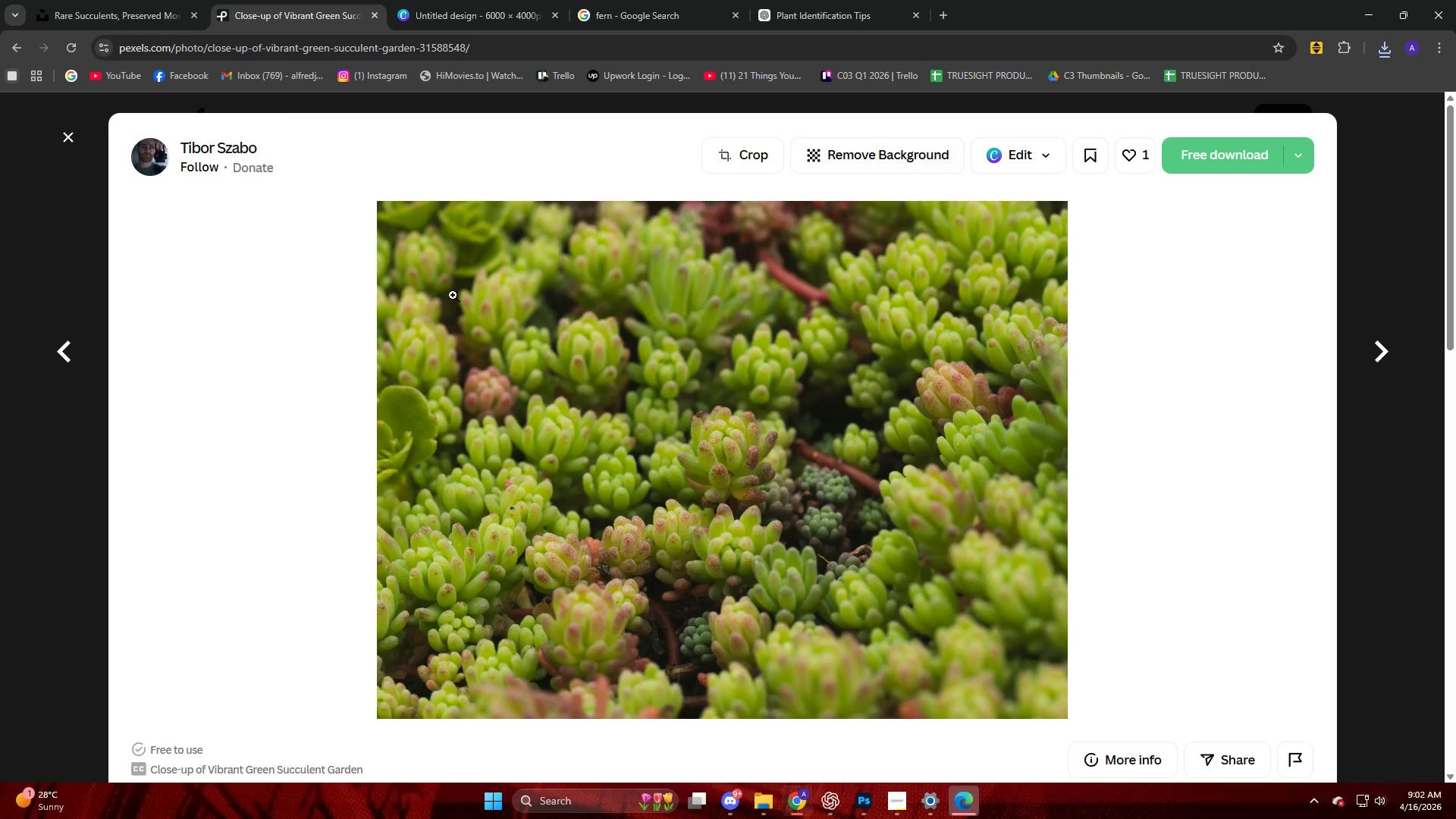 
key(Shift+ShiftLeft)
 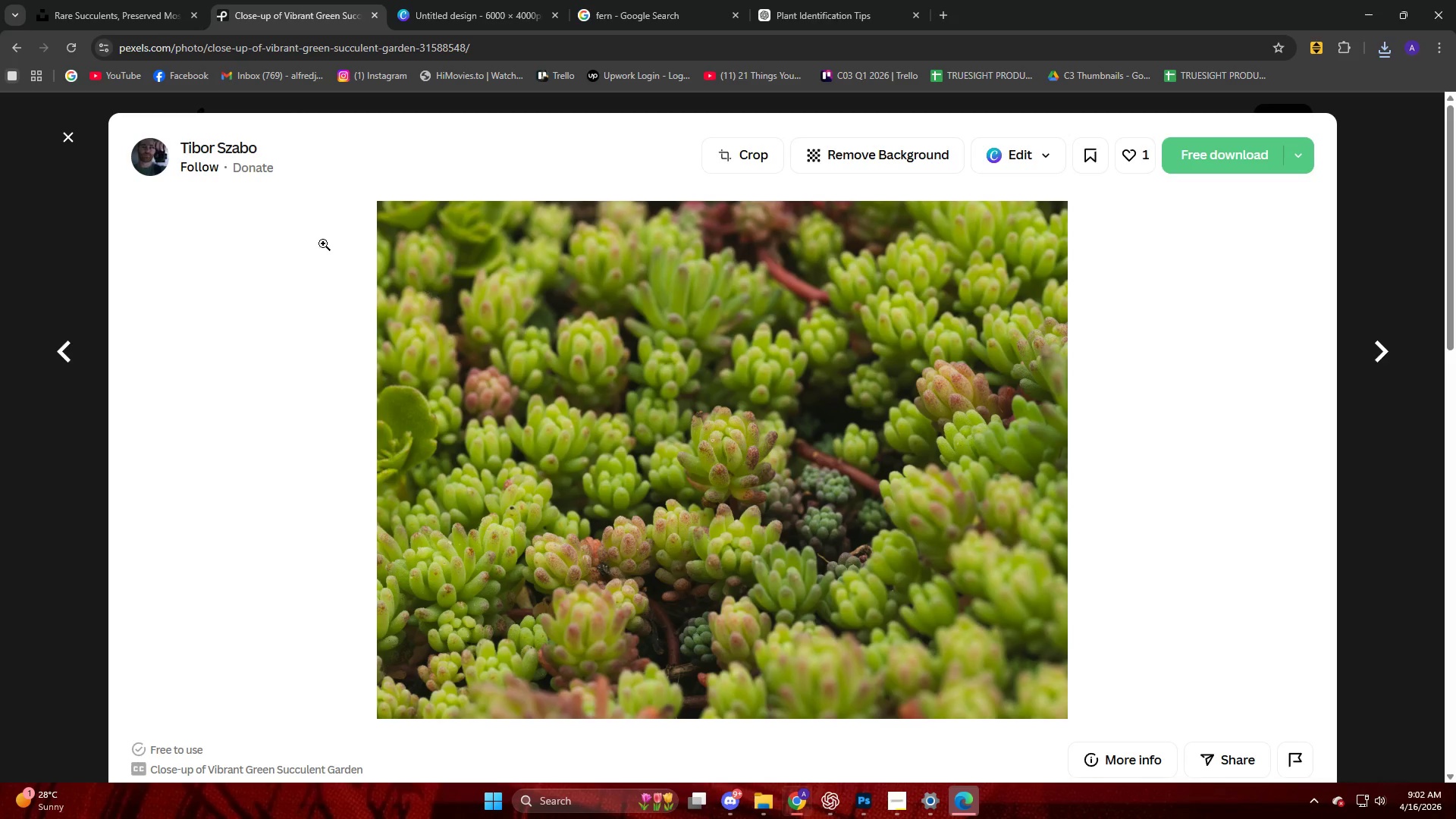 
key(Meta+Shift+MetaLeft)
 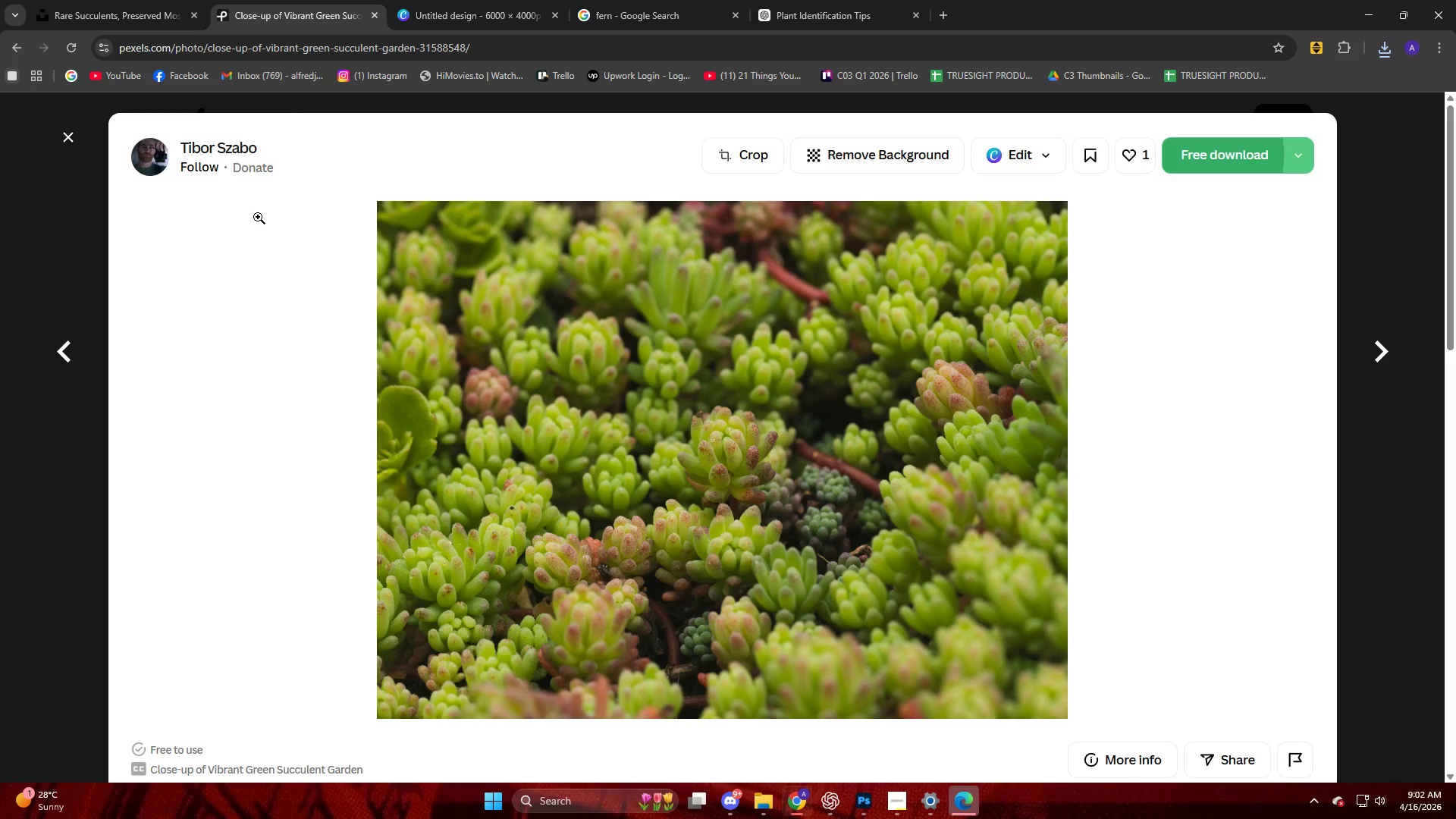 
key(Meta+Shift+S)
 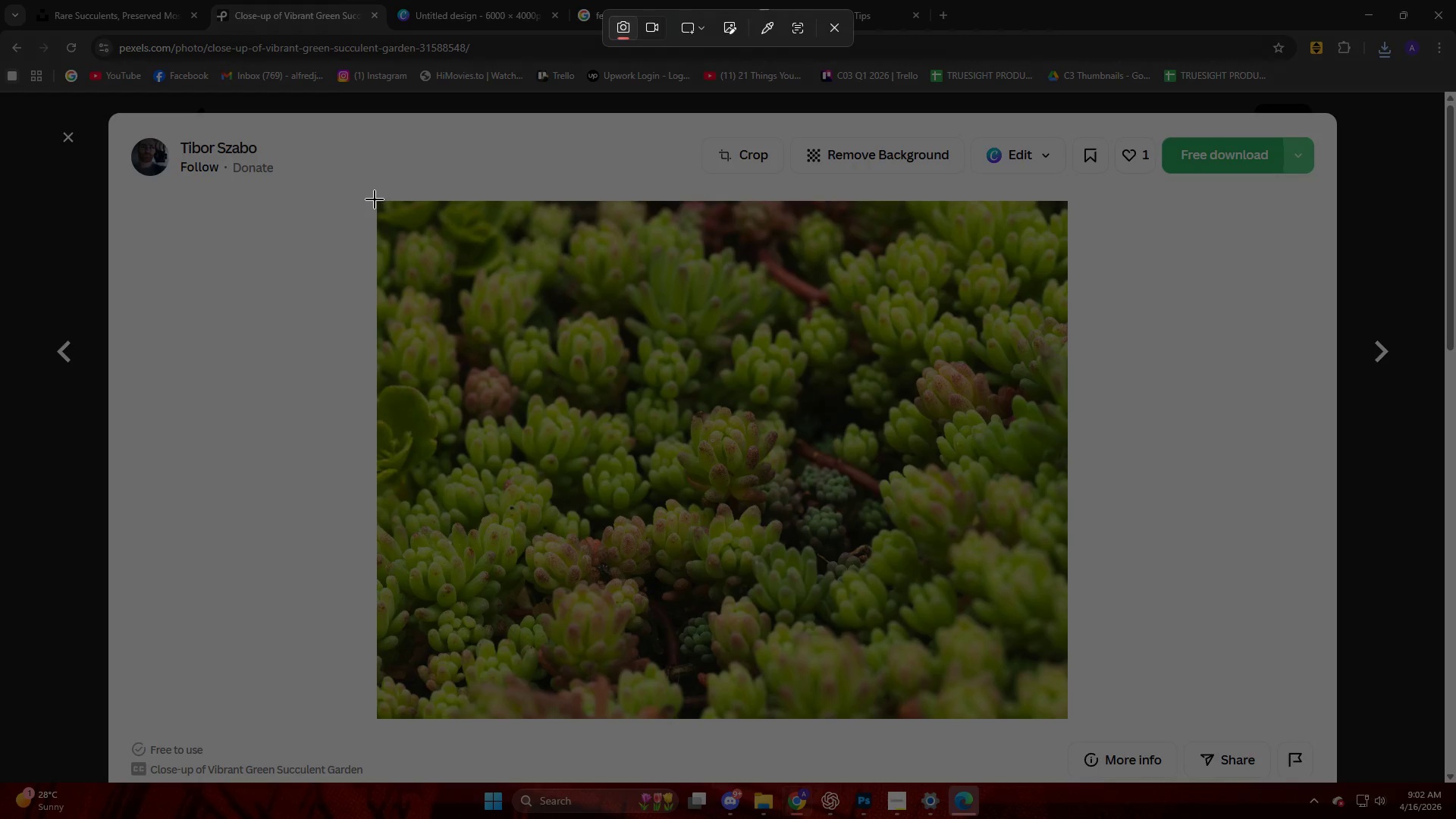 
left_click_drag(start_coordinate=[378, 204], to_coordinate=[1066, 715])
 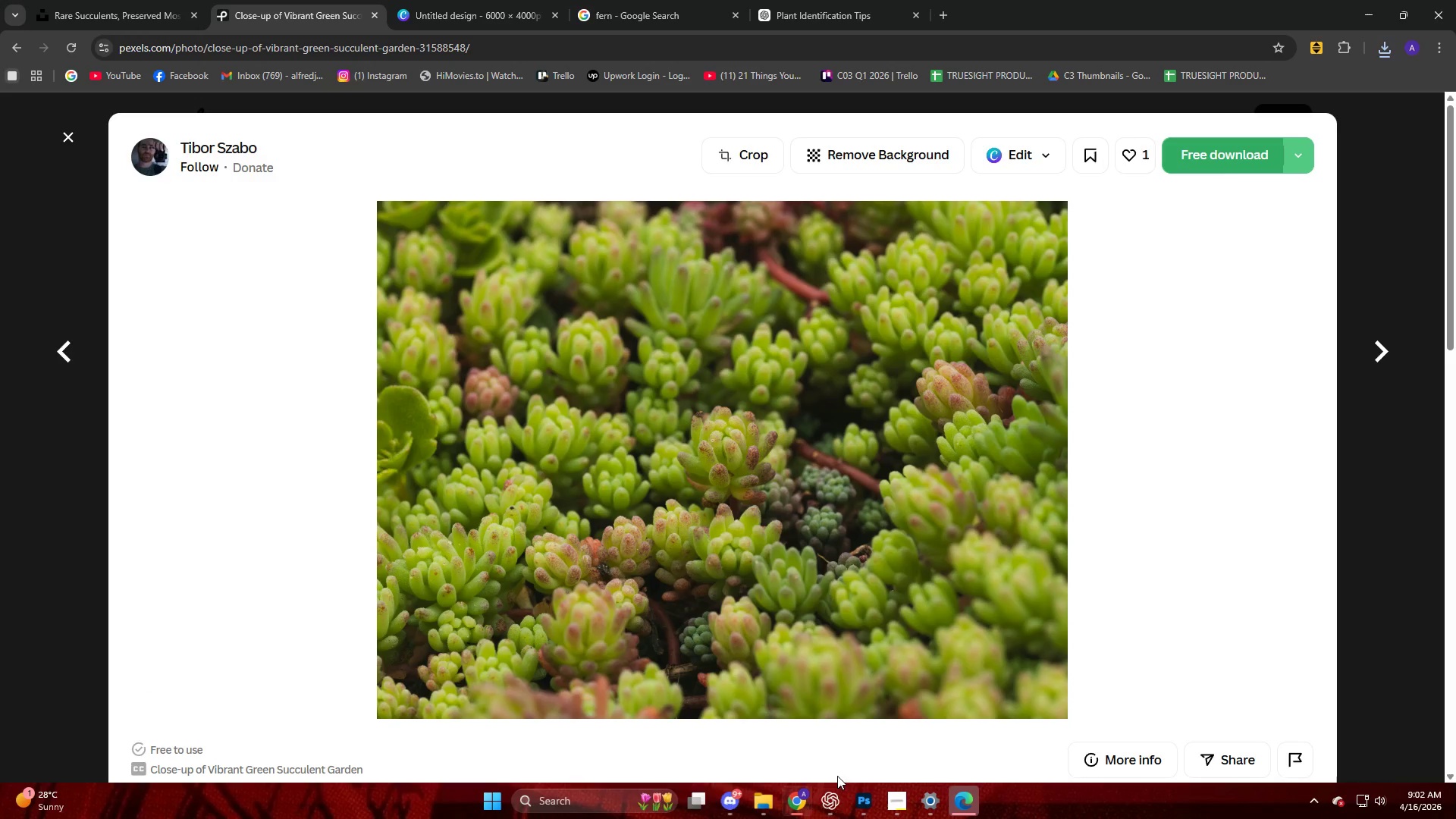 
left_click([836, 795])
 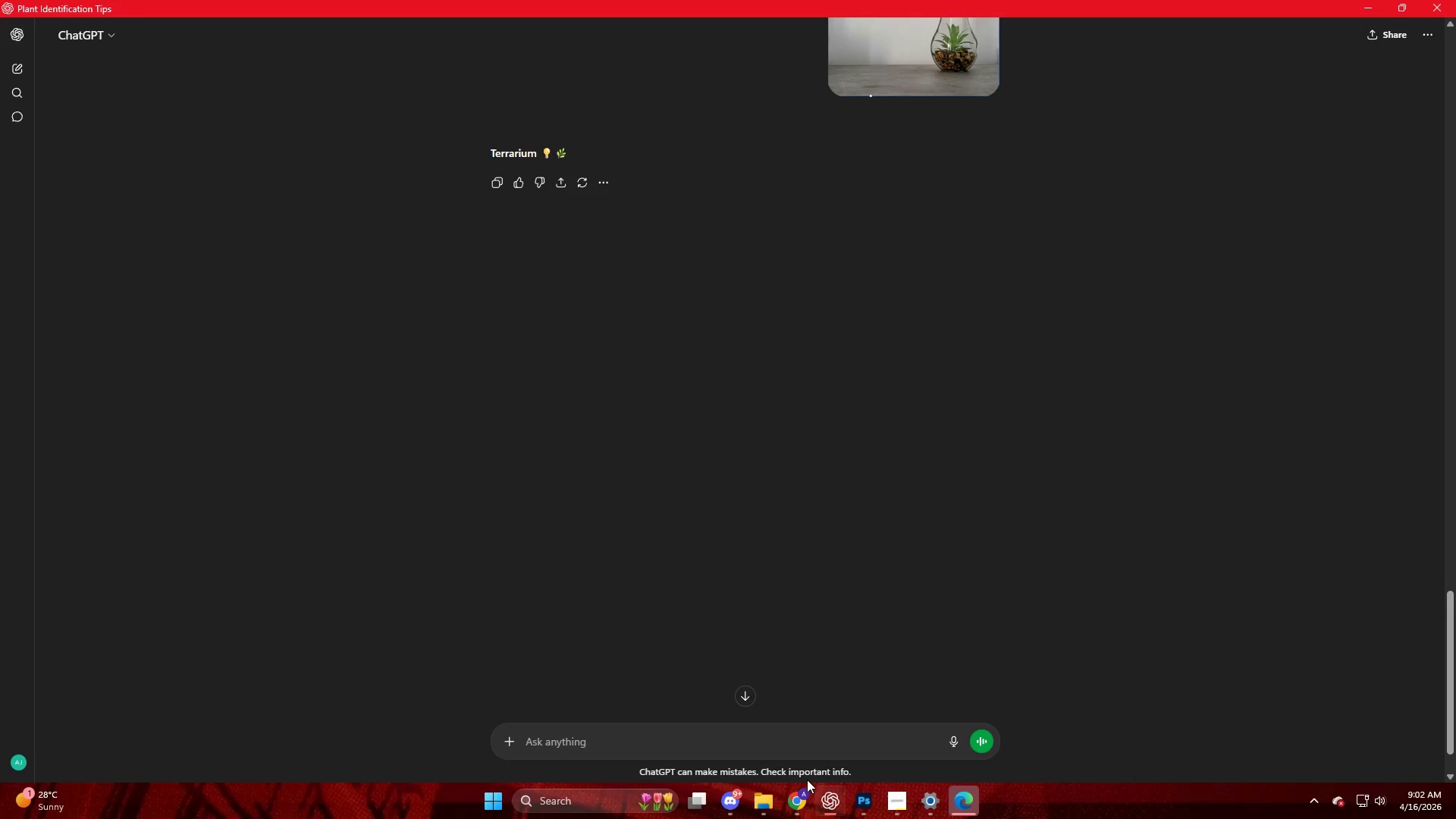 
left_click([768, 714])
 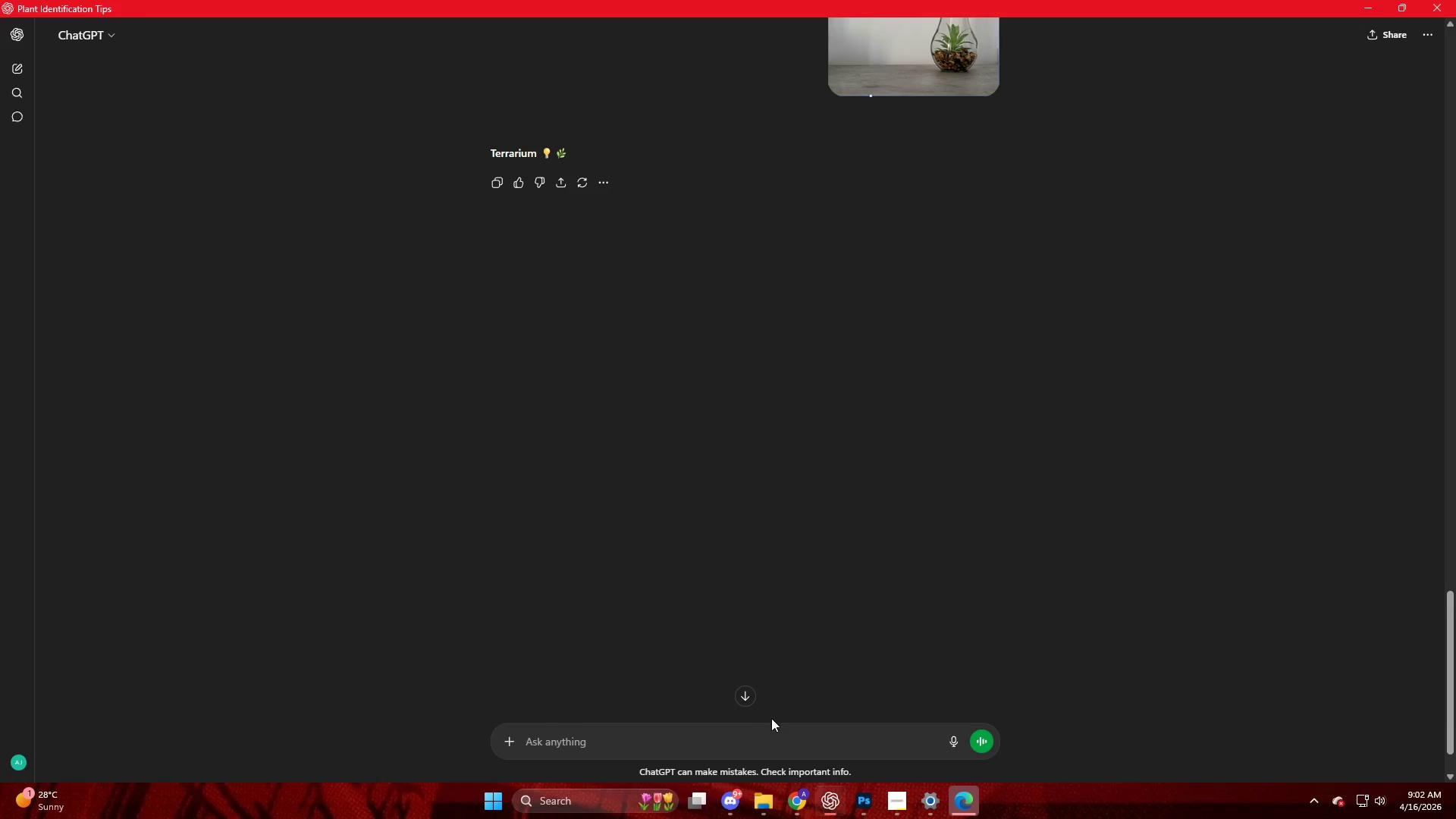 
double_click([776, 730])
 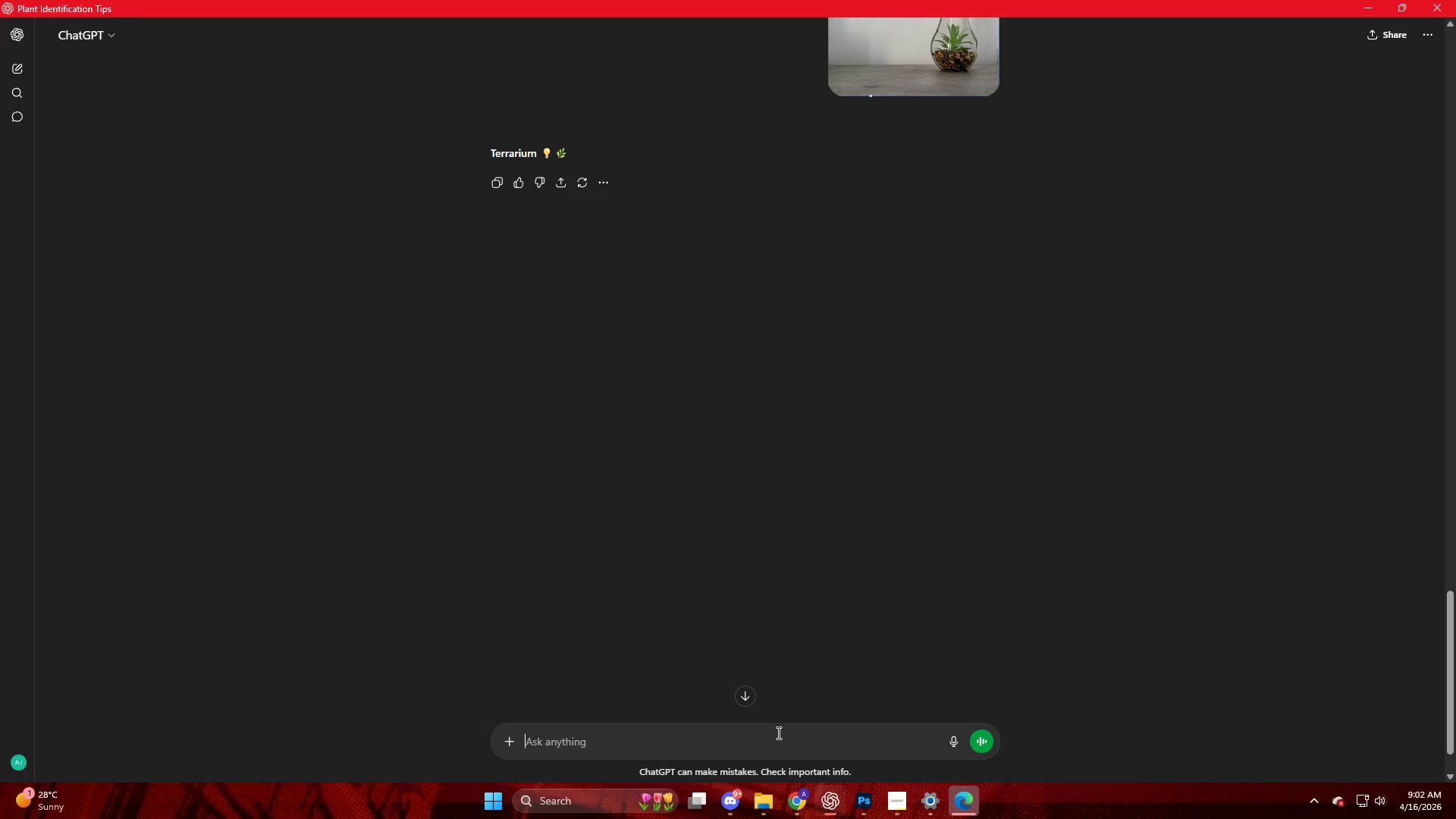 
key(Control+V)
 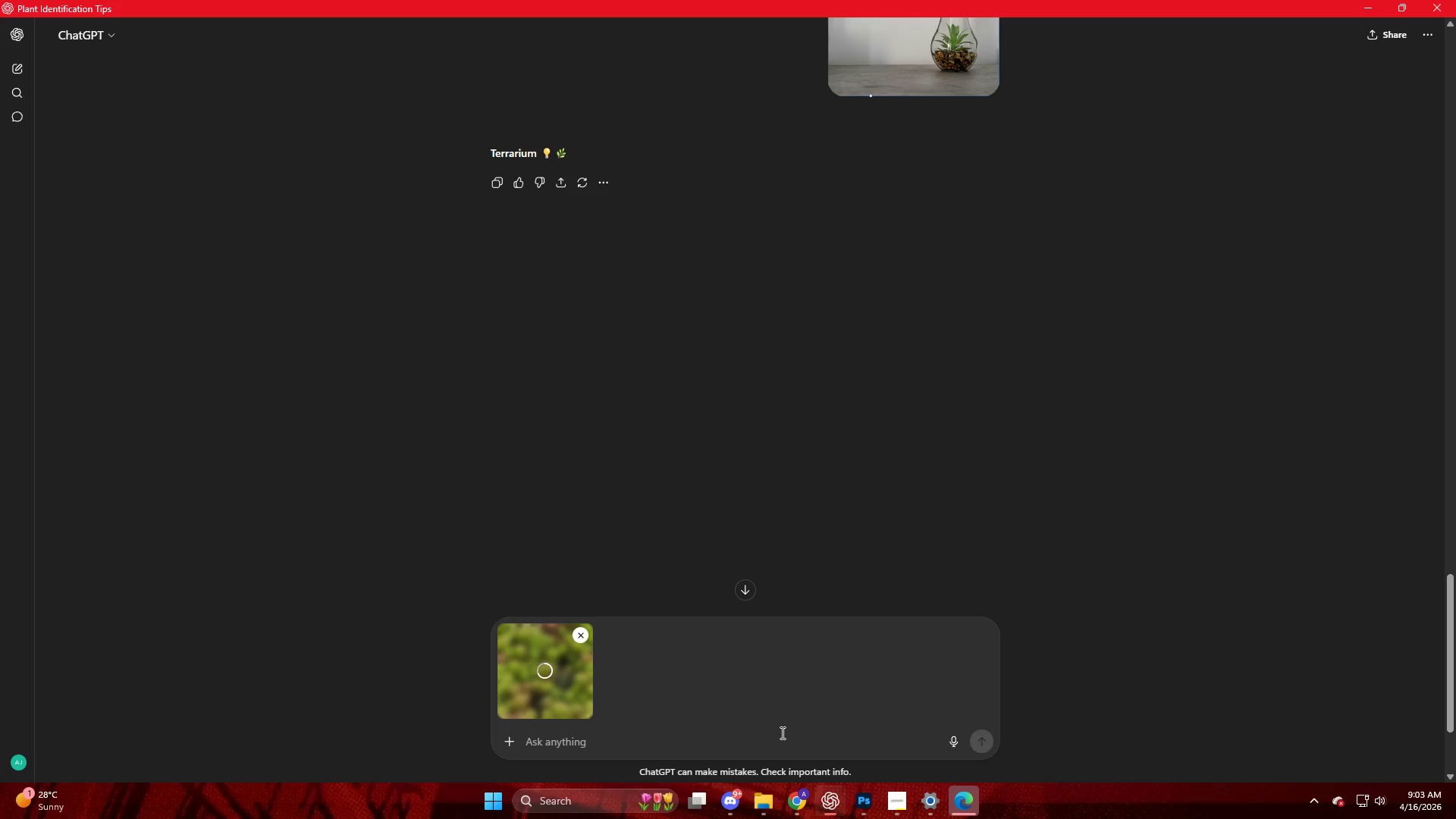 
wait(7.58)
 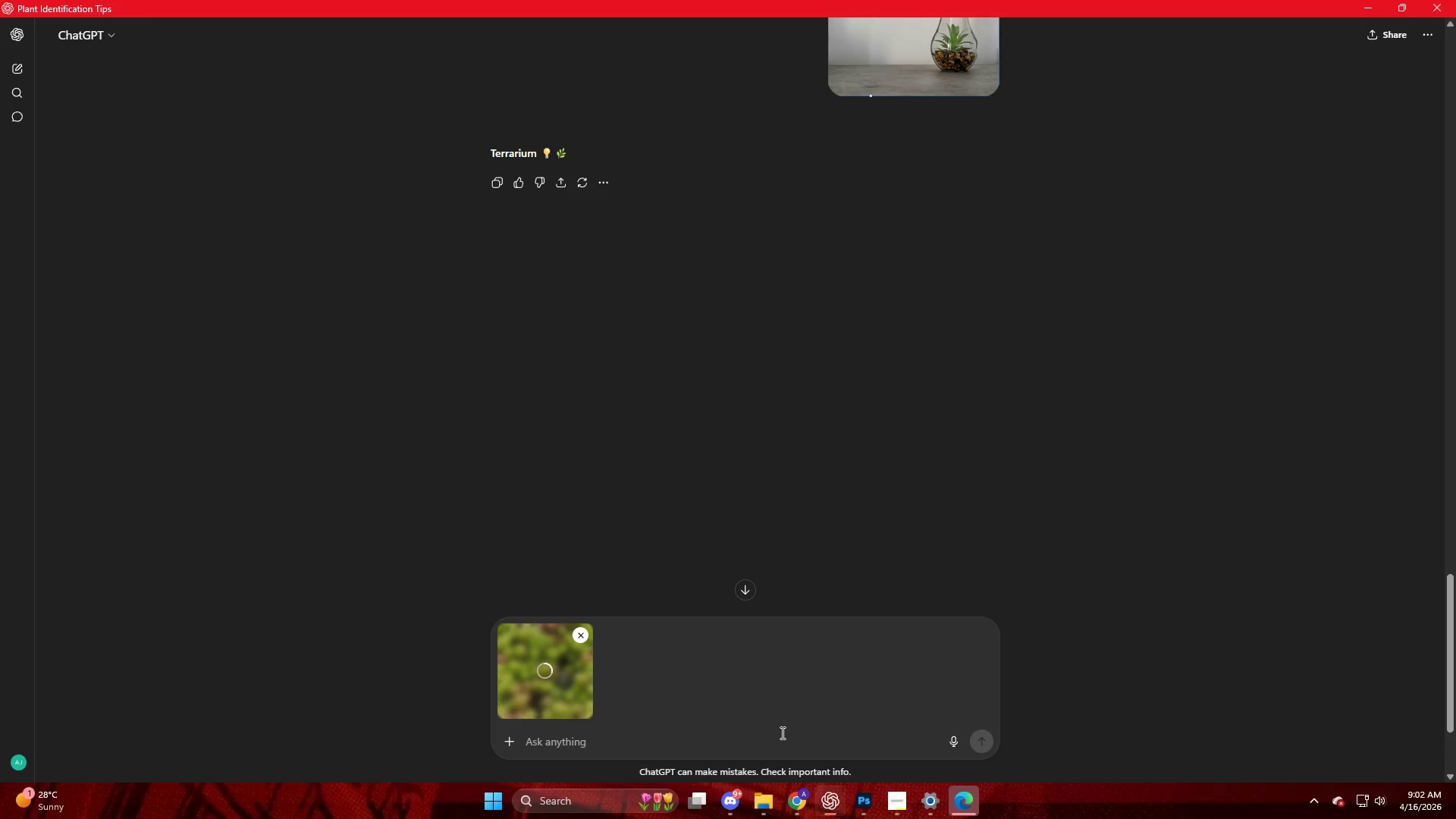 
key(NumpadEnter)
 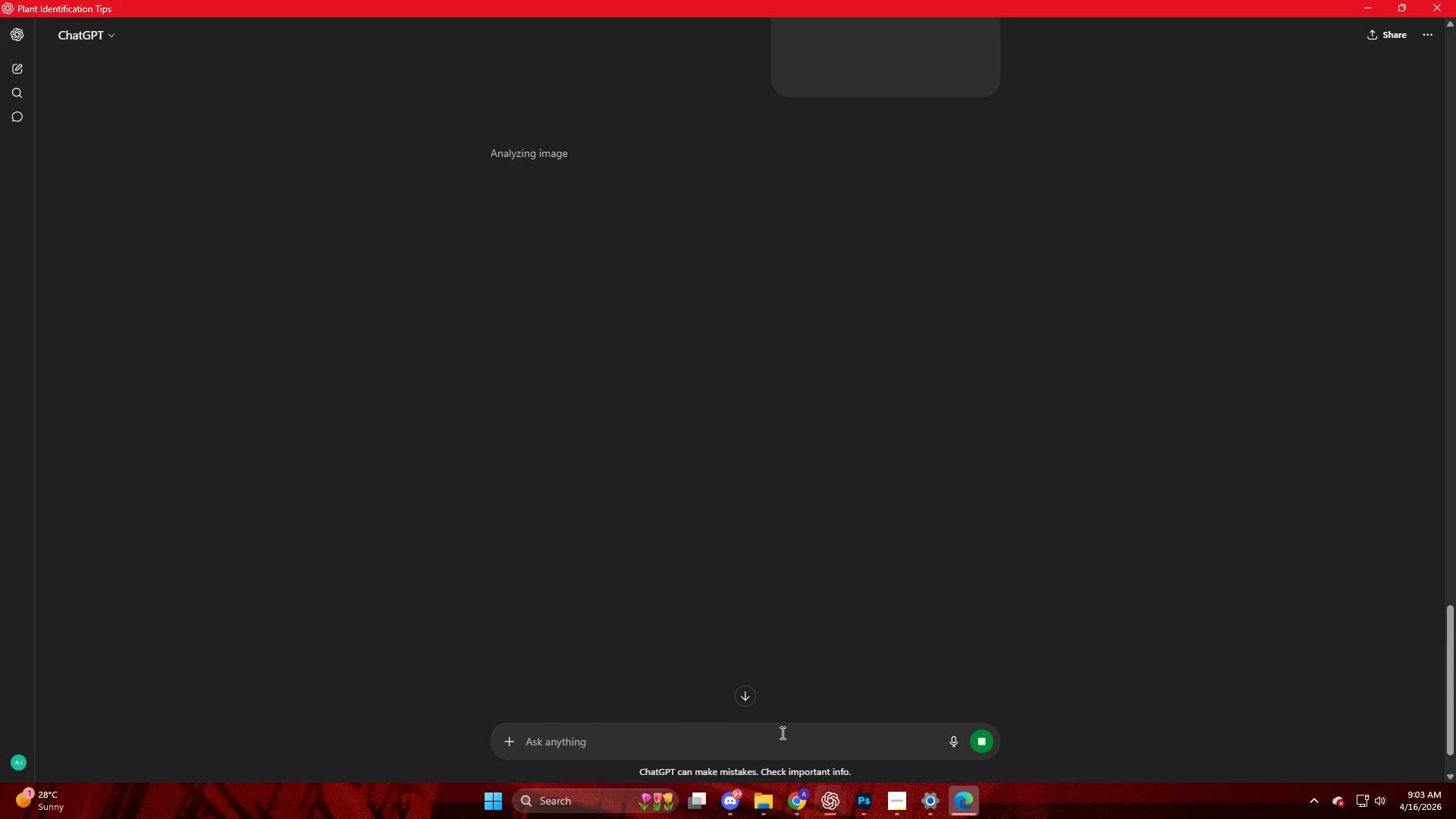 
scroll: coordinate [820, 475], scroll_direction: up, amount: 2.0
 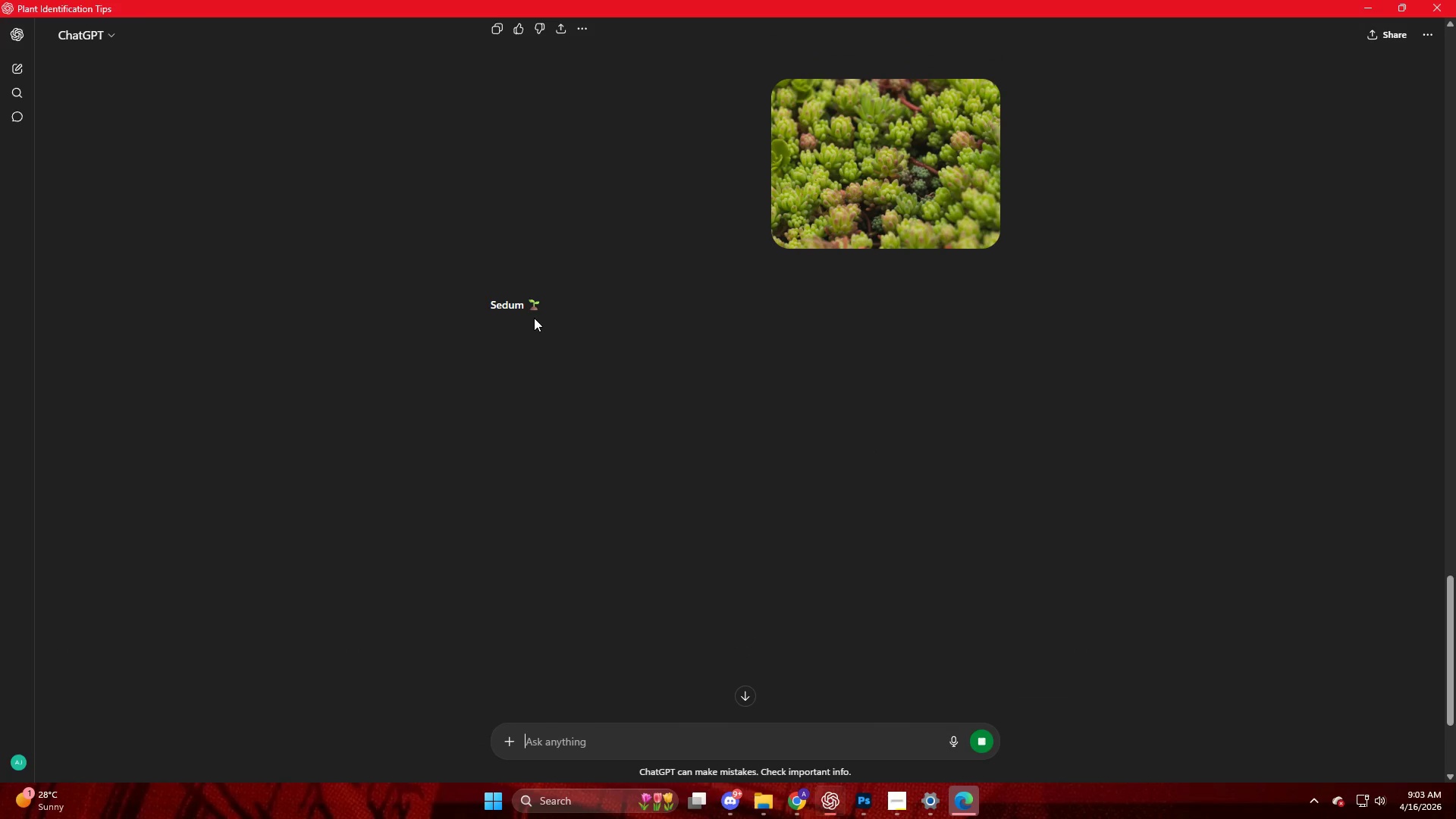 
wait(6.55)
 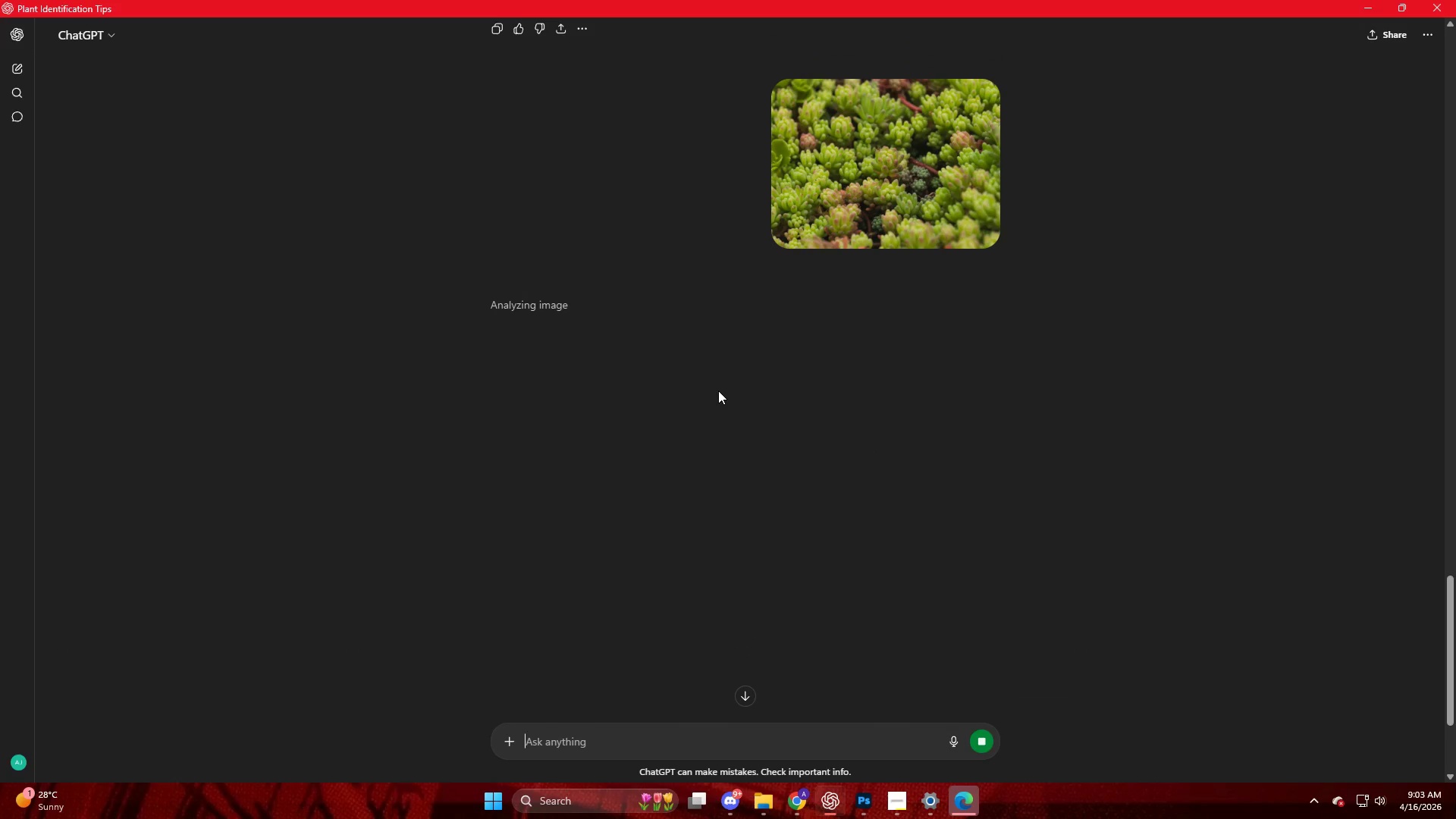 
left_click_drag(start_coordinate=[483, 304], to_coordinate=[521, 310])
 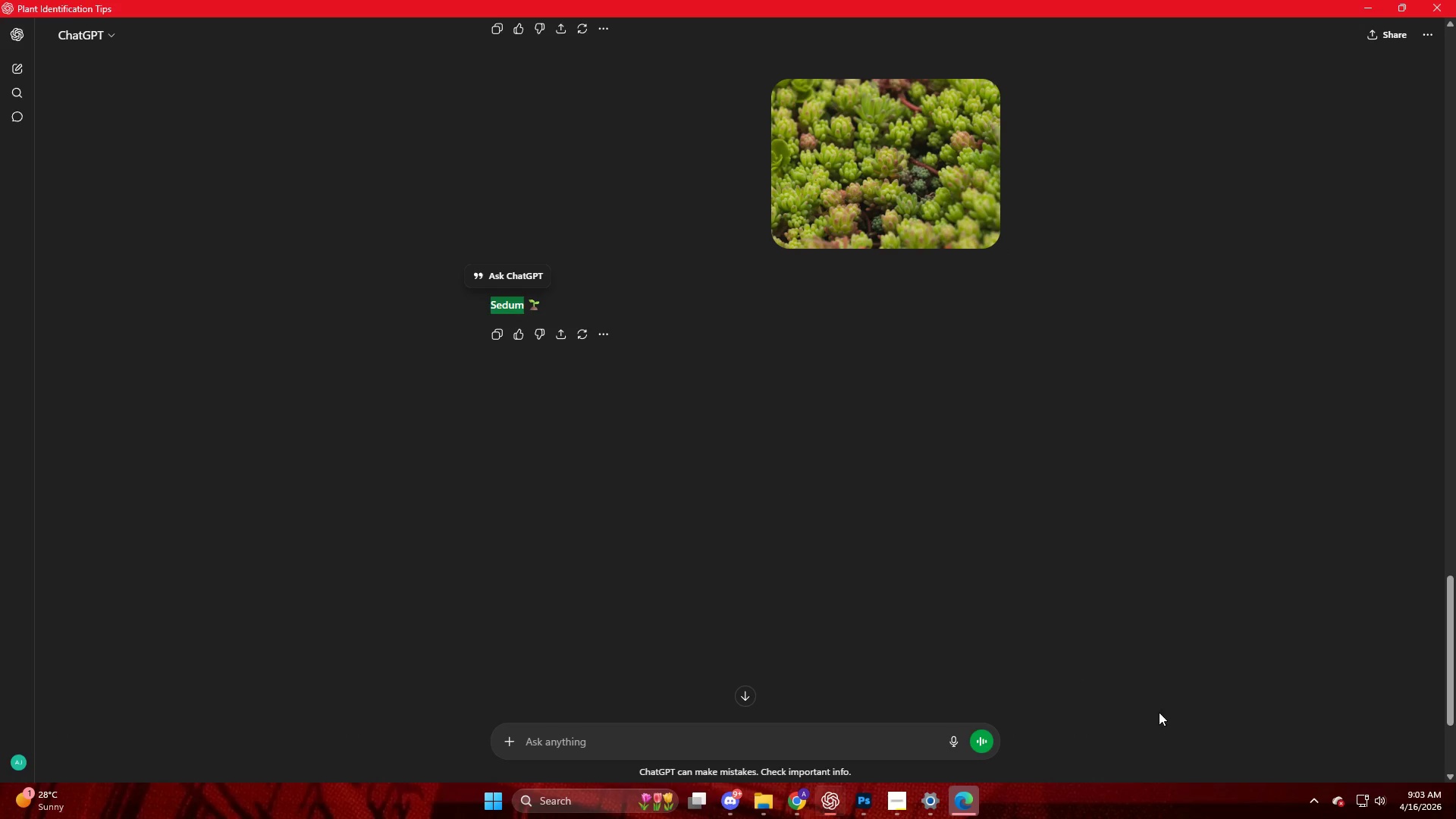 
key(Control+C)
 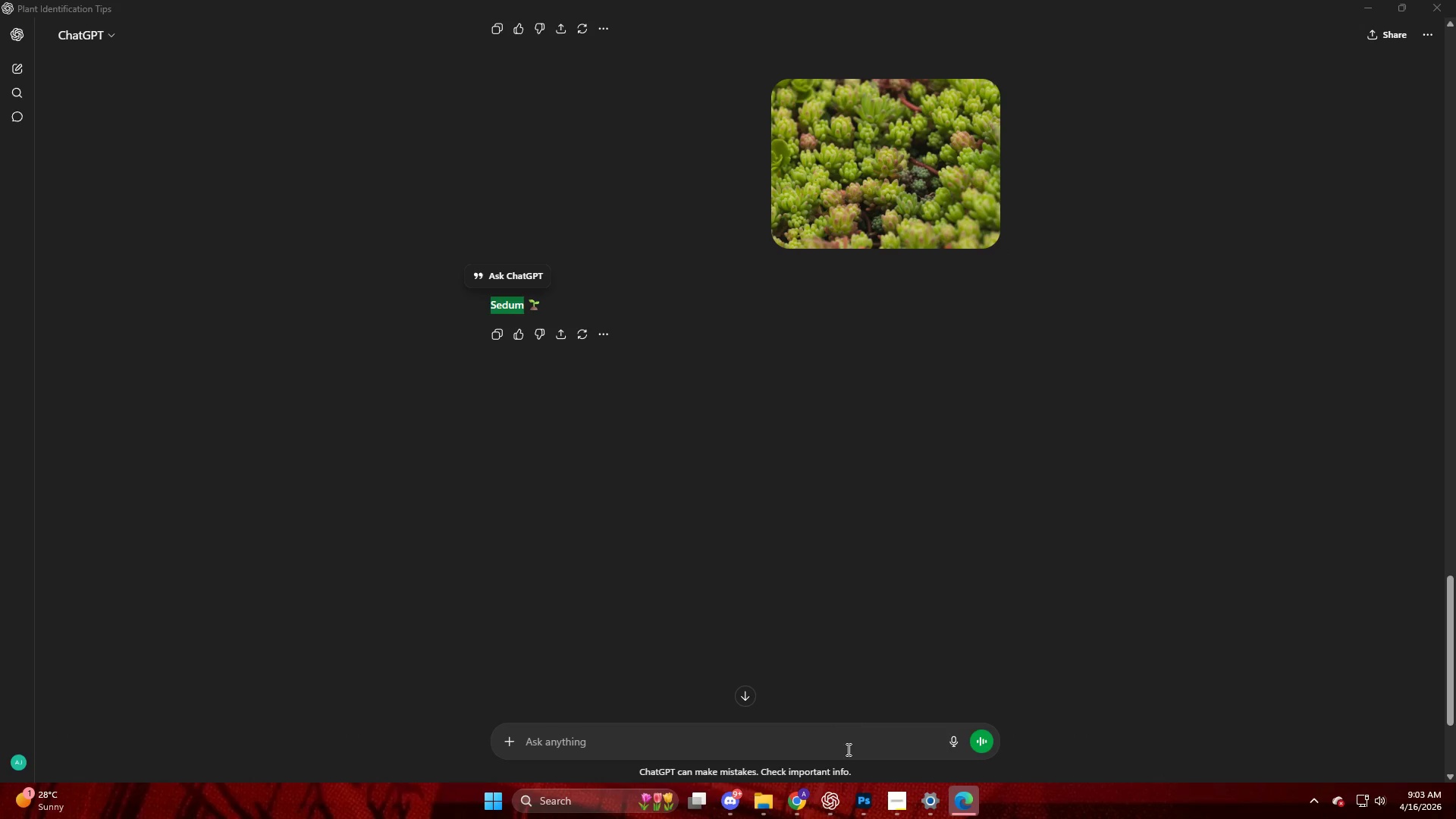 
left_click([861, 806])
 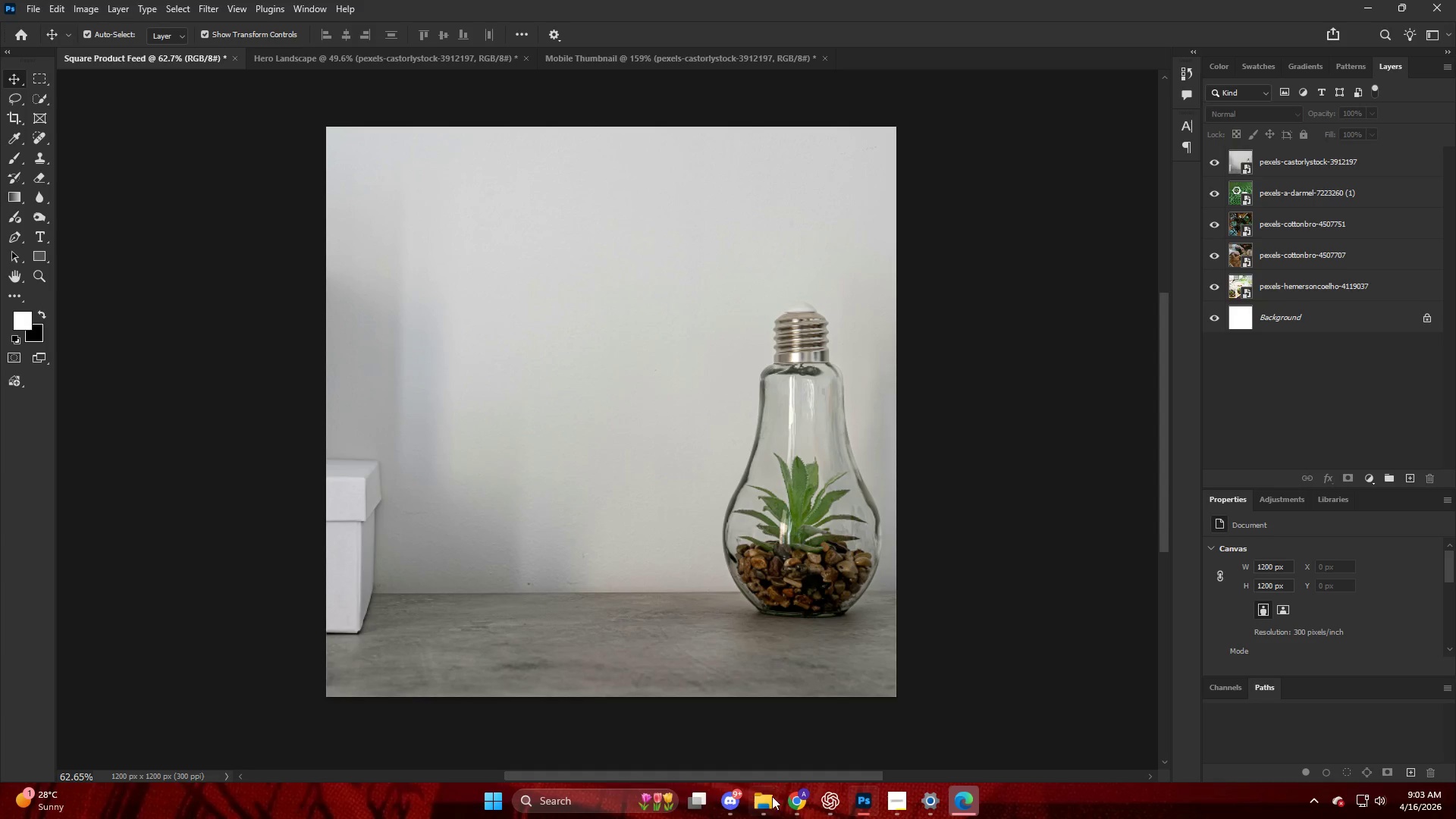 
left_click([803, 803])
 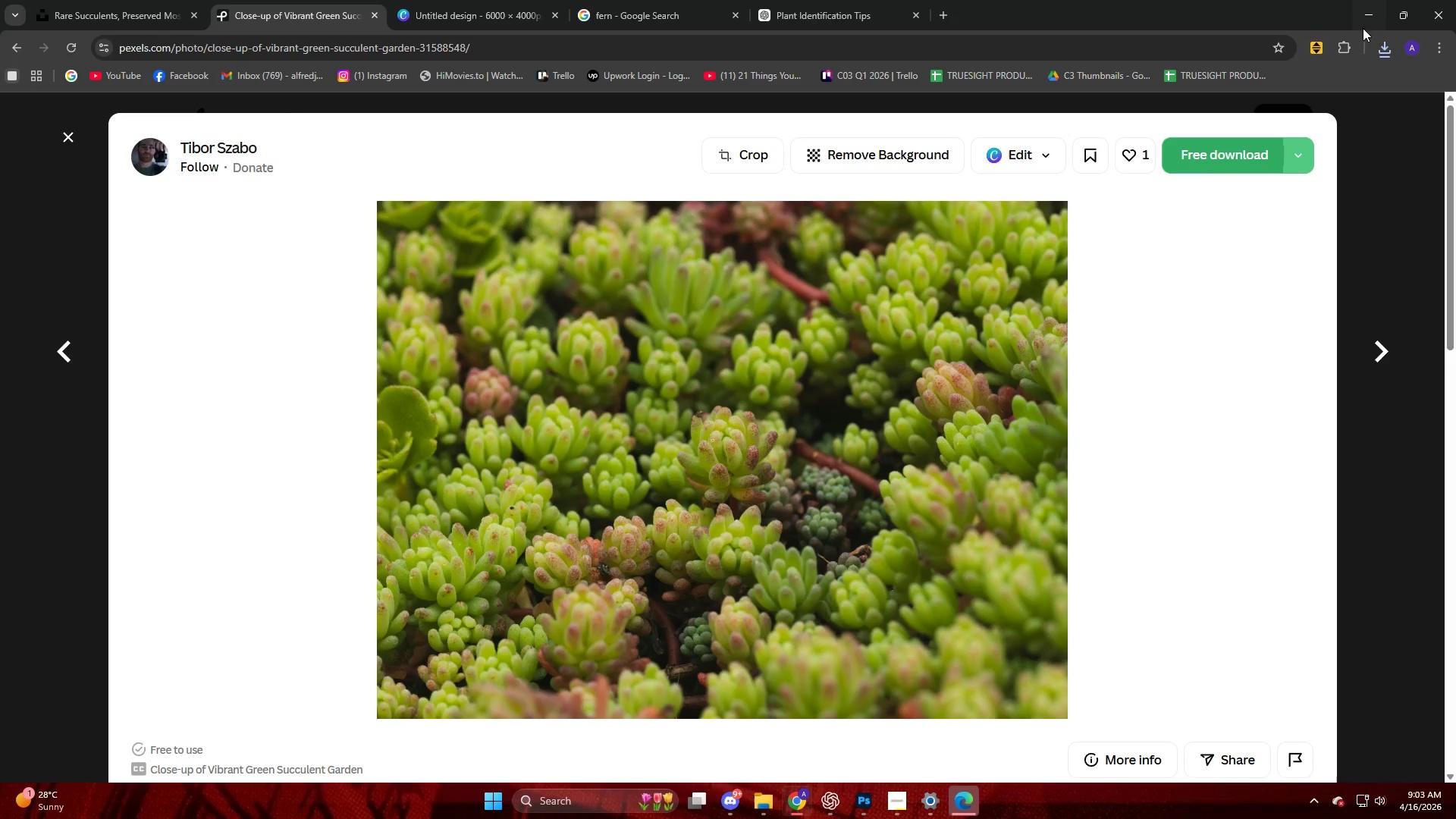 
left_click_drag(start_coordinate=[1385, 47], to_coordinate=[1386, 51])
 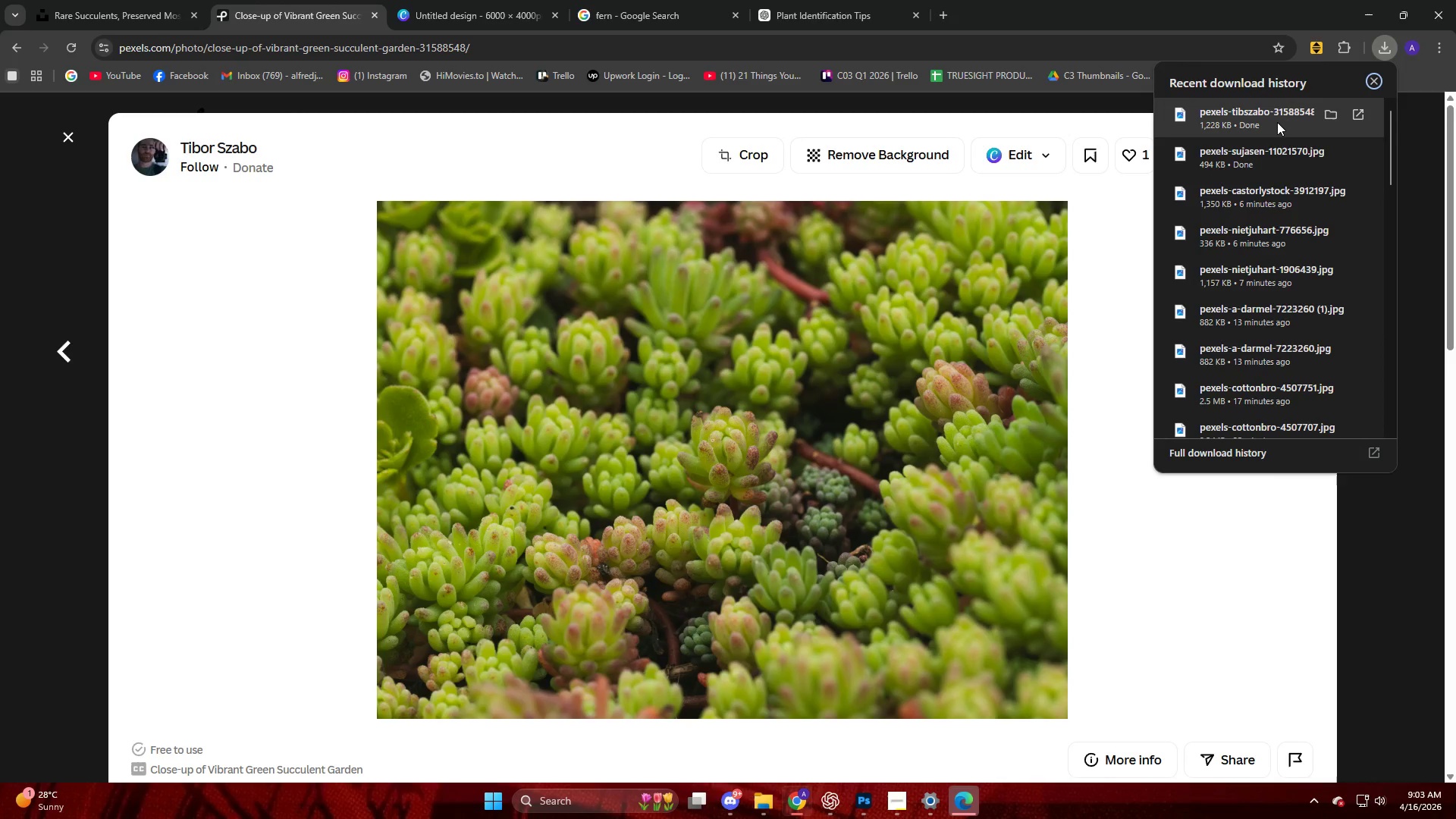 
left_click_drag(start_coordinate=[1275, 124], to_coordinate=[729, 441])
 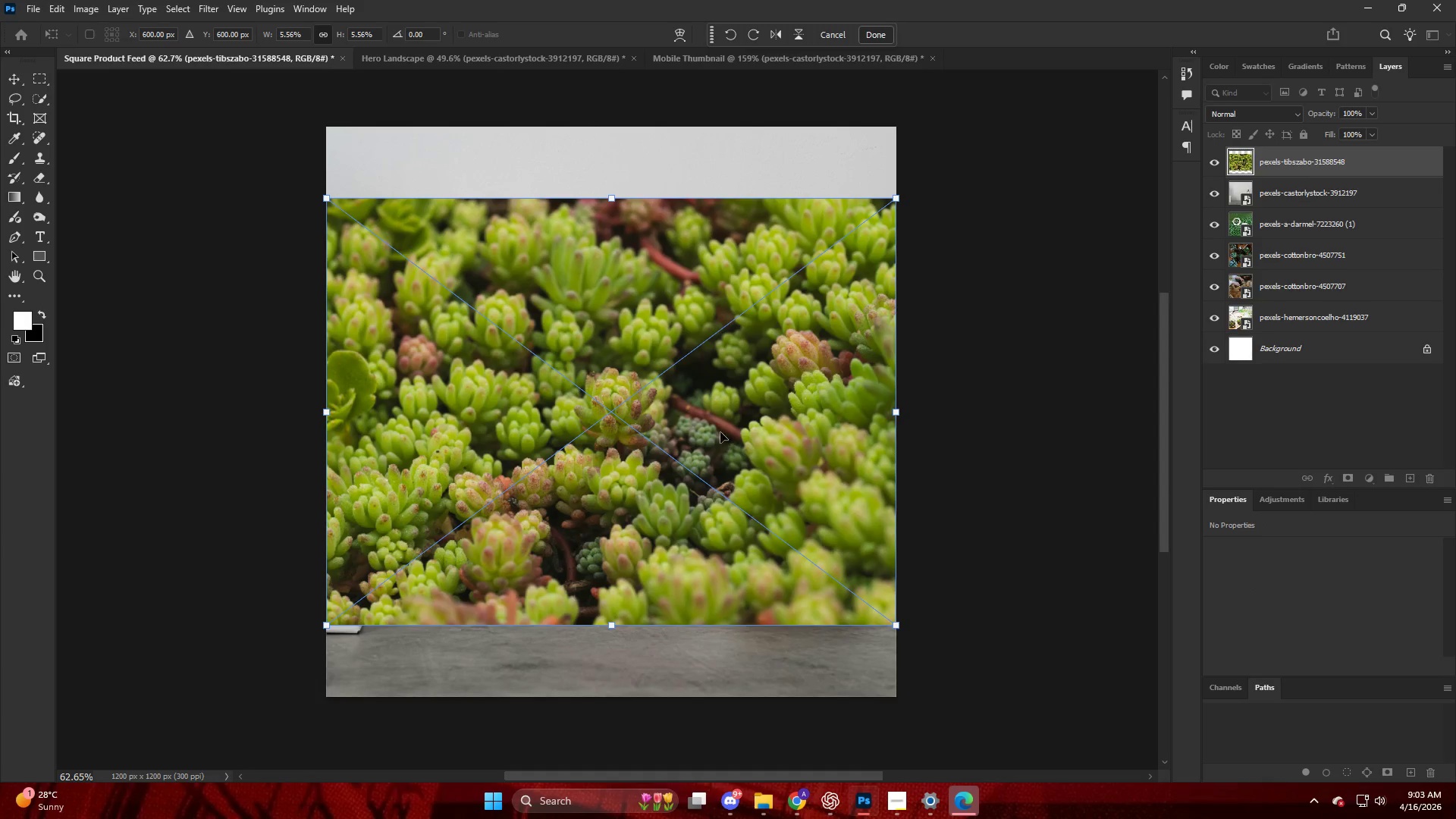 
hold_key(key=AltLeft, duration=2.08)
left_click_drag(start_coordinate=[615, 199], to_coordinate=[622, 131])
 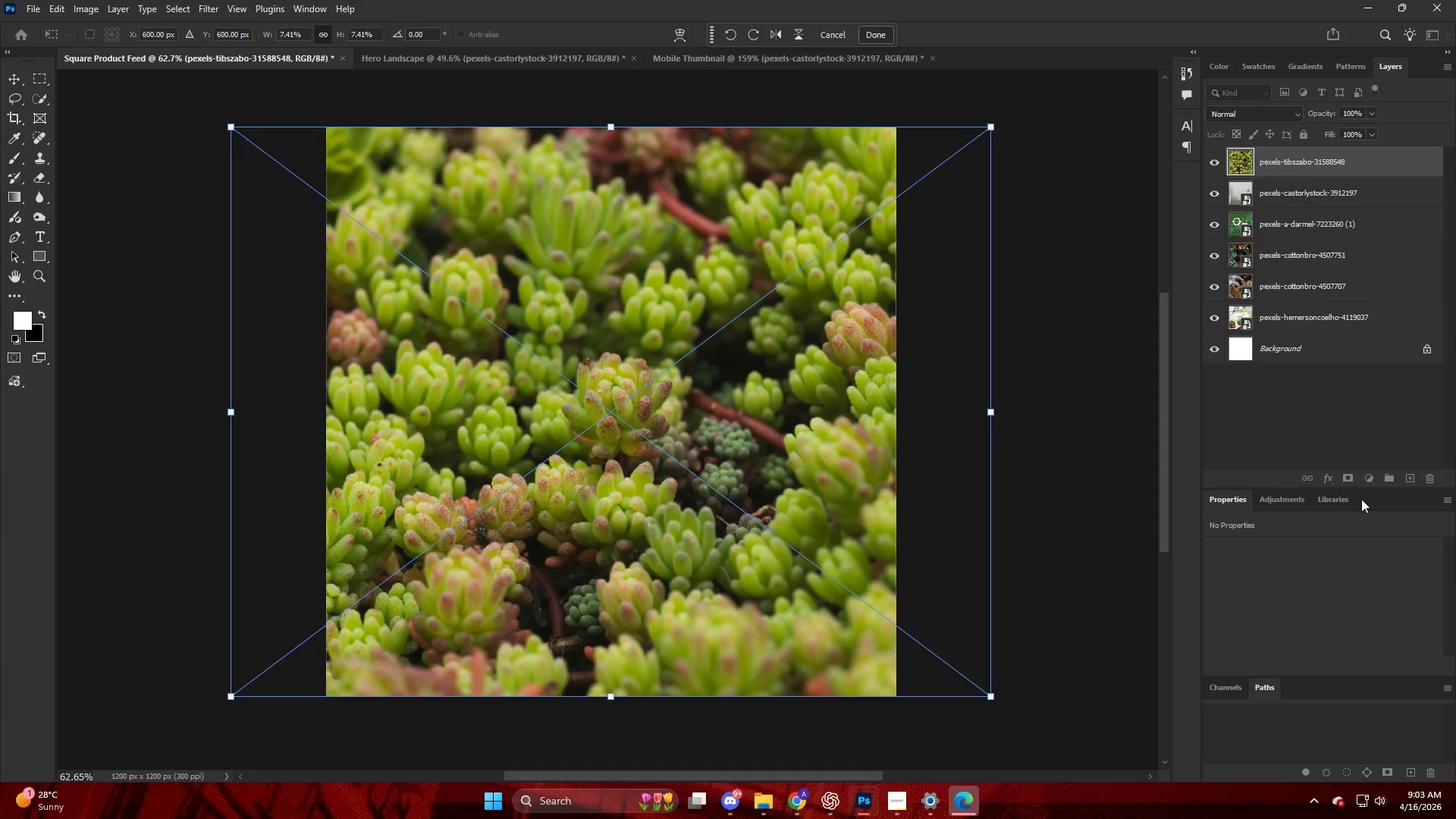 
left_click([1302, 431])
 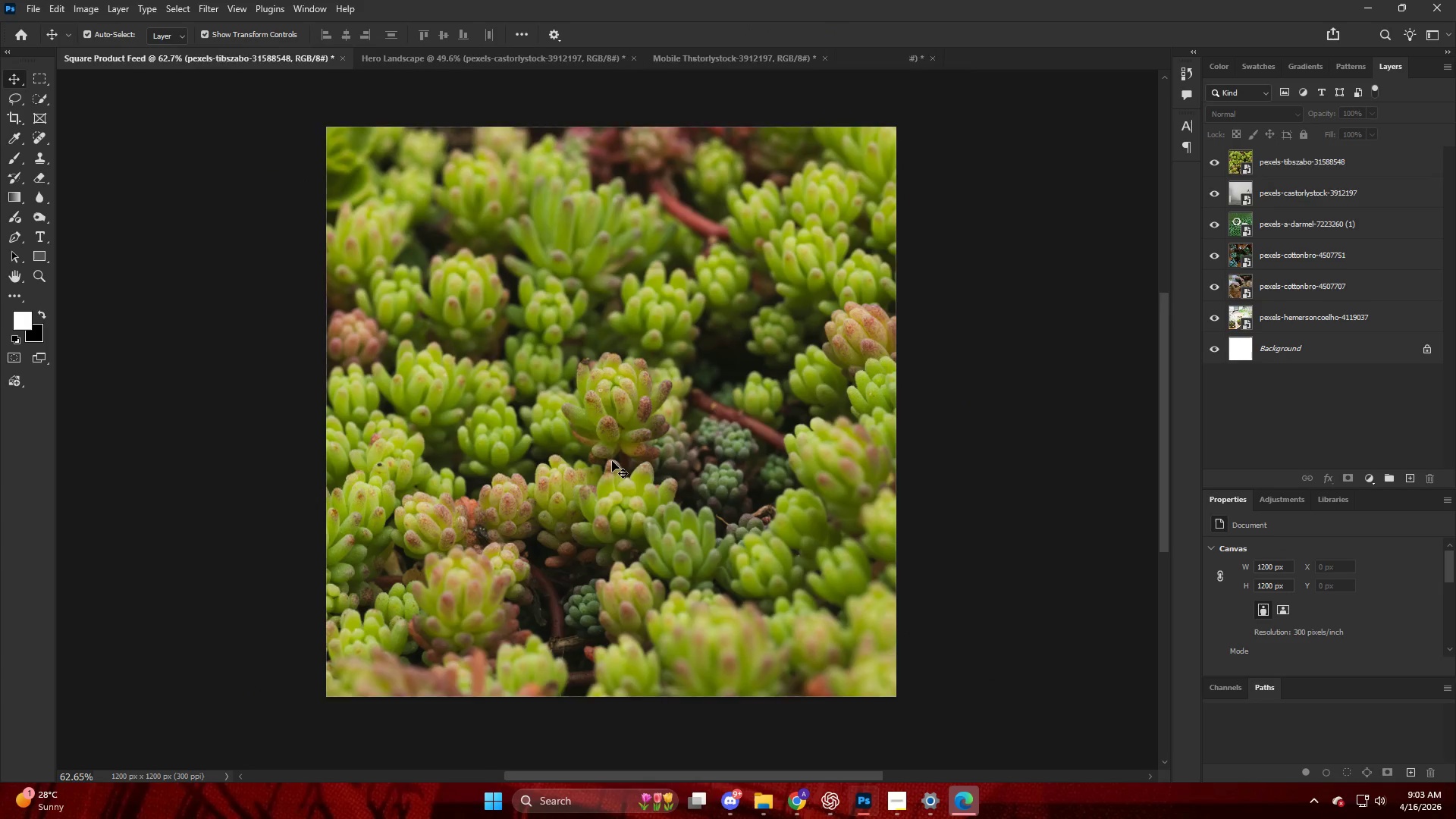 
key(Alt+AltLeft)
 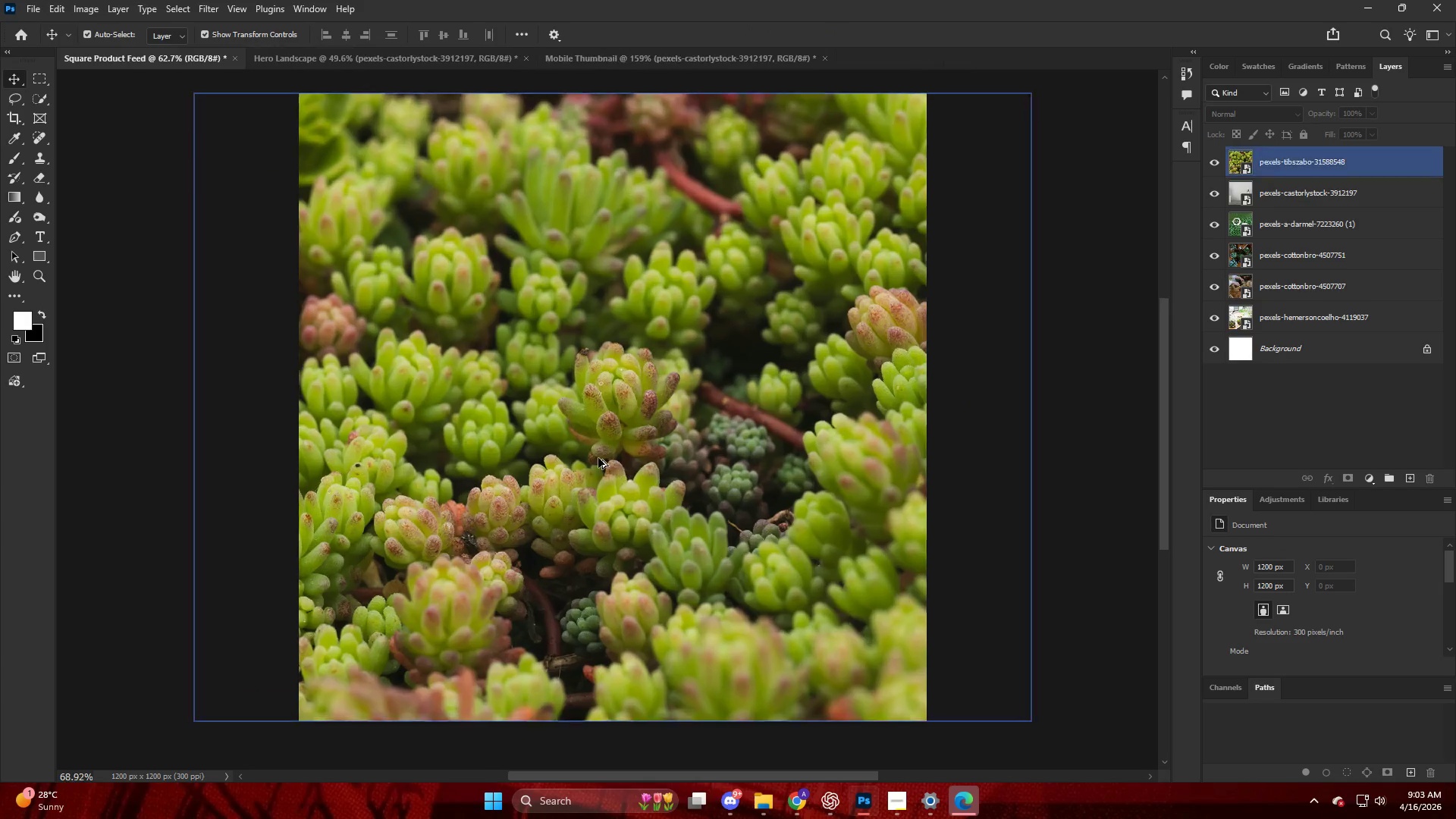 
scroll: coordinate [598, 457], scroll_direction: up, amount: 4.0
 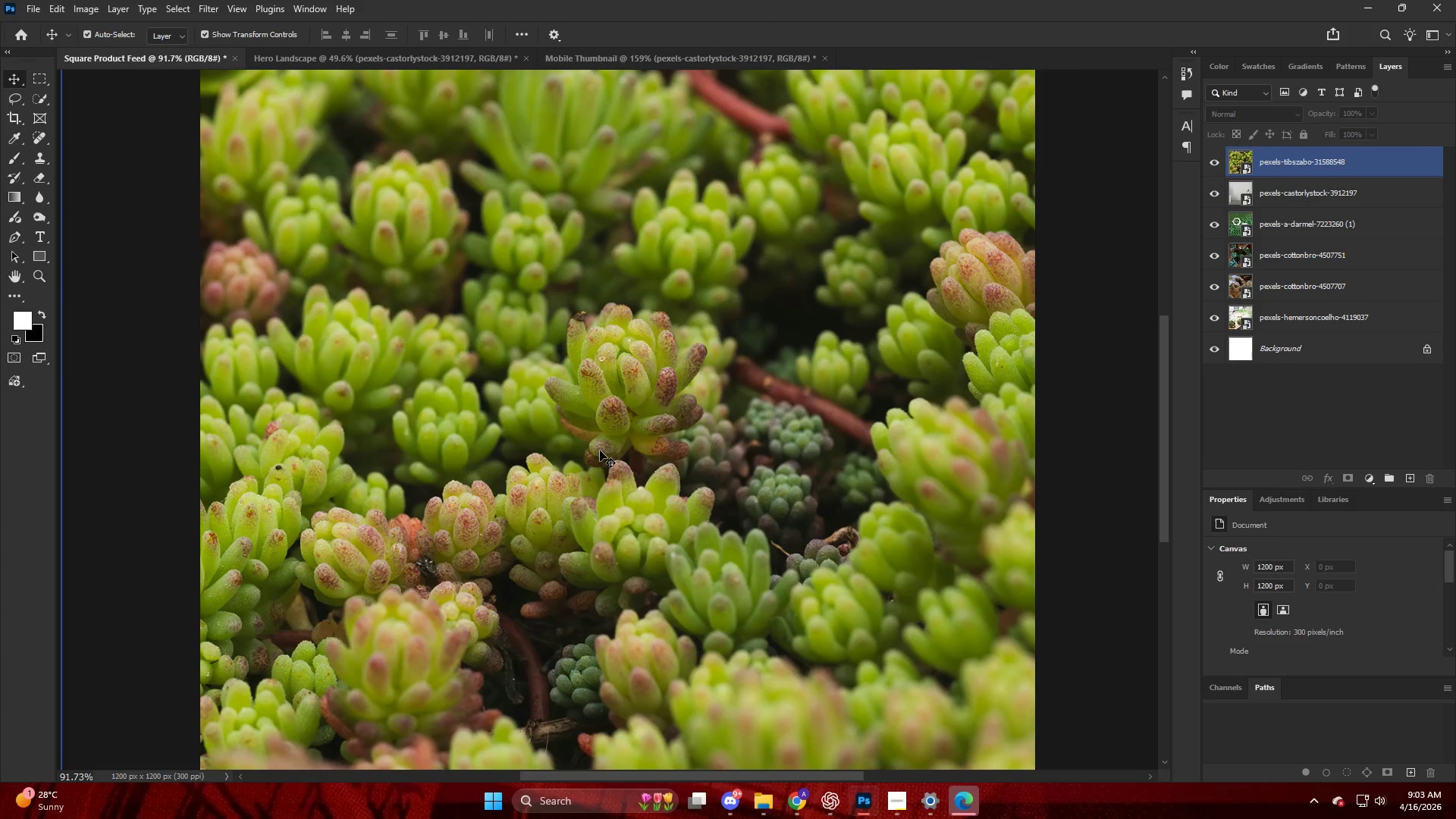 
scroll: coordinate [598, 436], scroll_direction: down, amount: 4.0
 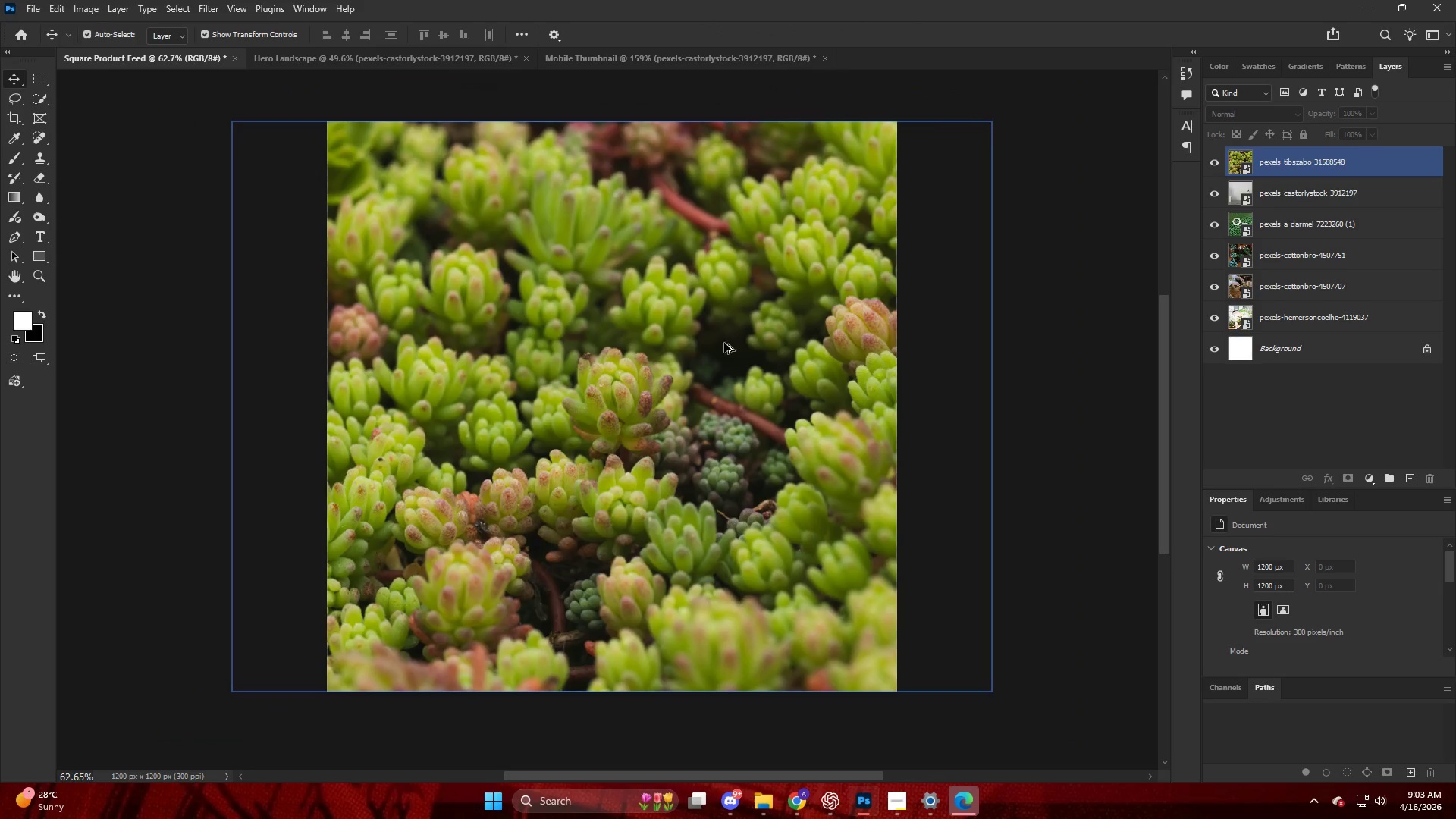 
key(Alt+Control+Shift+W)
 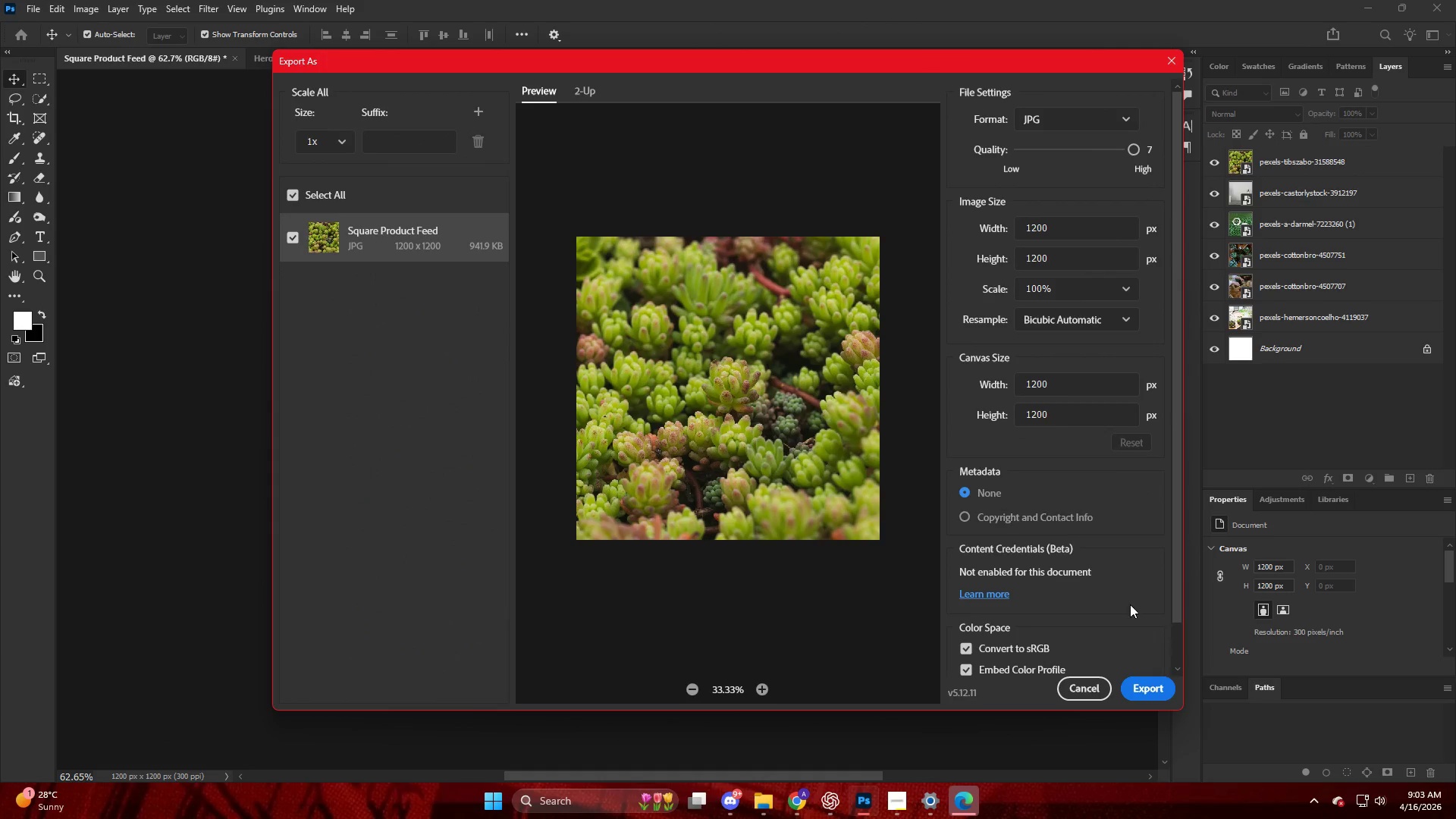 
left_click([1140, 689])
 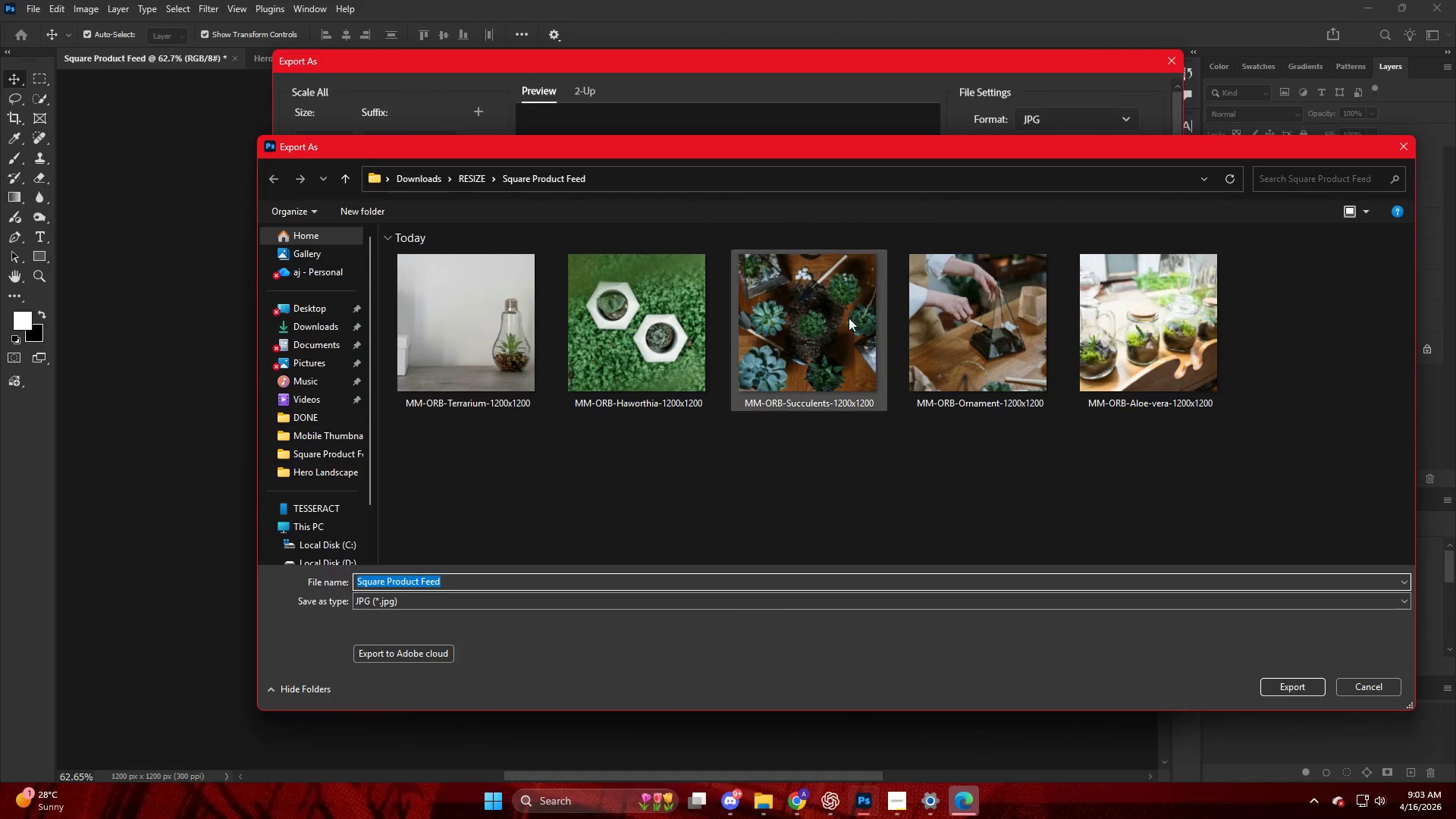 
left_click([483, 326])
 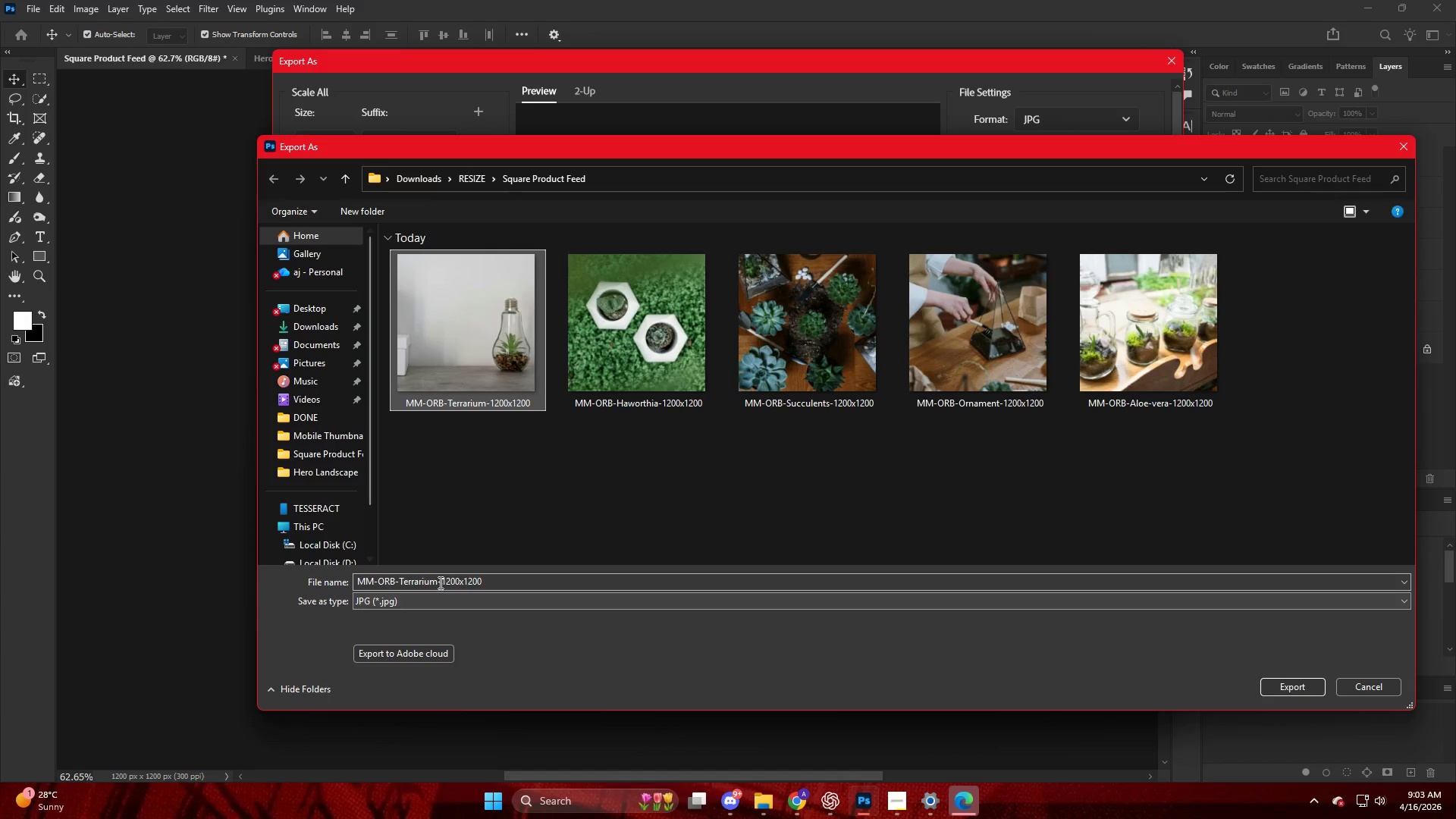 
double_click([438, 582])
 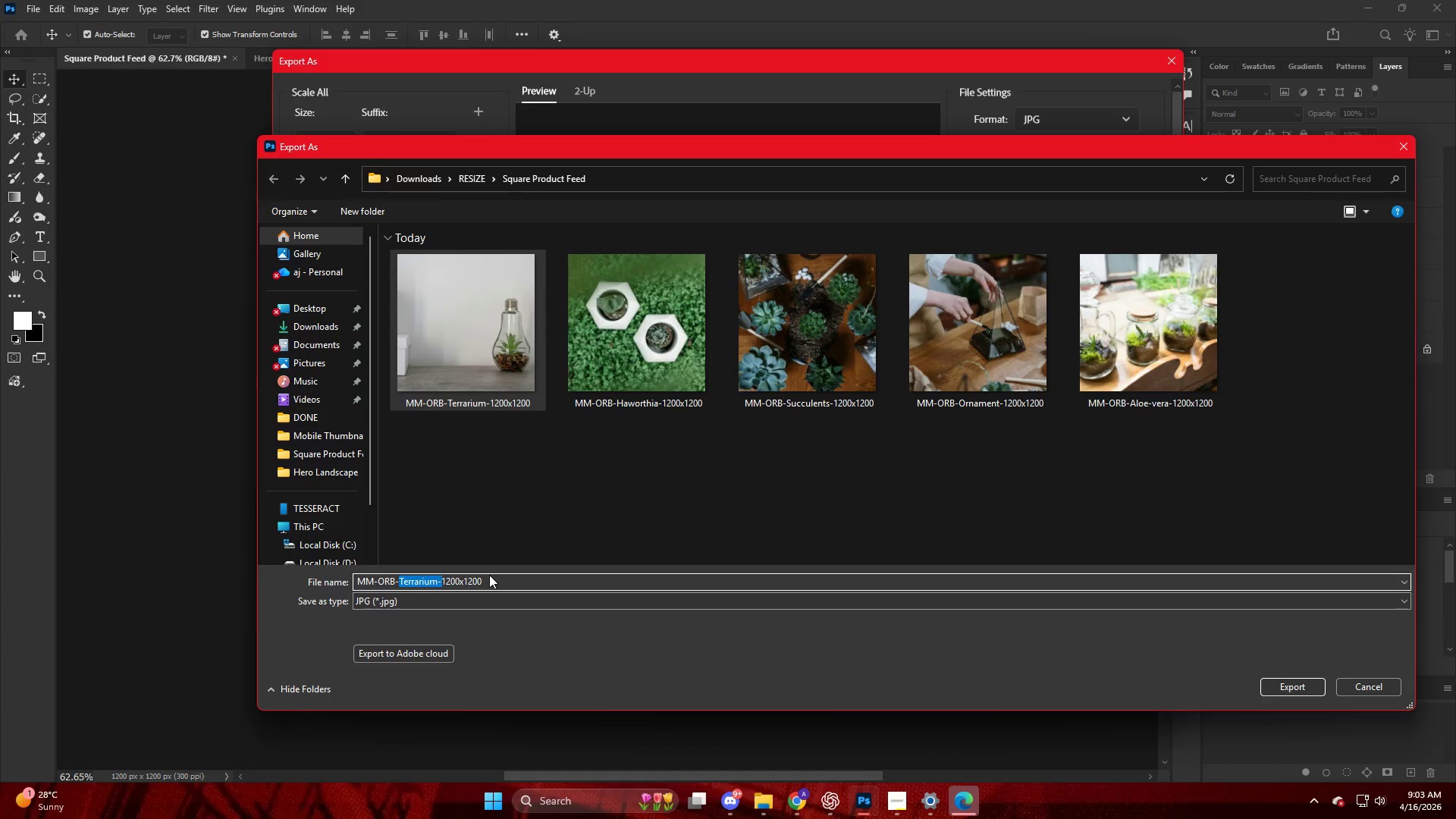 
key(ArrowLeft)
 